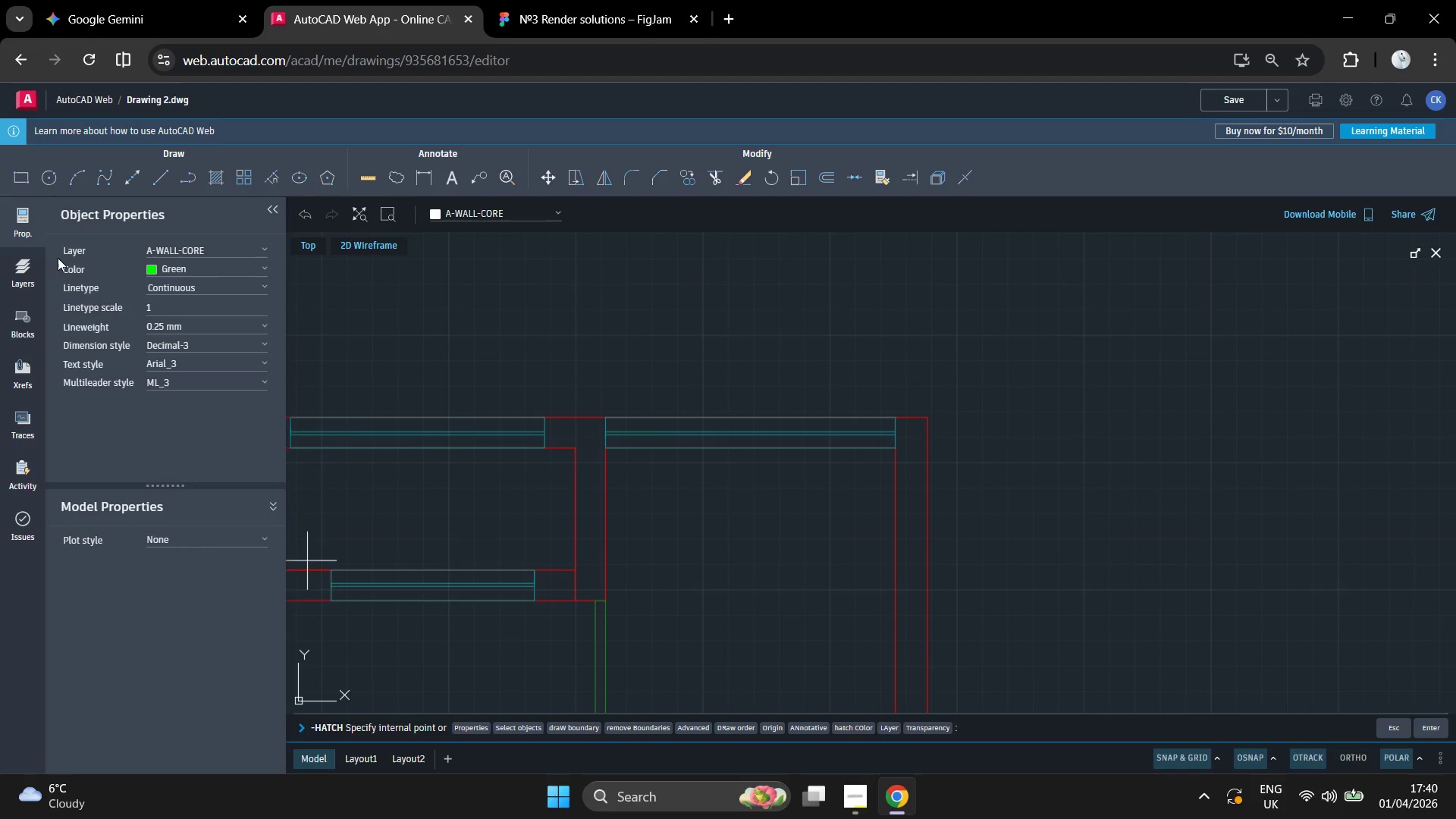 
scroll: coordinate [592, 512], scroll_direction: down, amount: 1.0
 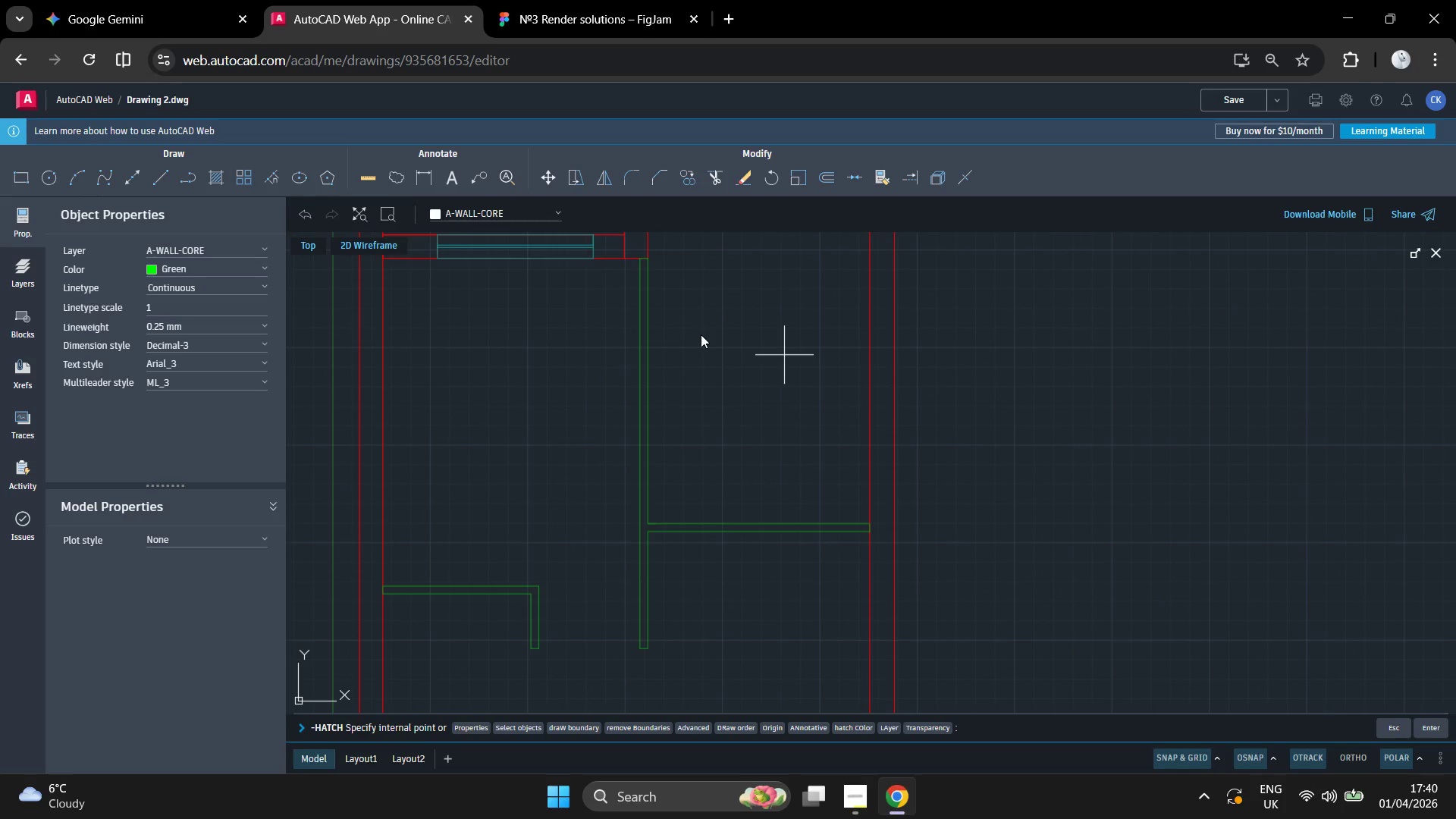 
wait(7.72)
 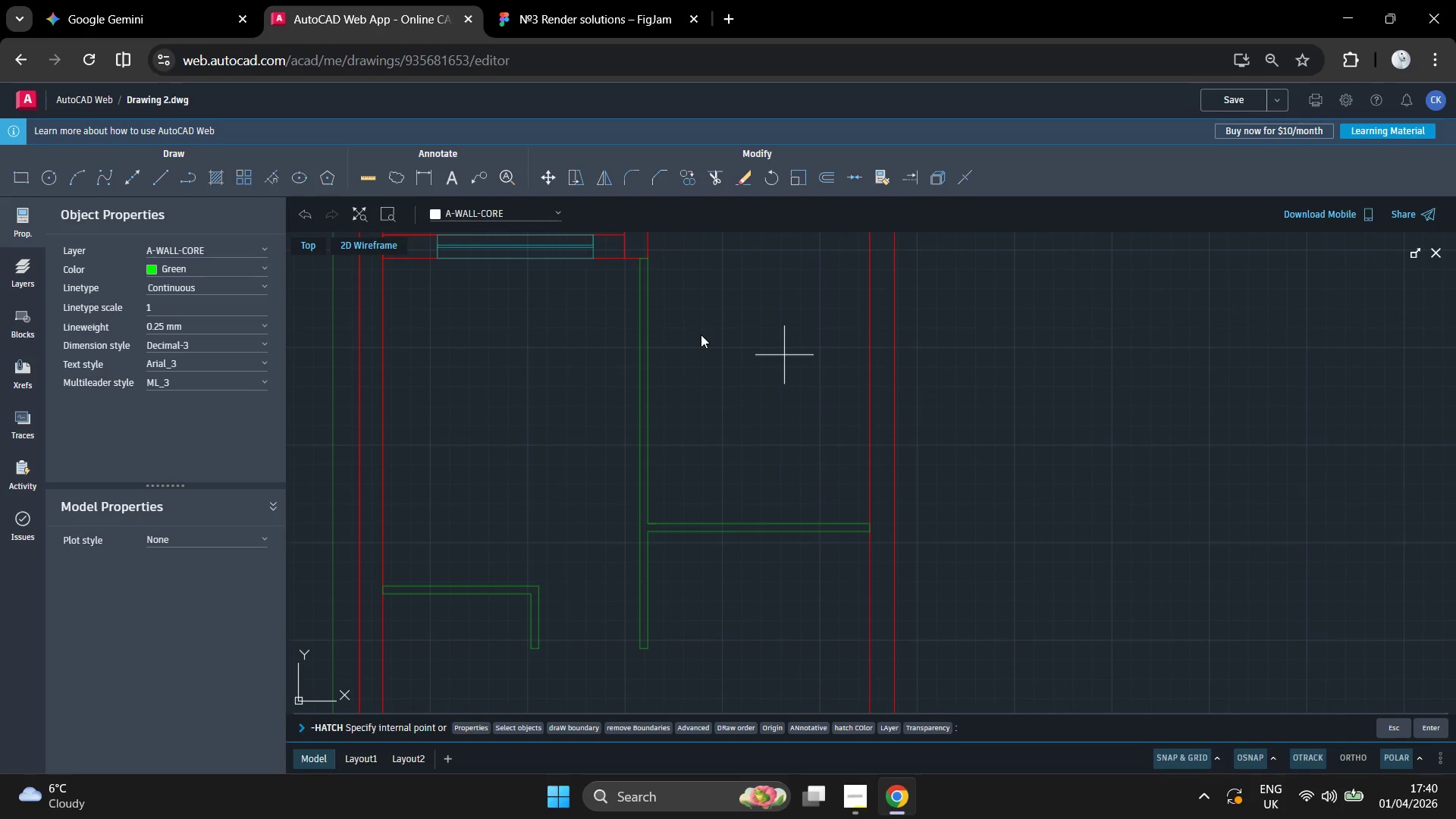 
left_click([25, 209])
 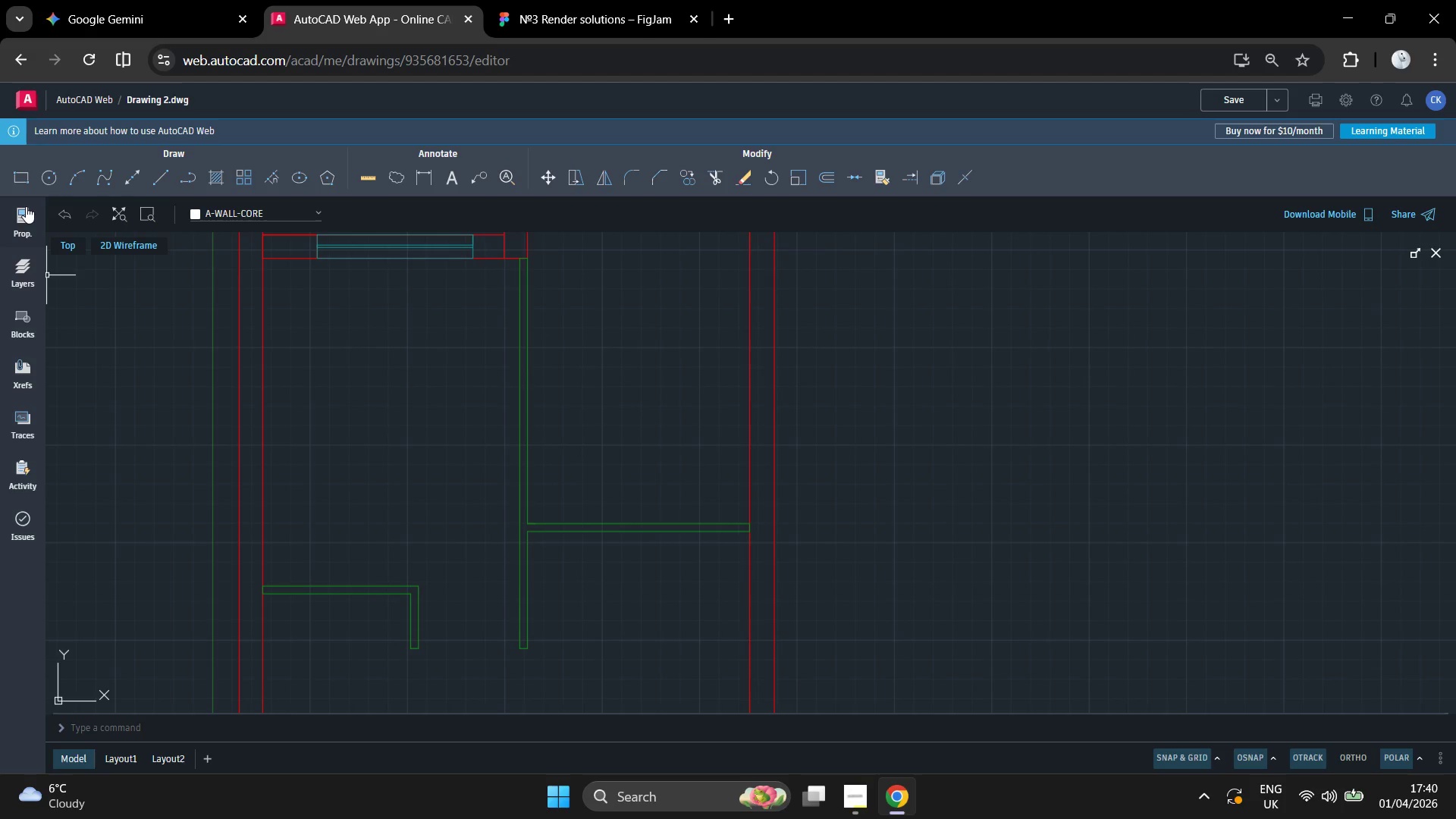 
left_click([26, 206])
 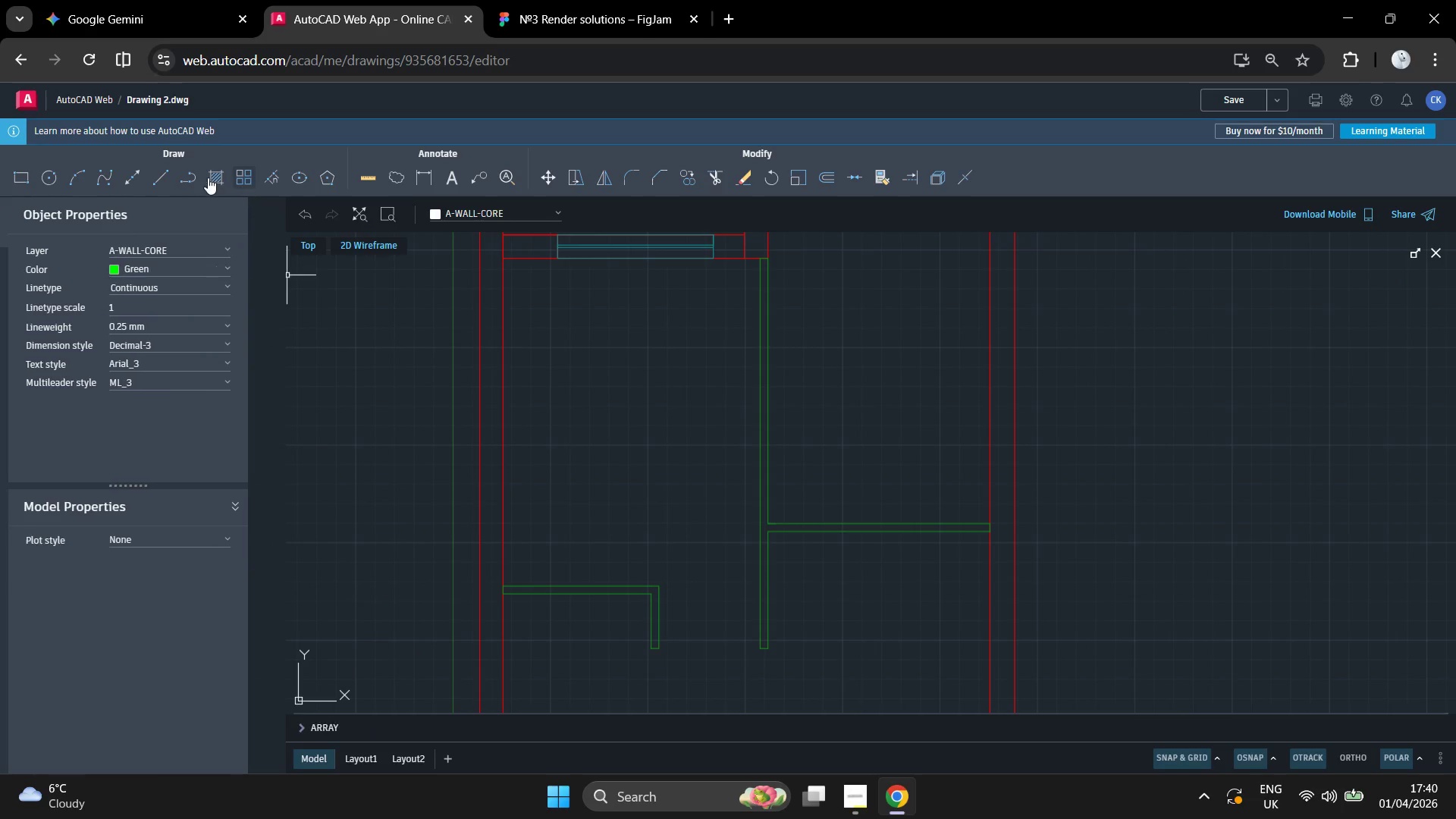 
left_click([218, 176])
 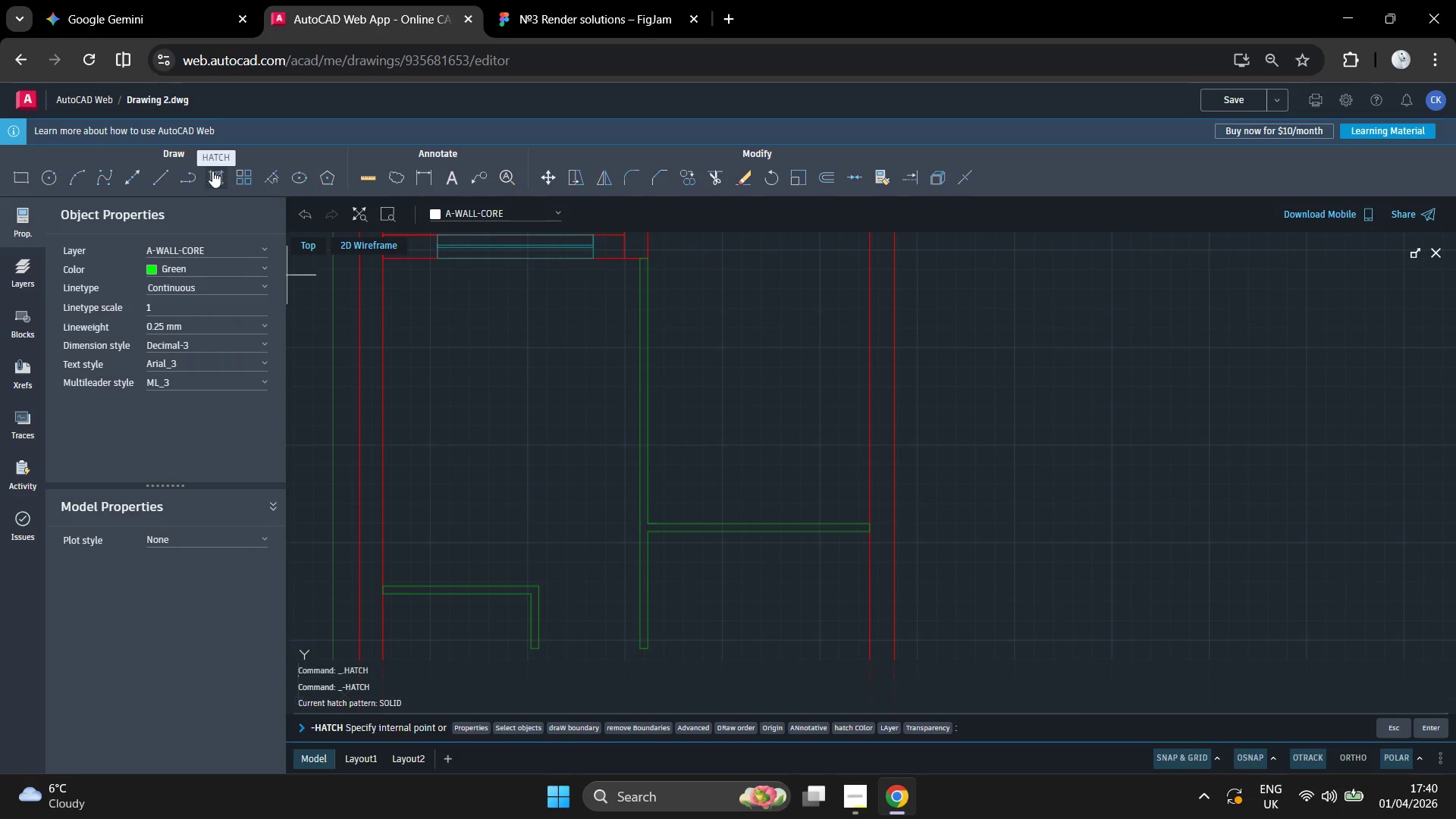 
right_click([214, 171])
 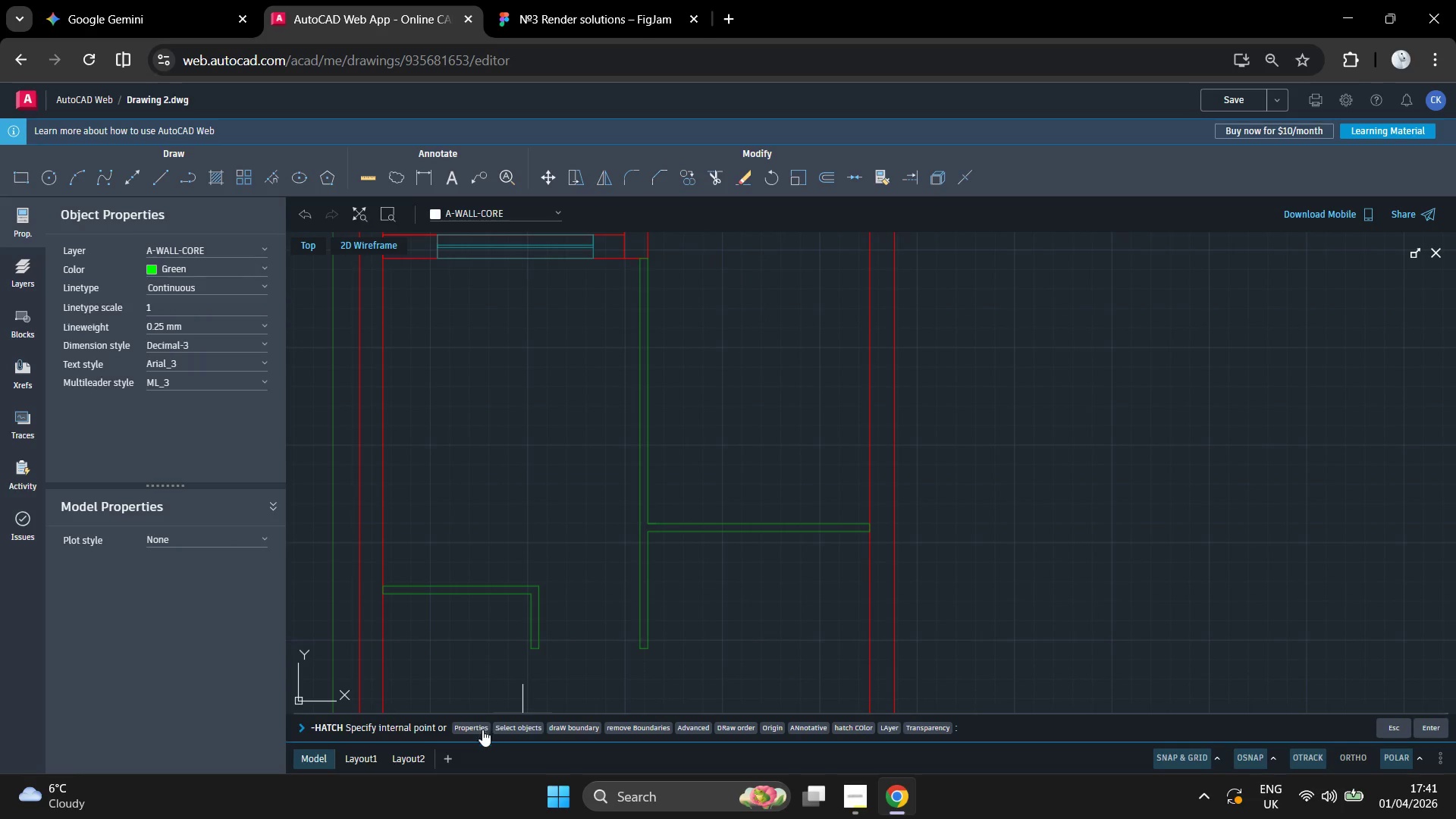 
wait(8.83)
 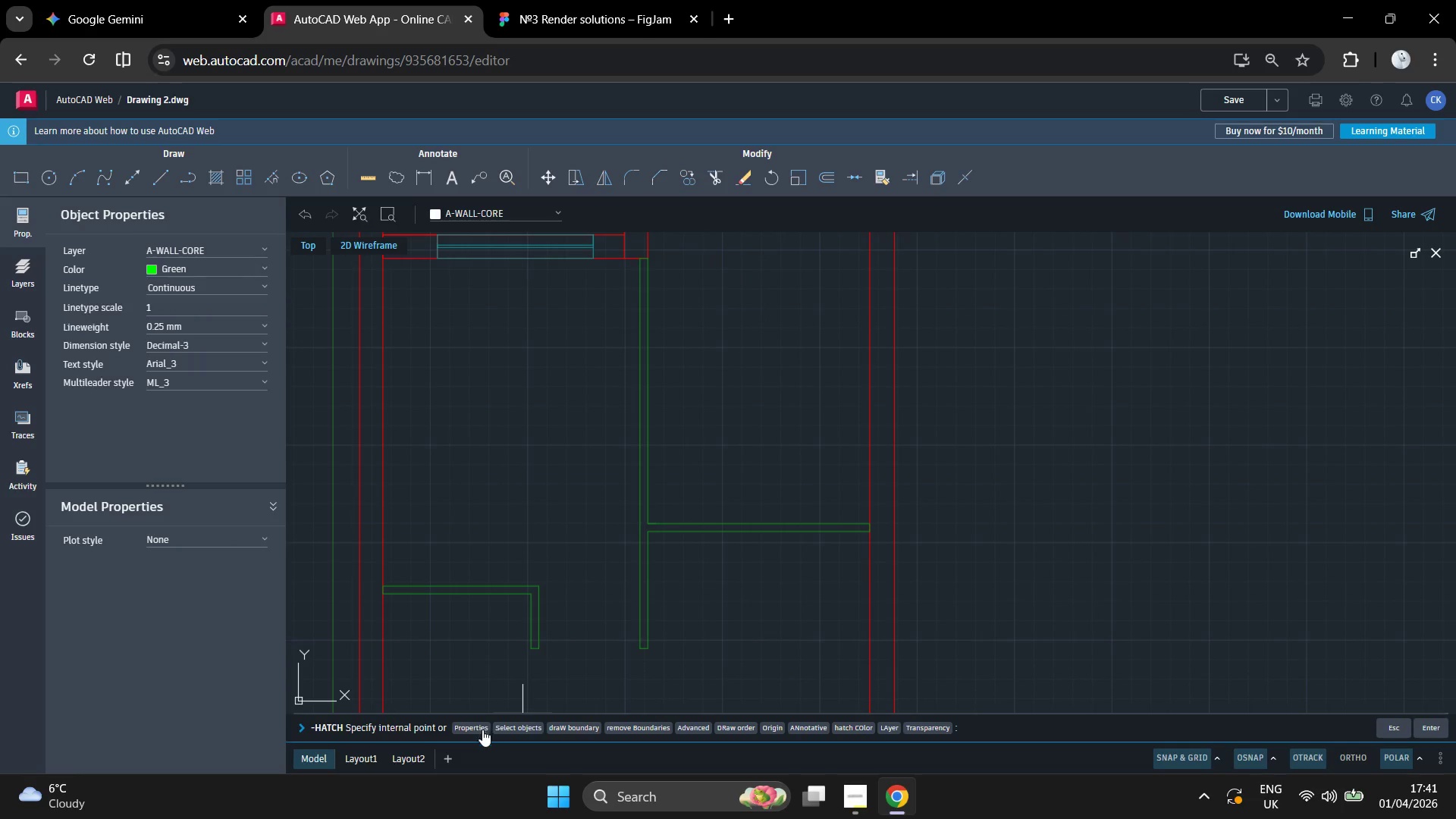 
scroll: coordinate [450, 306], scroll_direction: down, amount: 2.0
 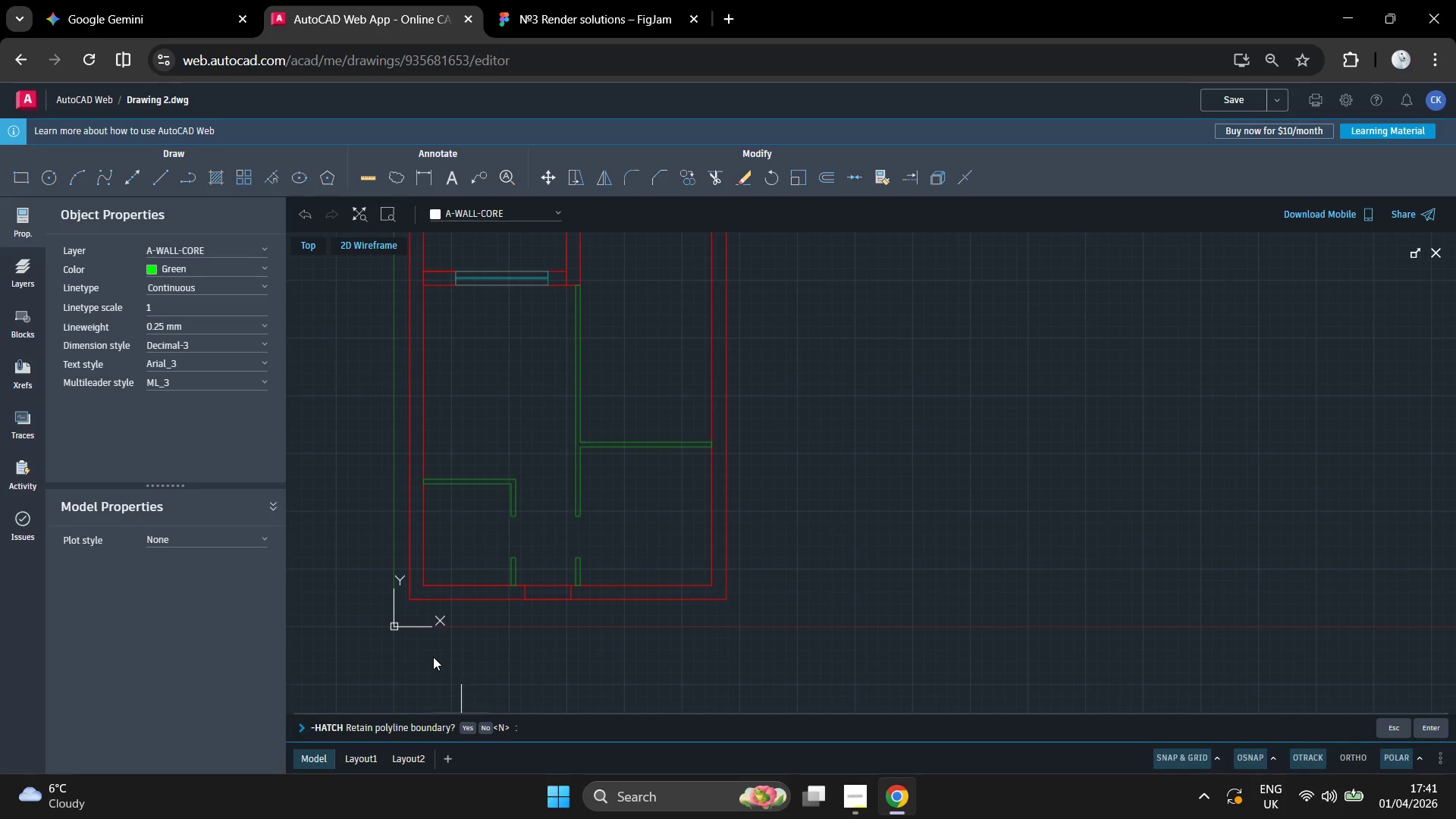 
scroll: coordinate [433, 664], scroll_direction: up, amount: 2.0
 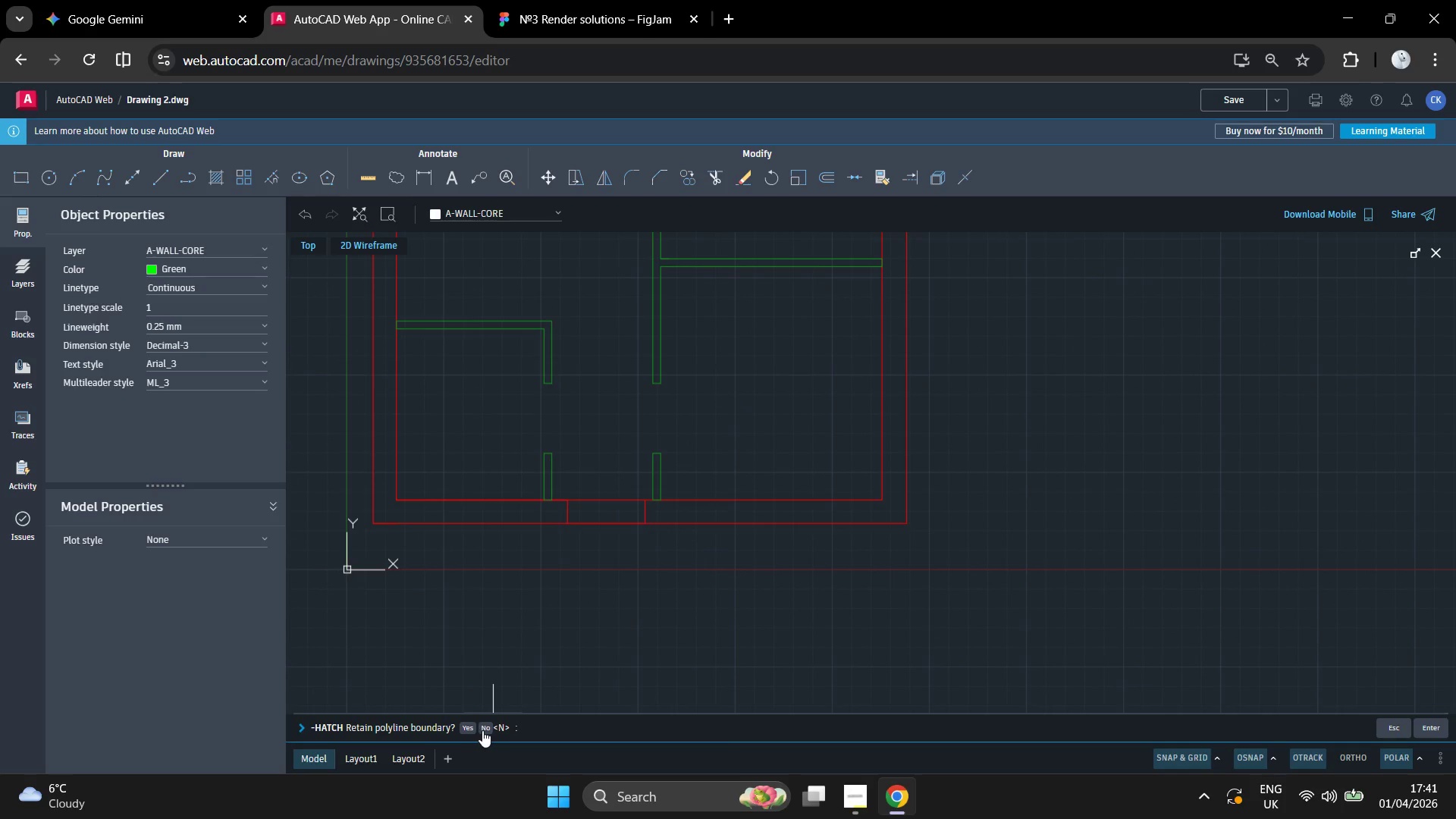 
left_click([485, 730])
 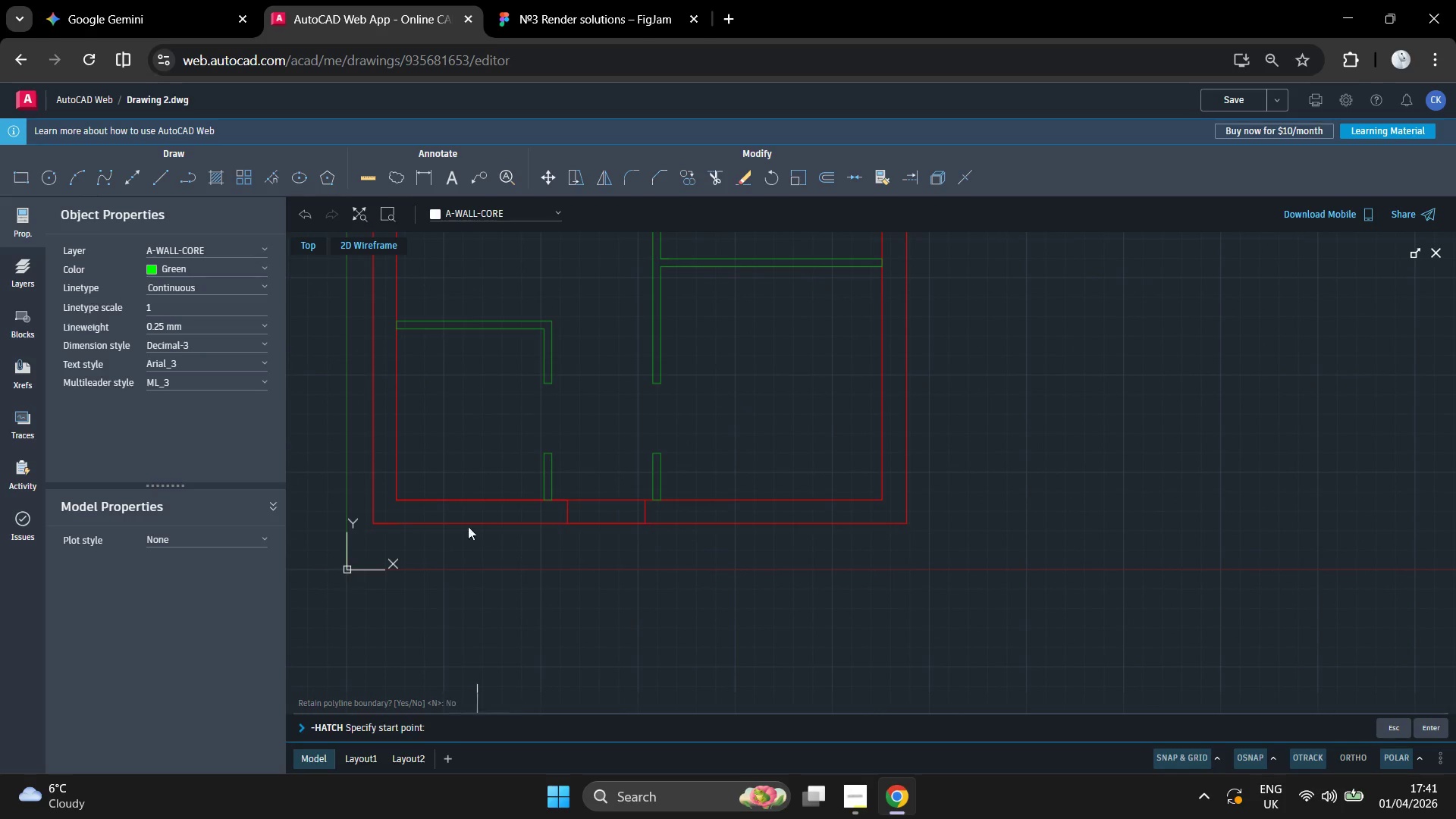 
left_click([571, 3])
 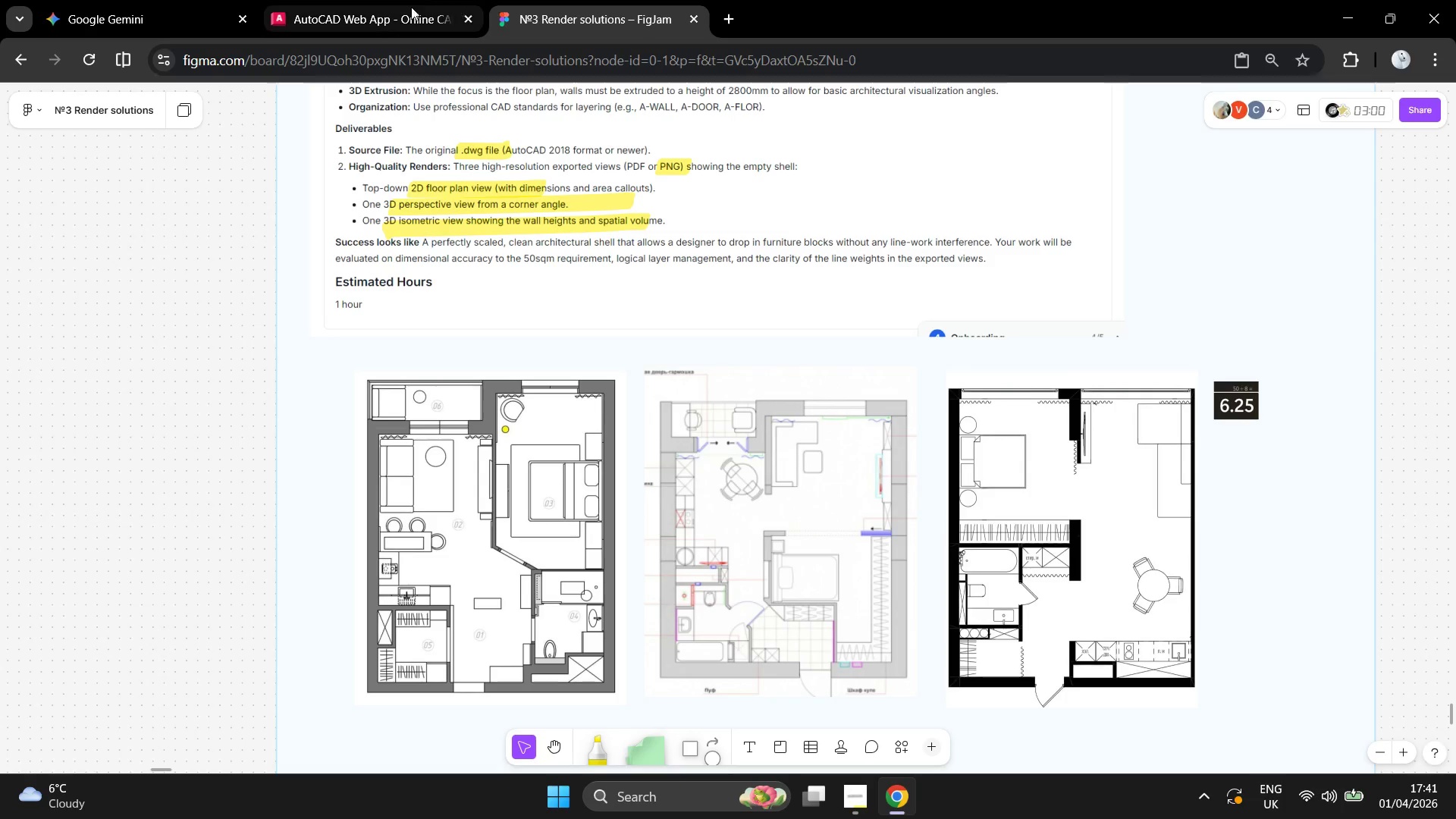 
mouse_move([234, 2])
 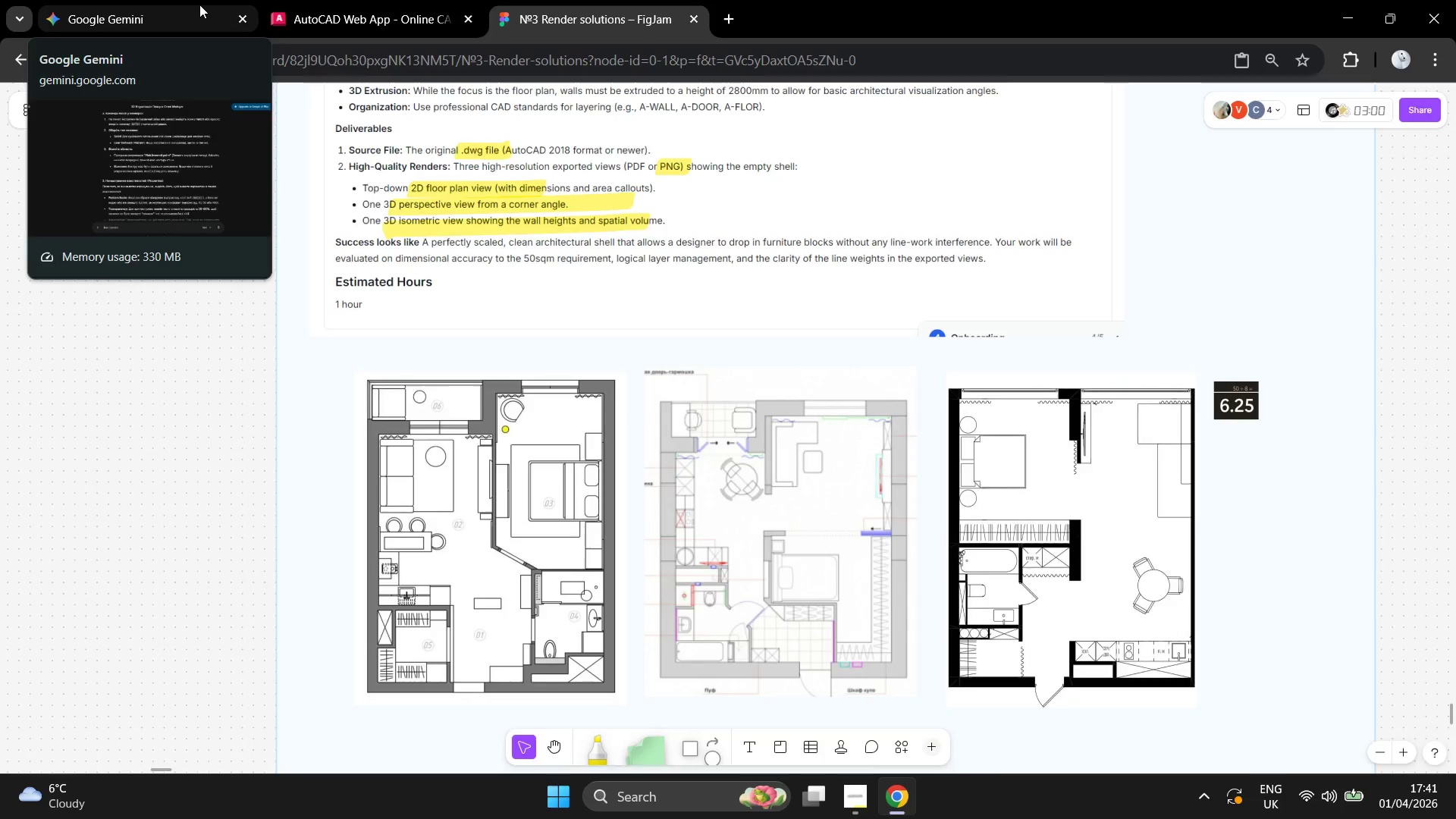 
left_click([199, 5])
 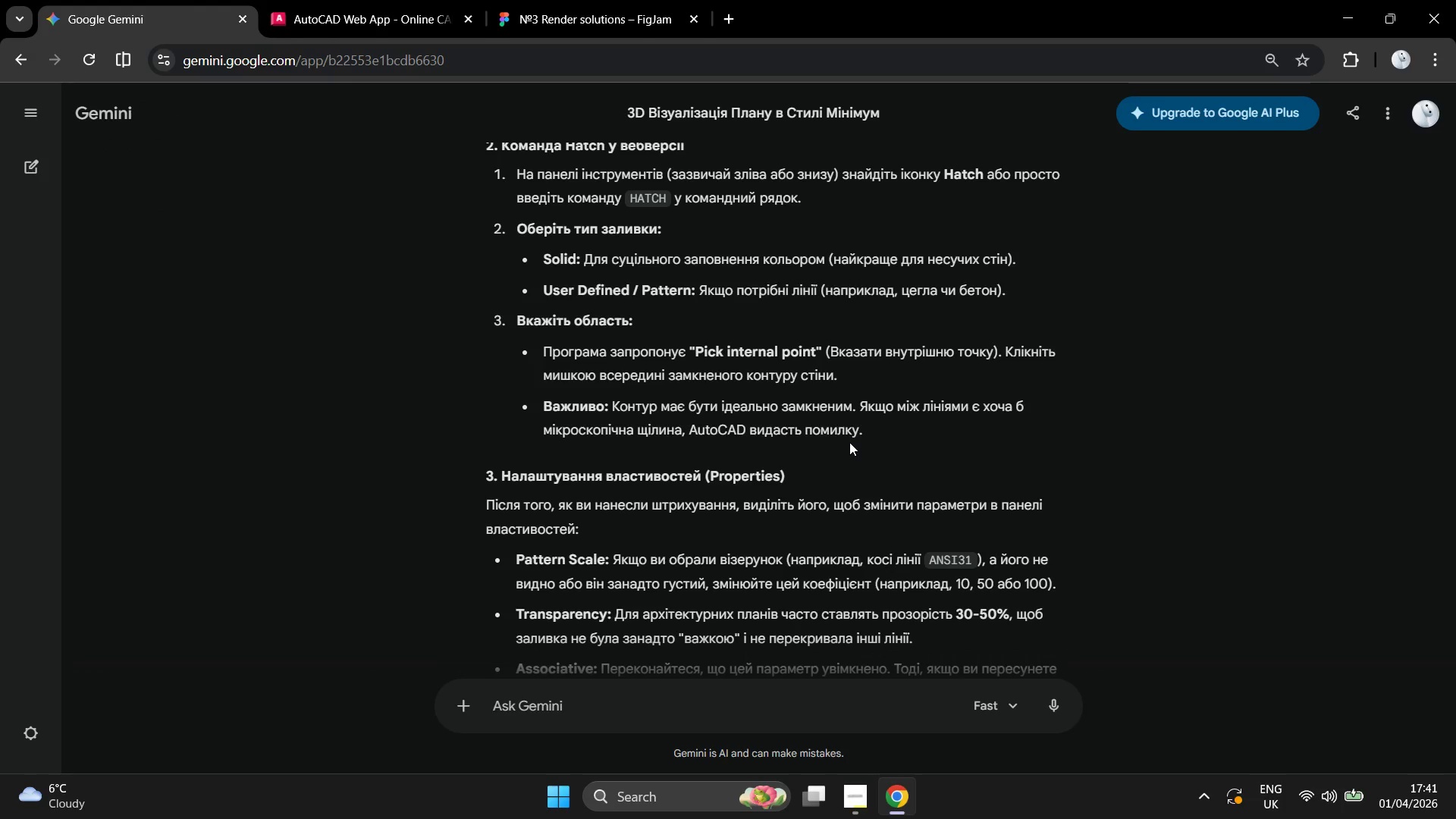 
scroll: coordinate [849, 442], scroll_direction: down, amount: 1.0
 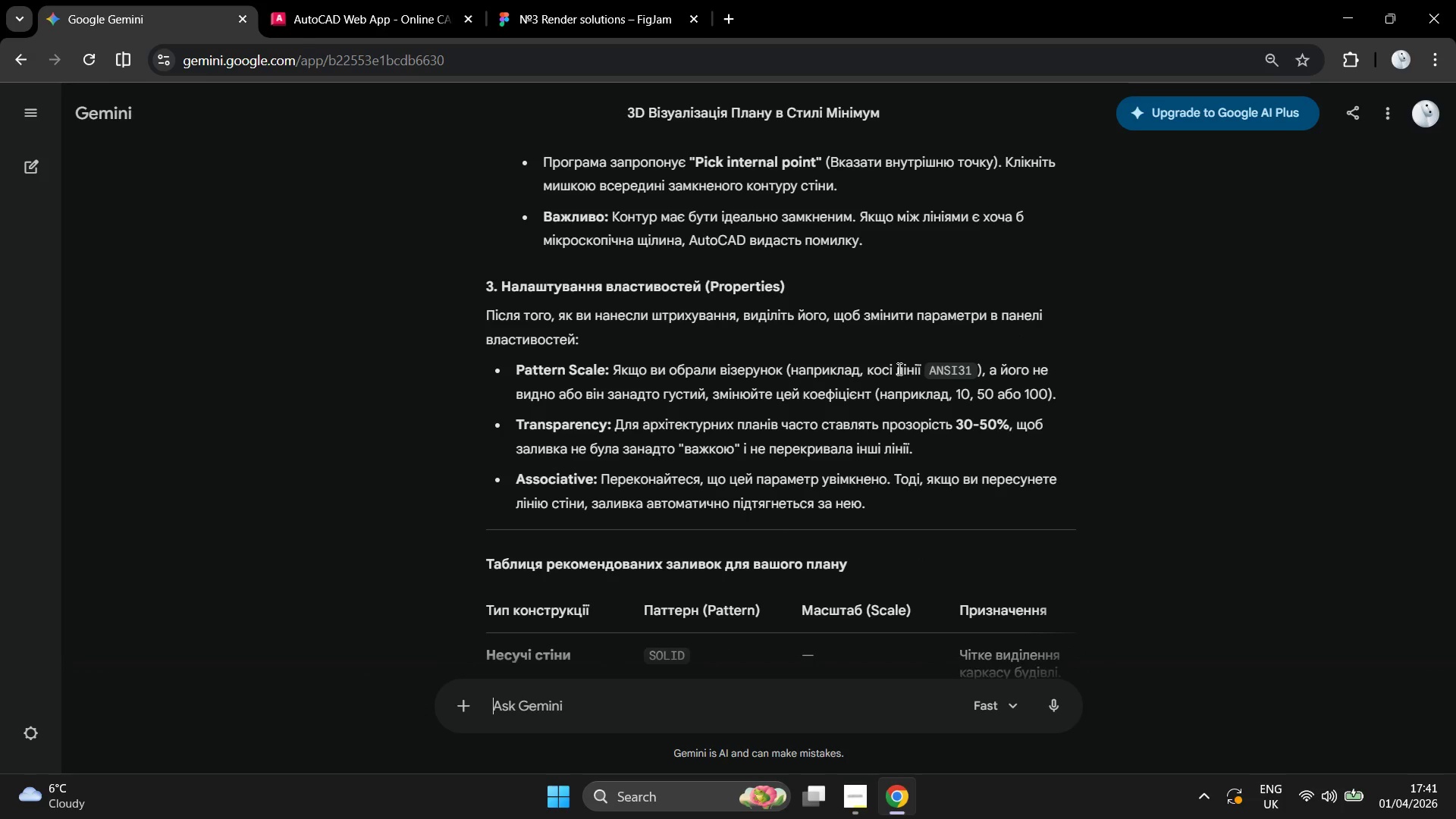 
wait(6.9)
 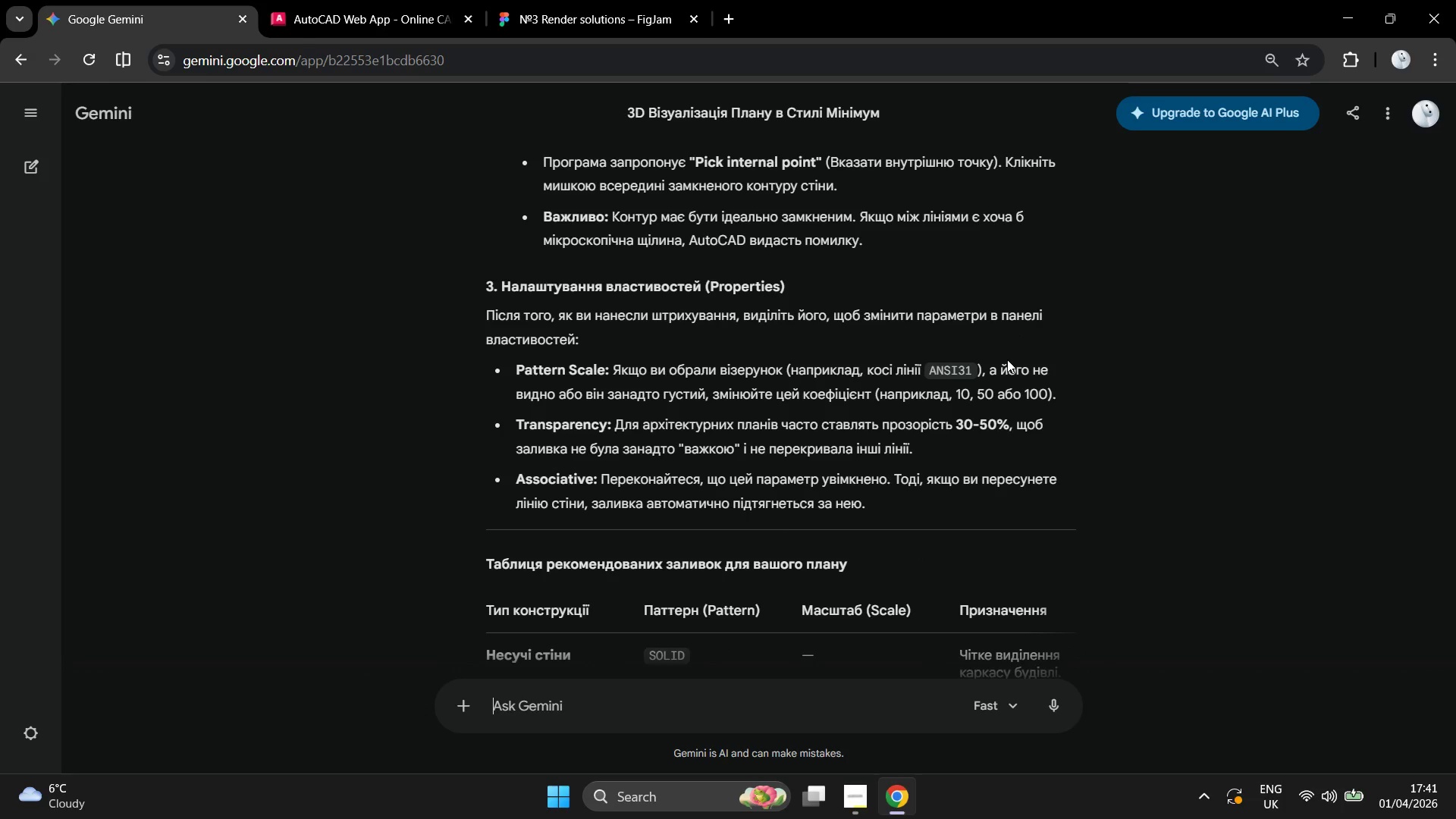 
left_click([369, 23])
 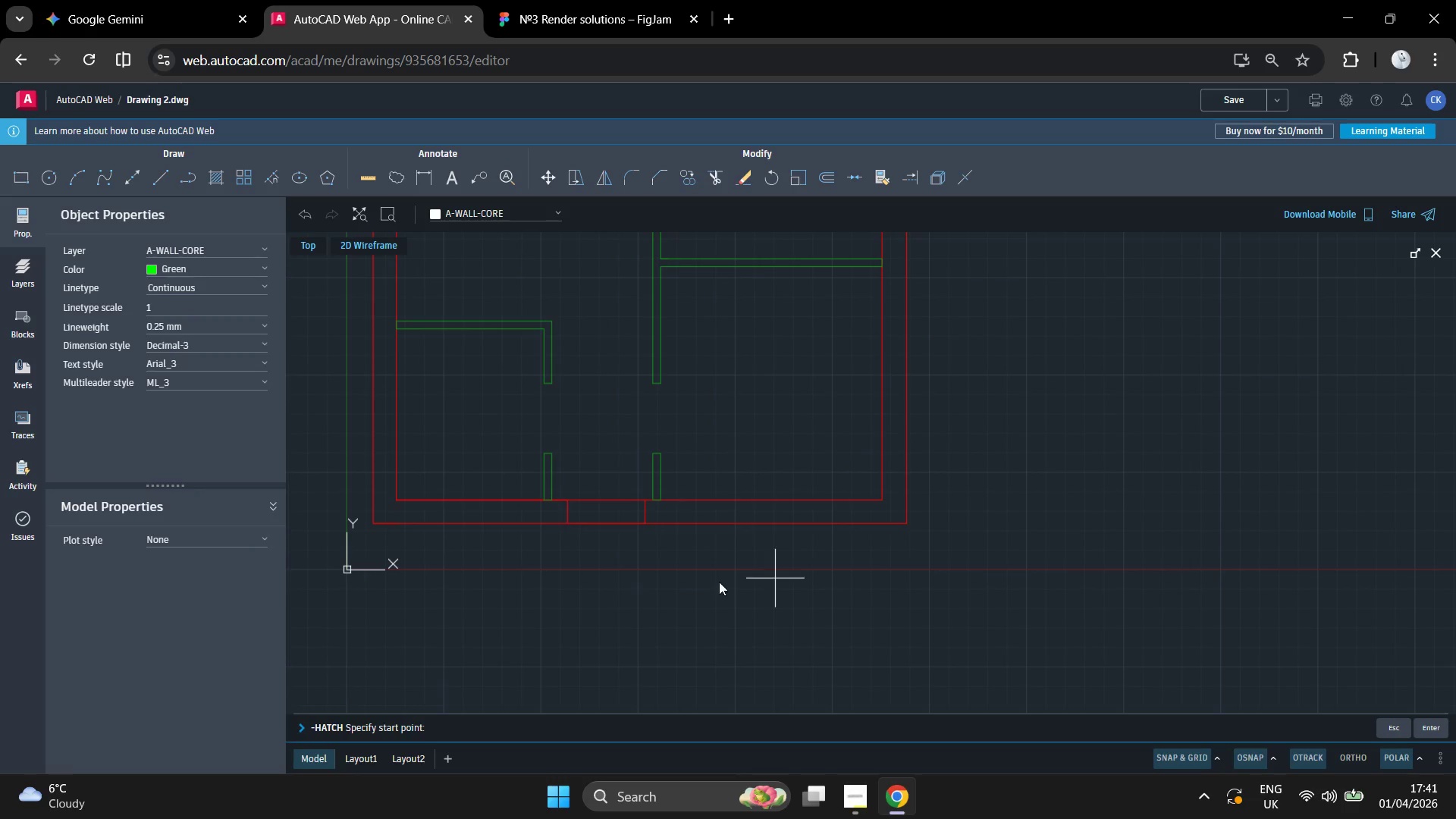 
scroll: coordinate [816, 283], scroll_direction: up, amount: 11.0
 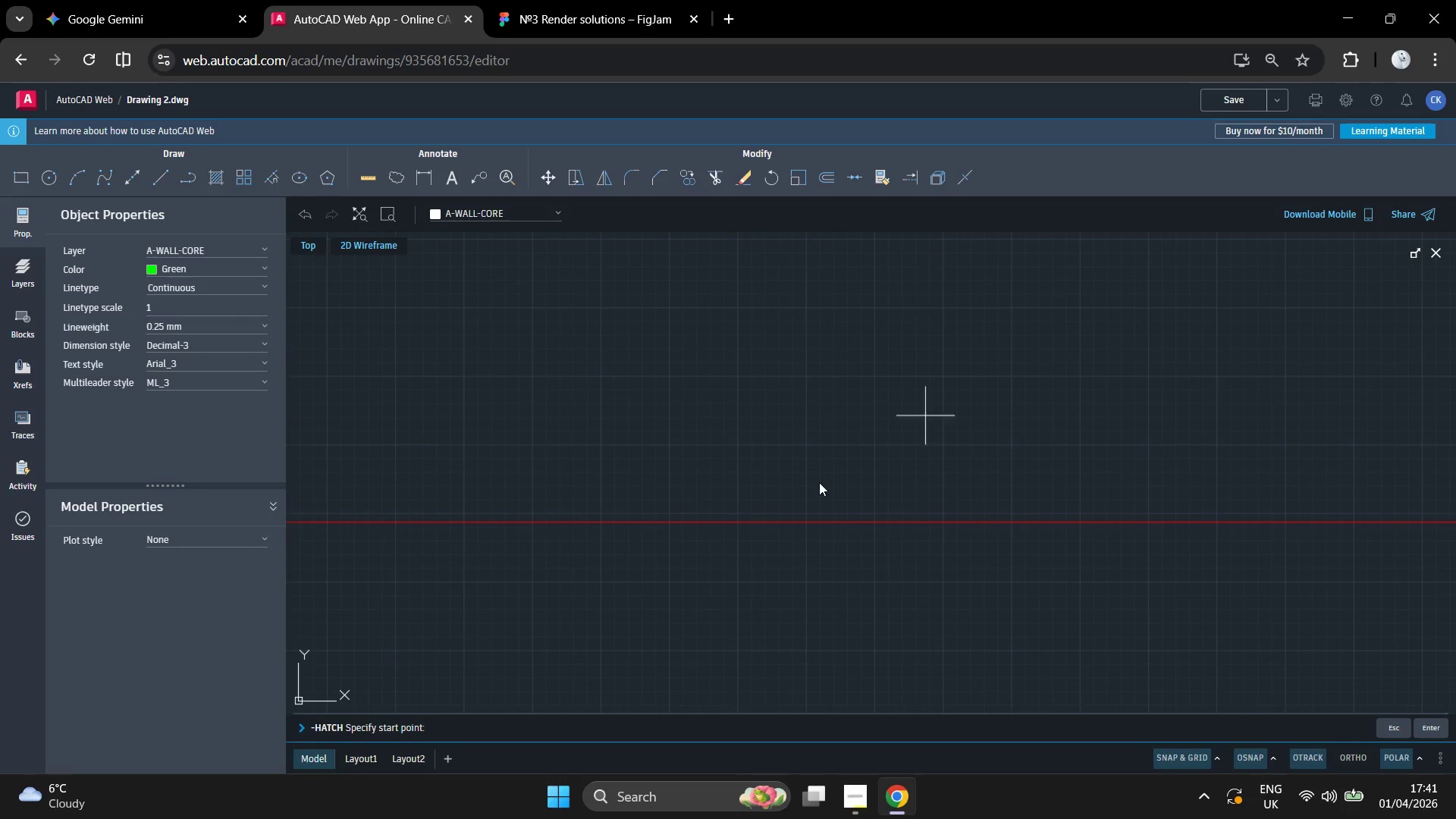 
scroll: coordinate [714, 557], scroll_direction: down, amount: 9.0
 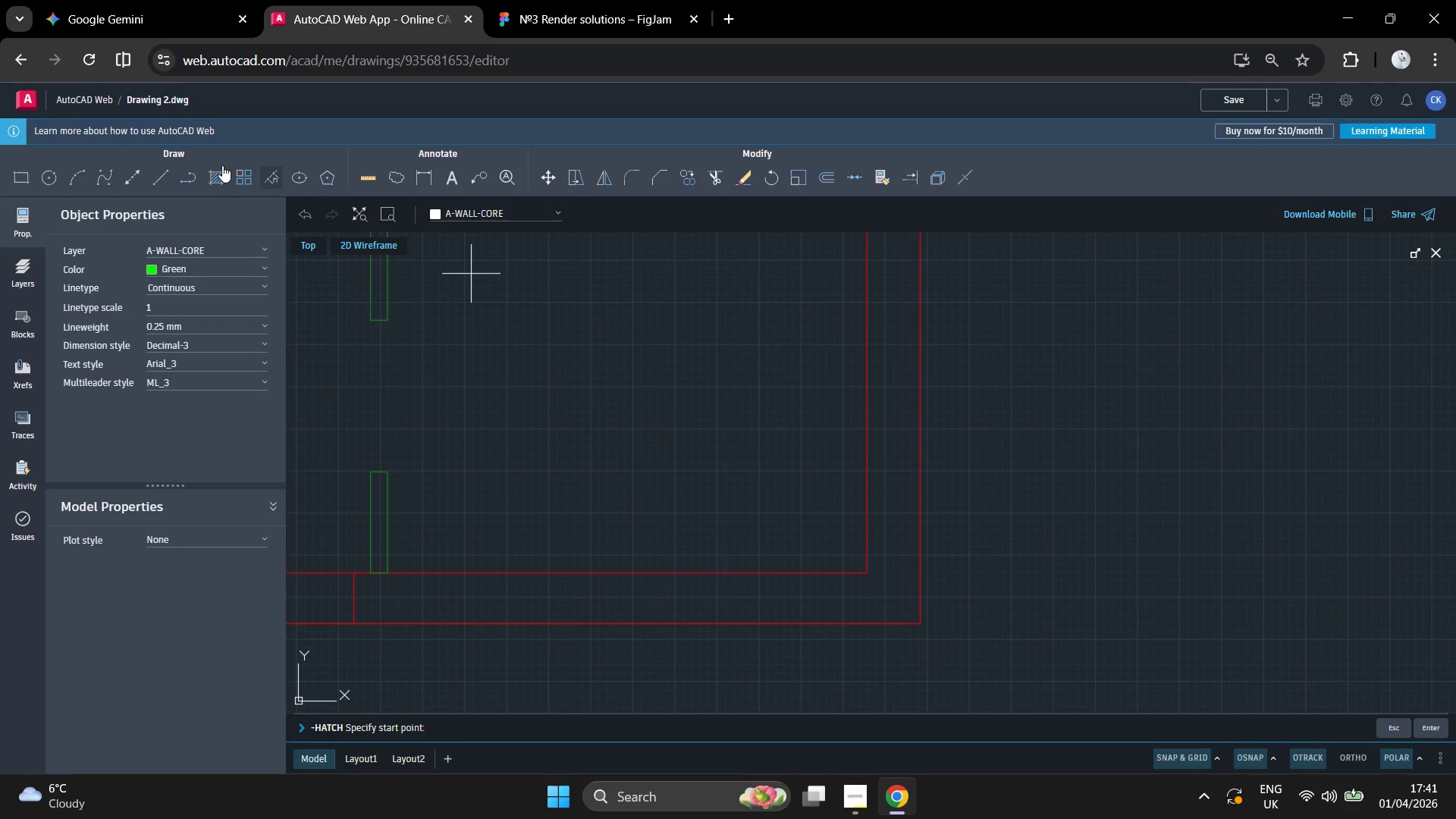 
left_click([221, 165])
 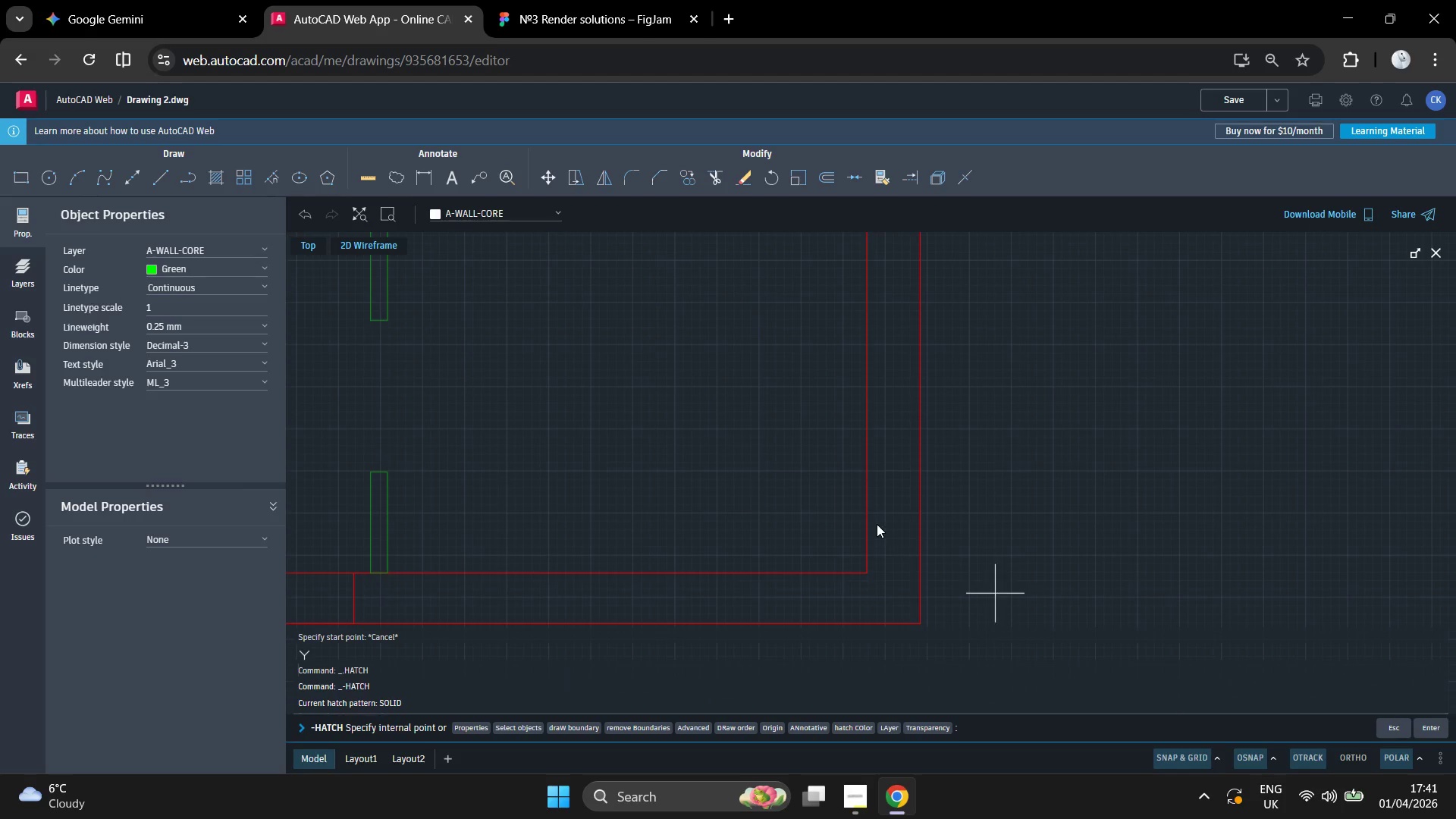 
left_click([807, 491])
 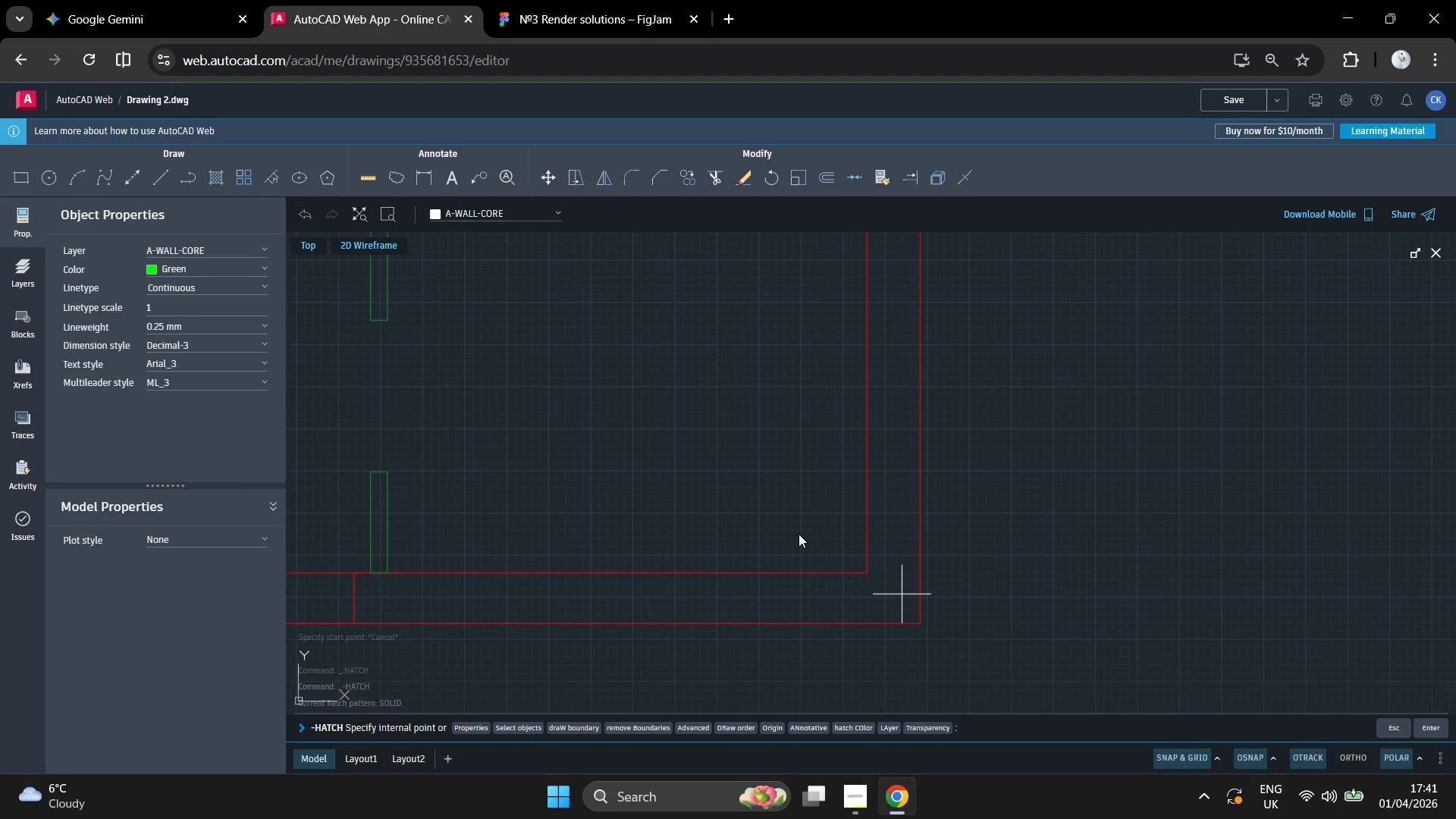 
scroll: coordinate [801, 529], scroll_direction: down, amount: 4.0
 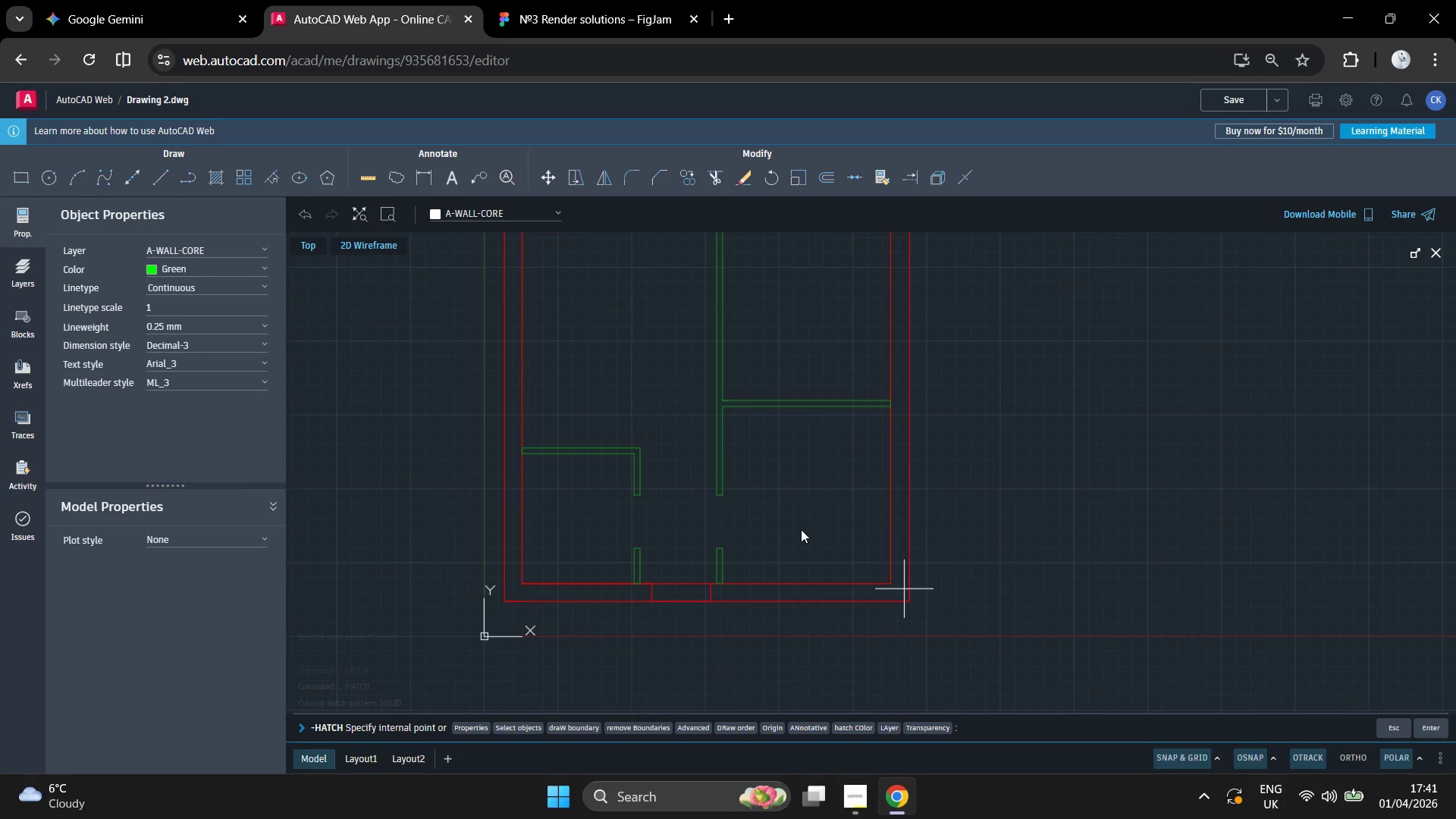 
scroll: coordinate [801, 529], scroll_direction: up, amount: 2.0
 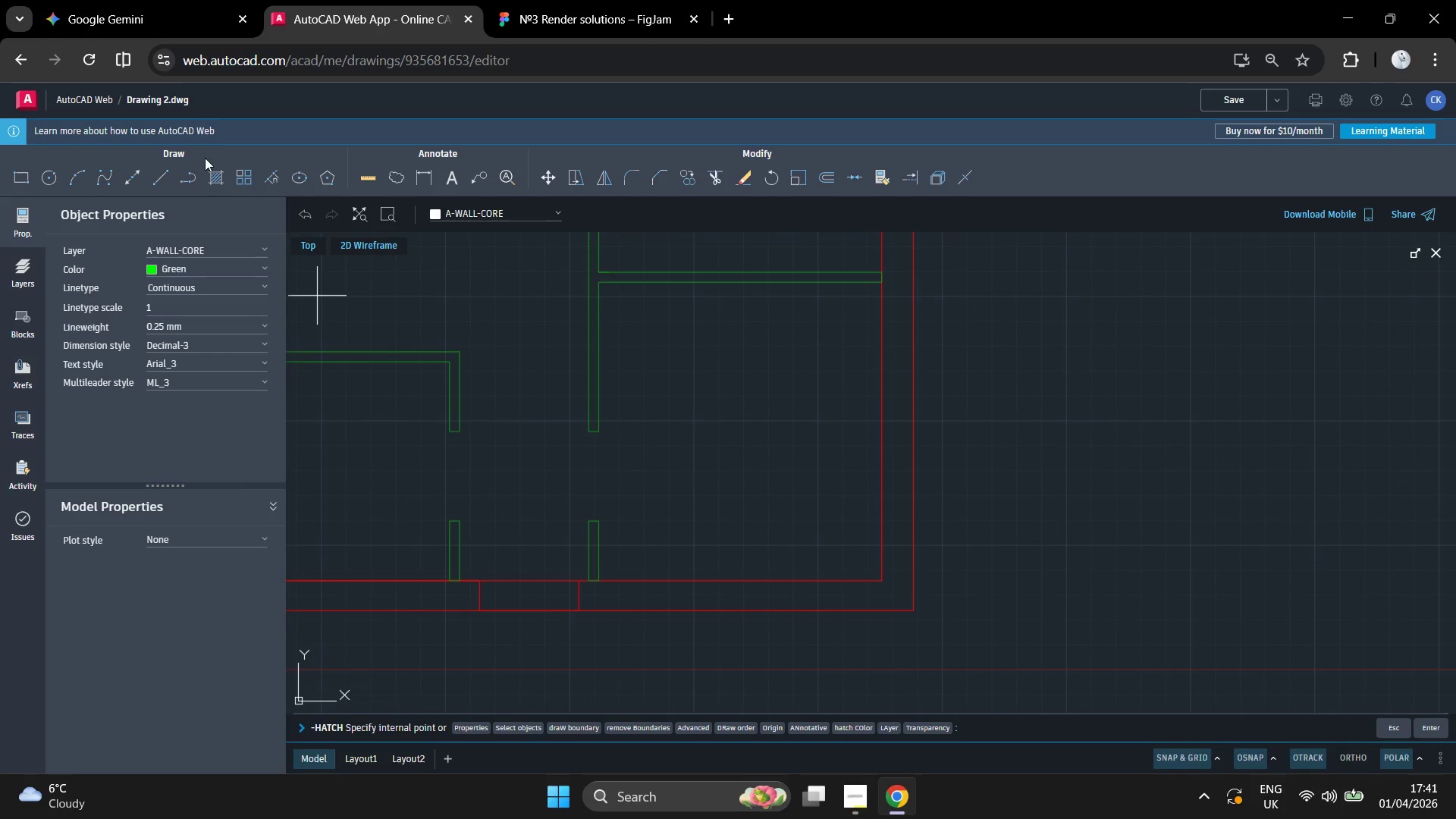 
left_click([217, 176])
 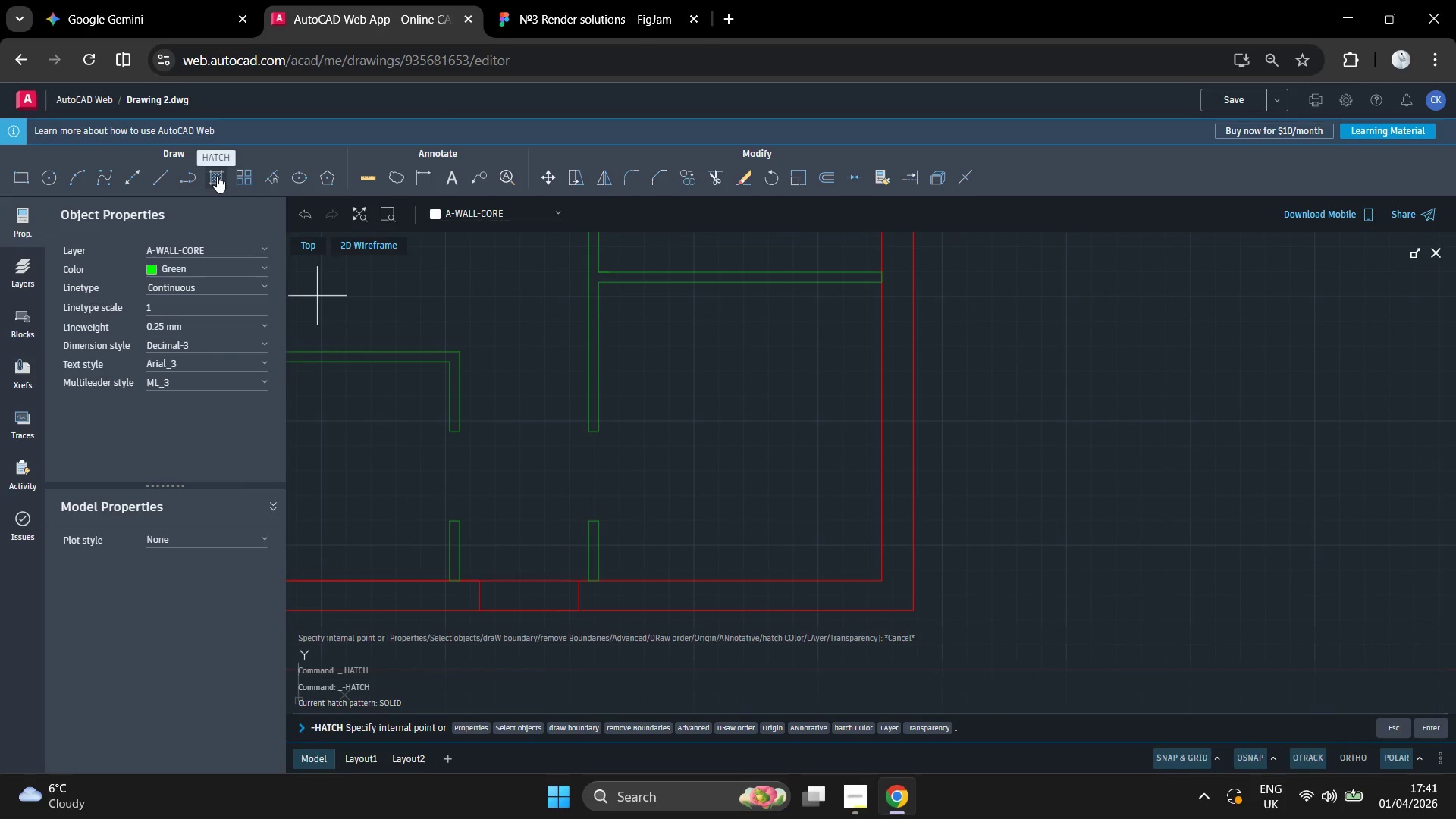 
left_click([543, 20])
 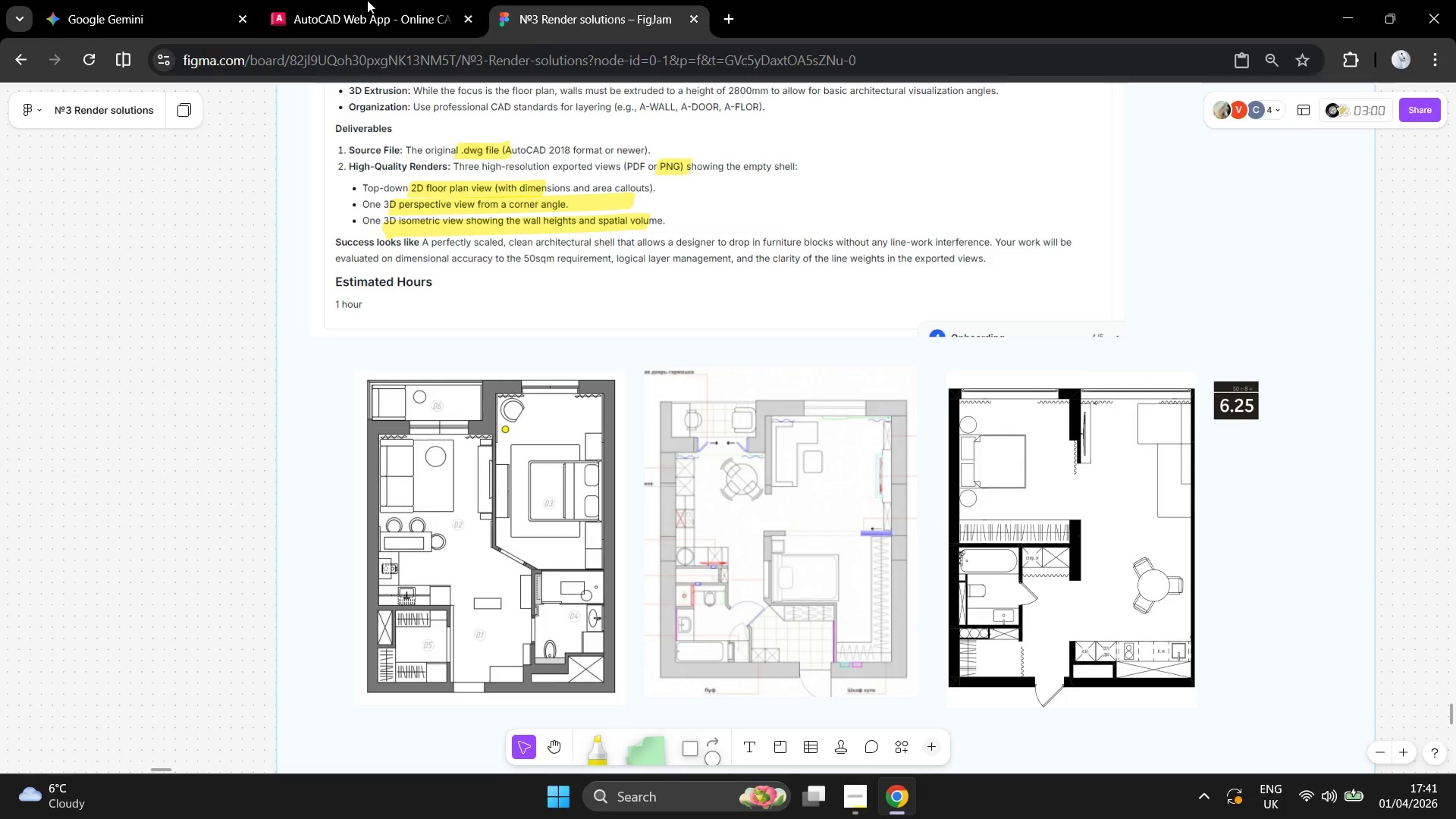 
left_click([142, 4])
 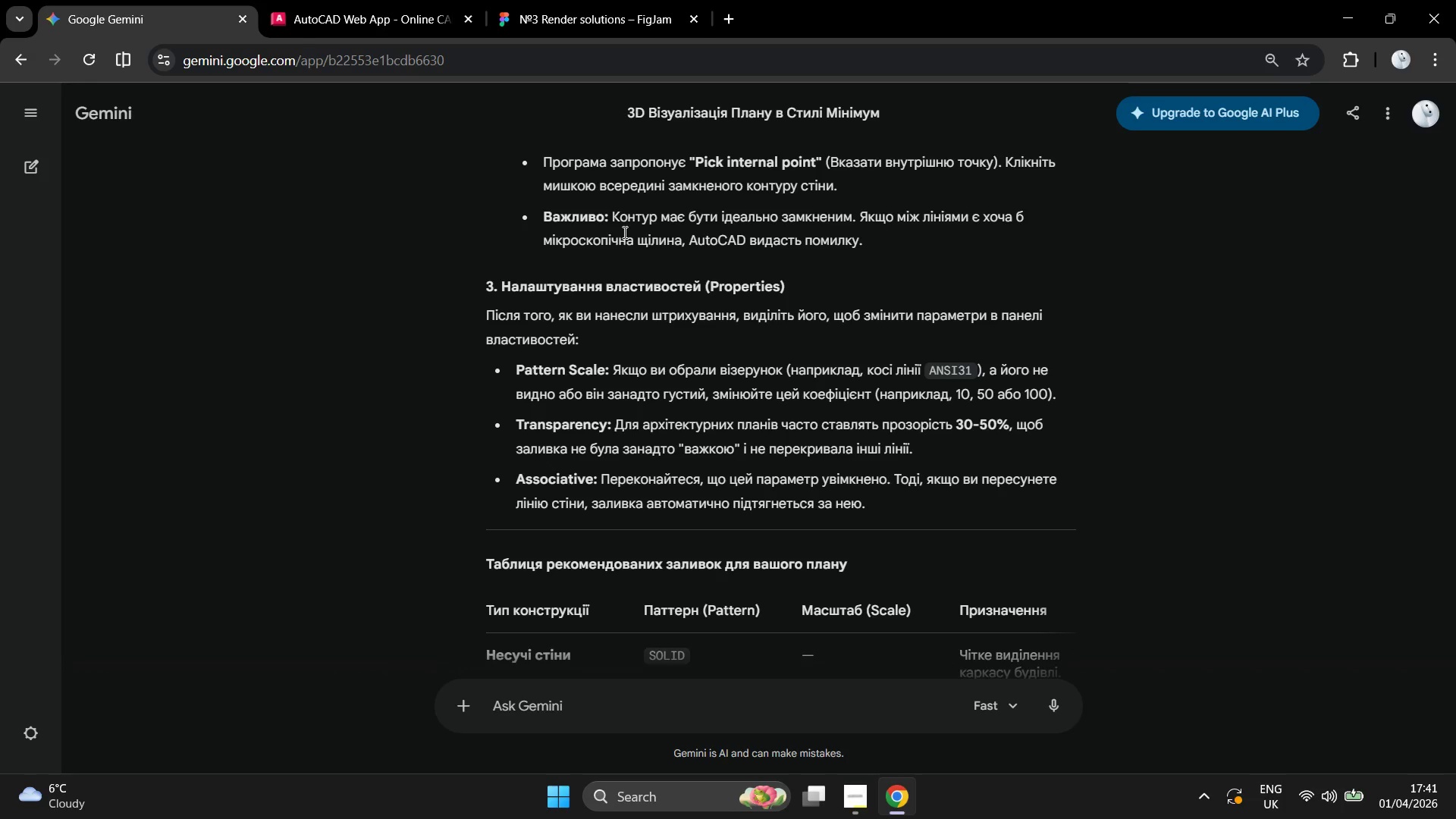 
scroll: coordinate [623, 232], scroll_direction: down, amount: 1.0
 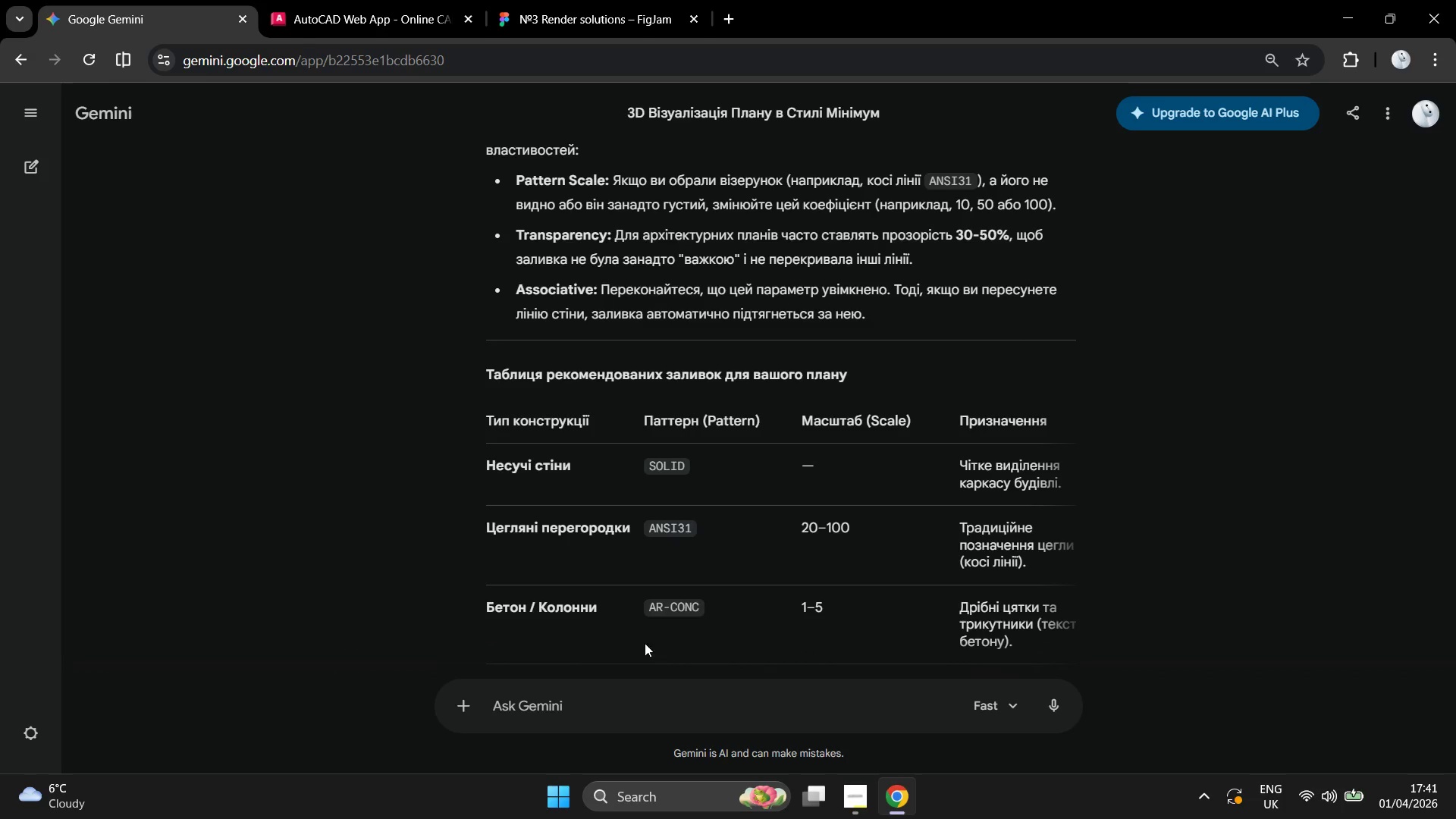 
left_click([632, 717])
 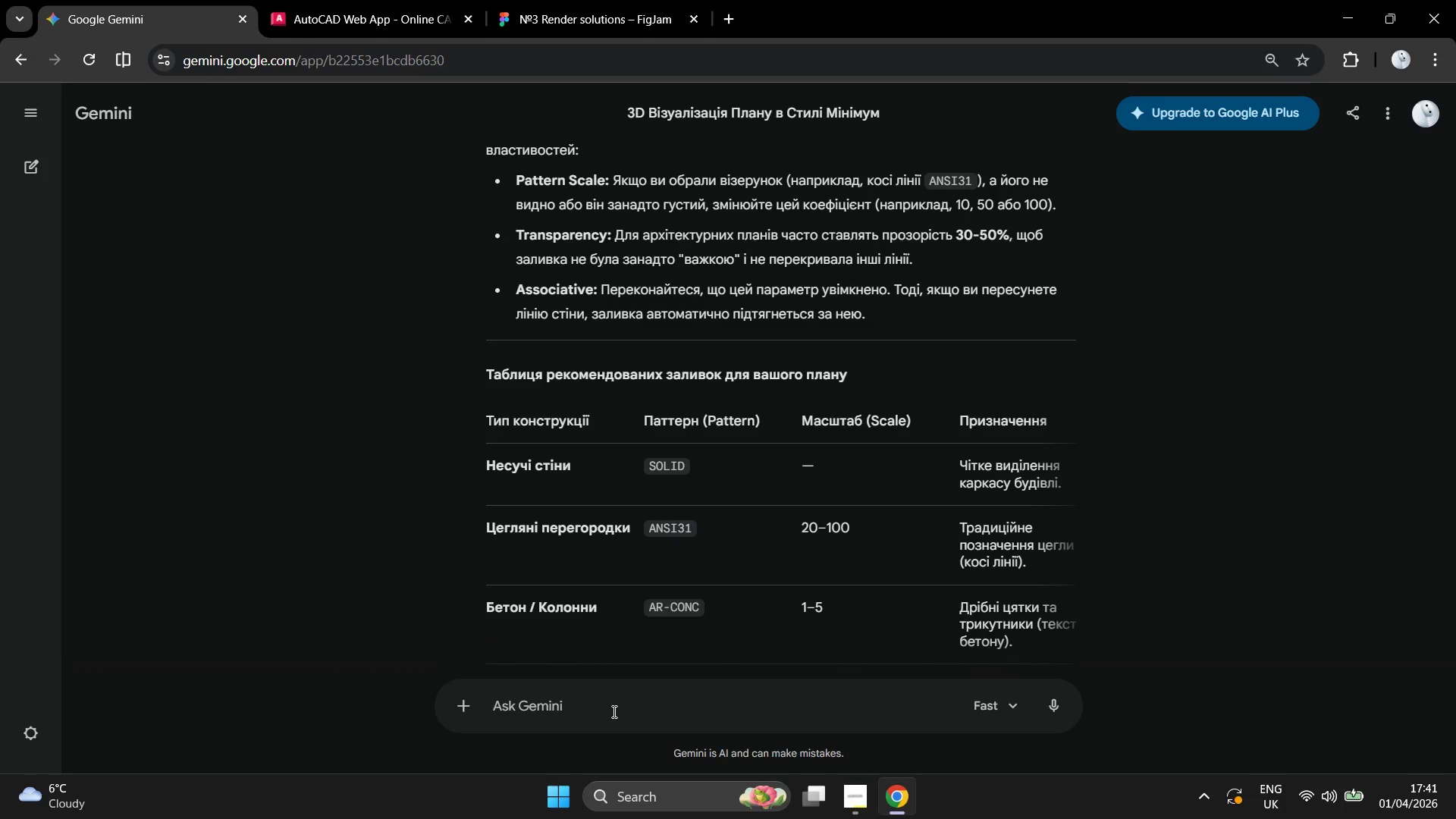 
left_click([613, 711])
 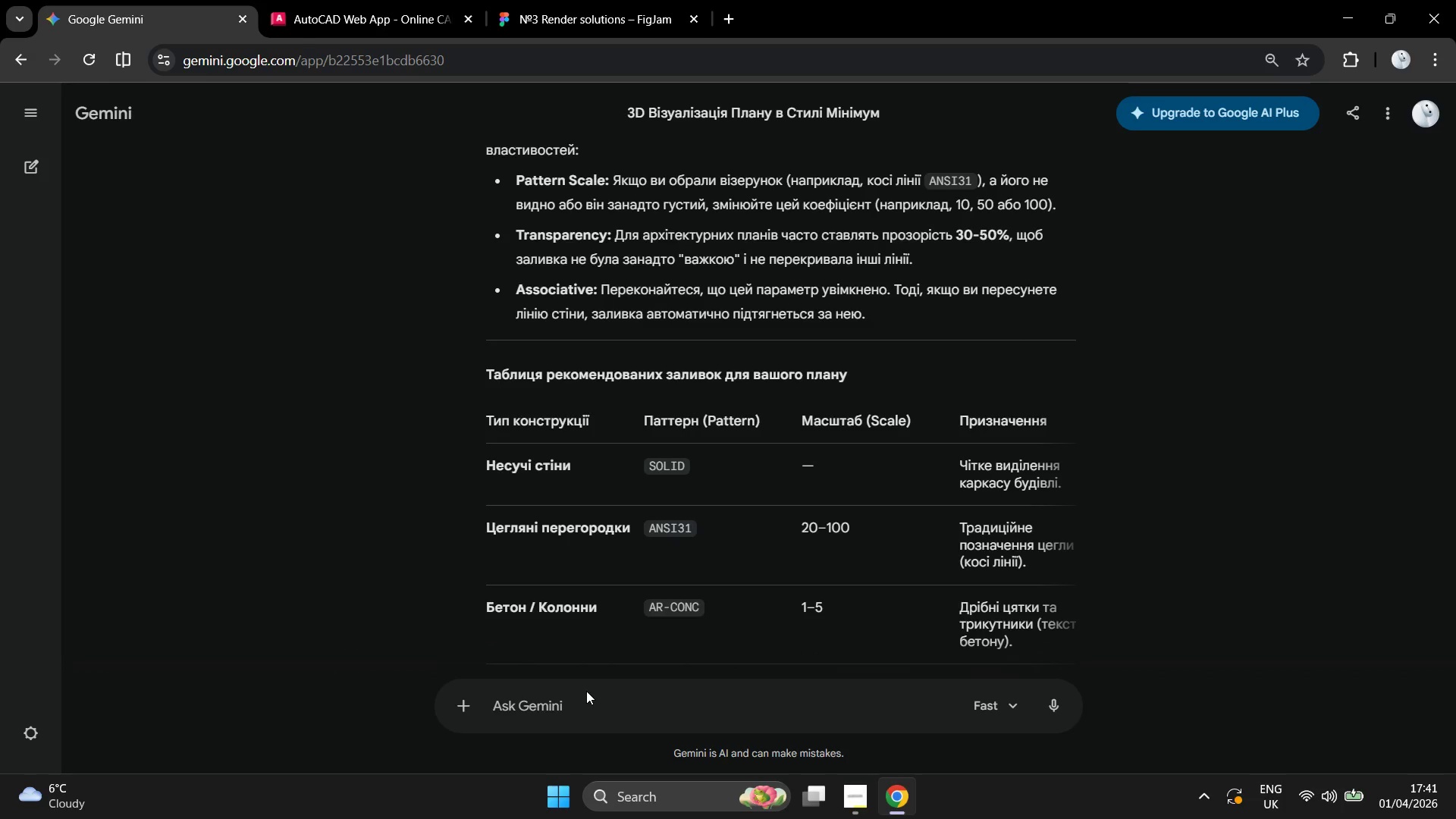 
hold_key(key=ShiftLeft, duration=0.48)
 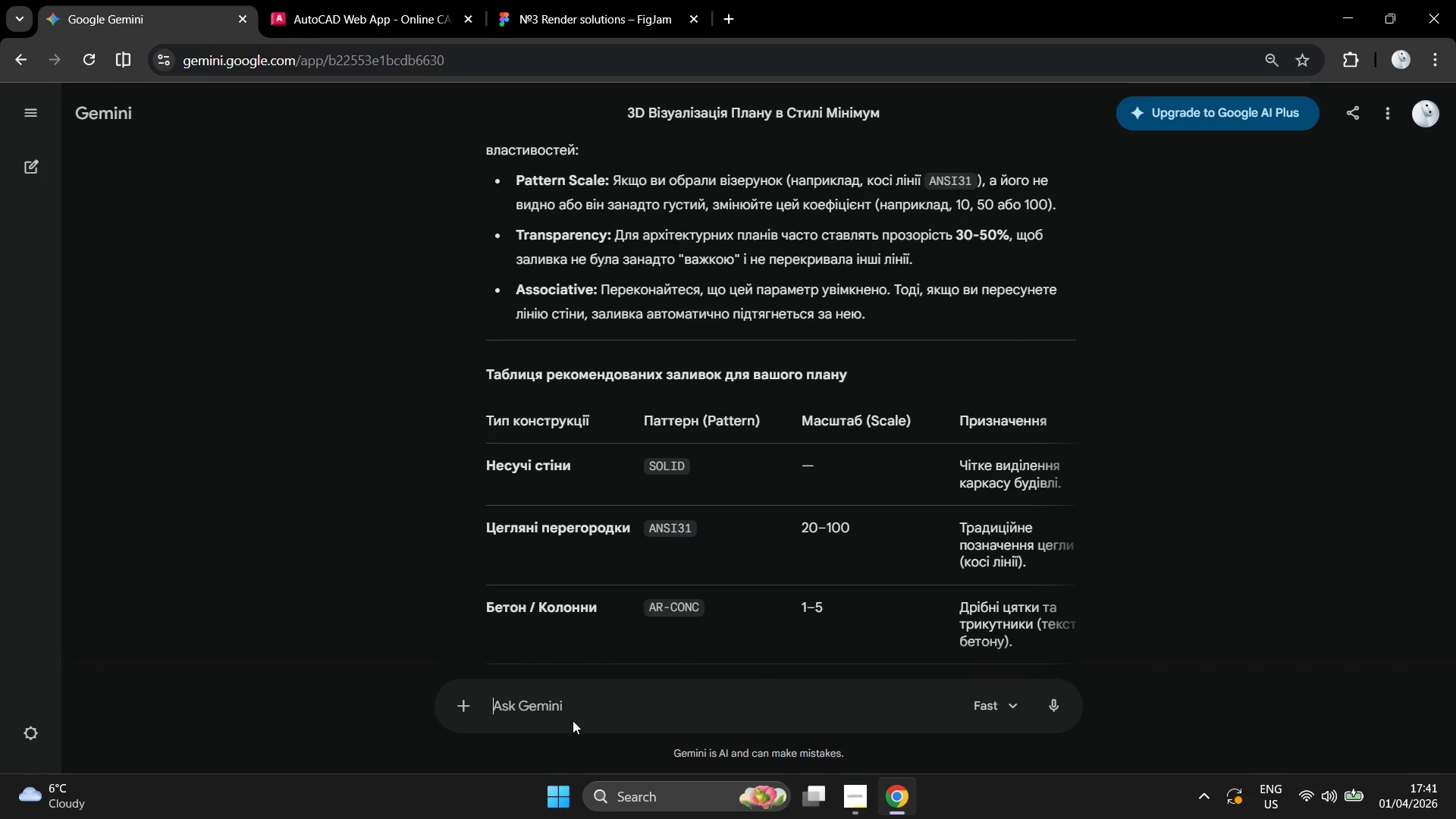 
key(Alt+Shift+AltLeft)
 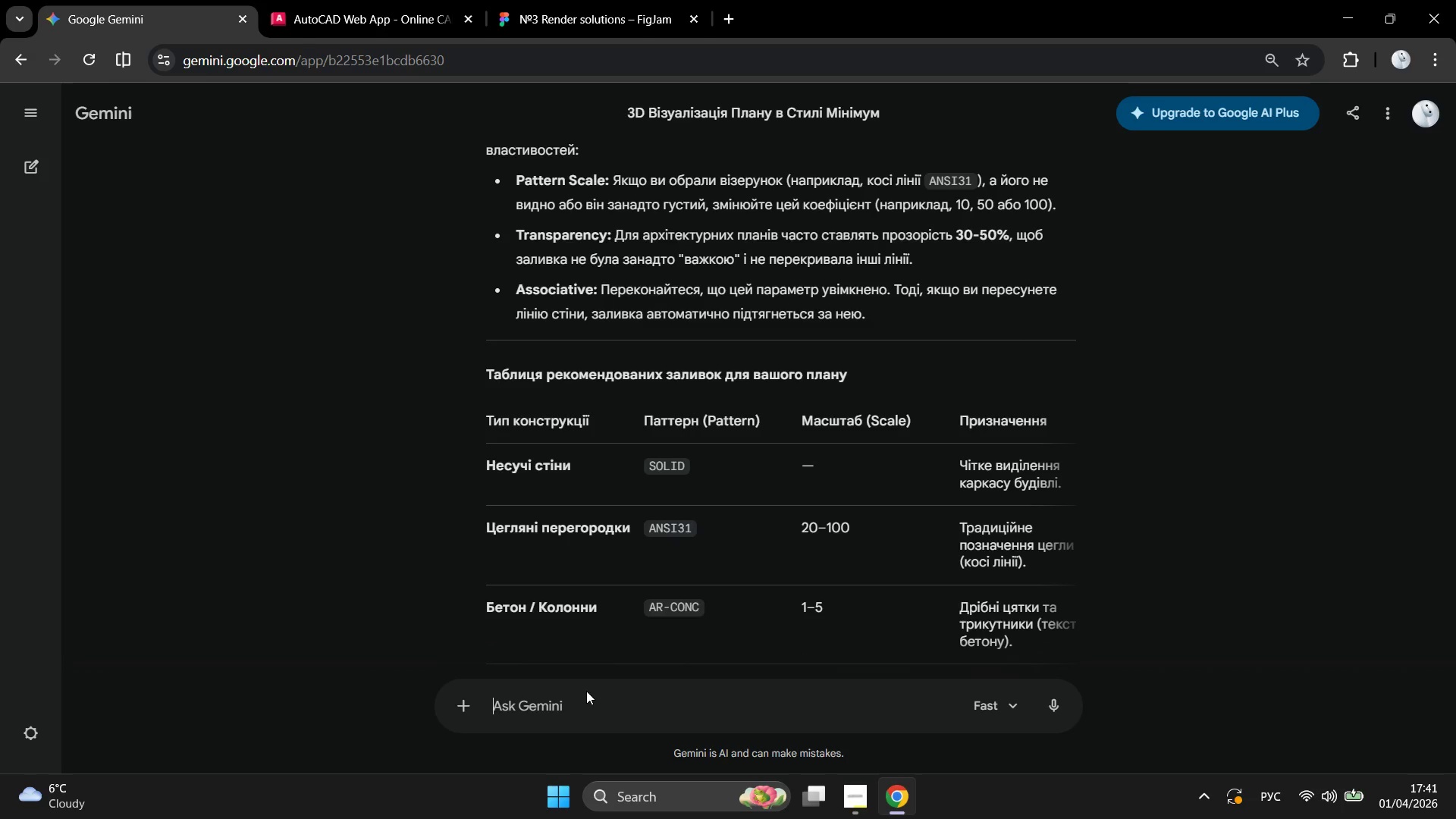 
key(Alt+Shift+AltLeft)
 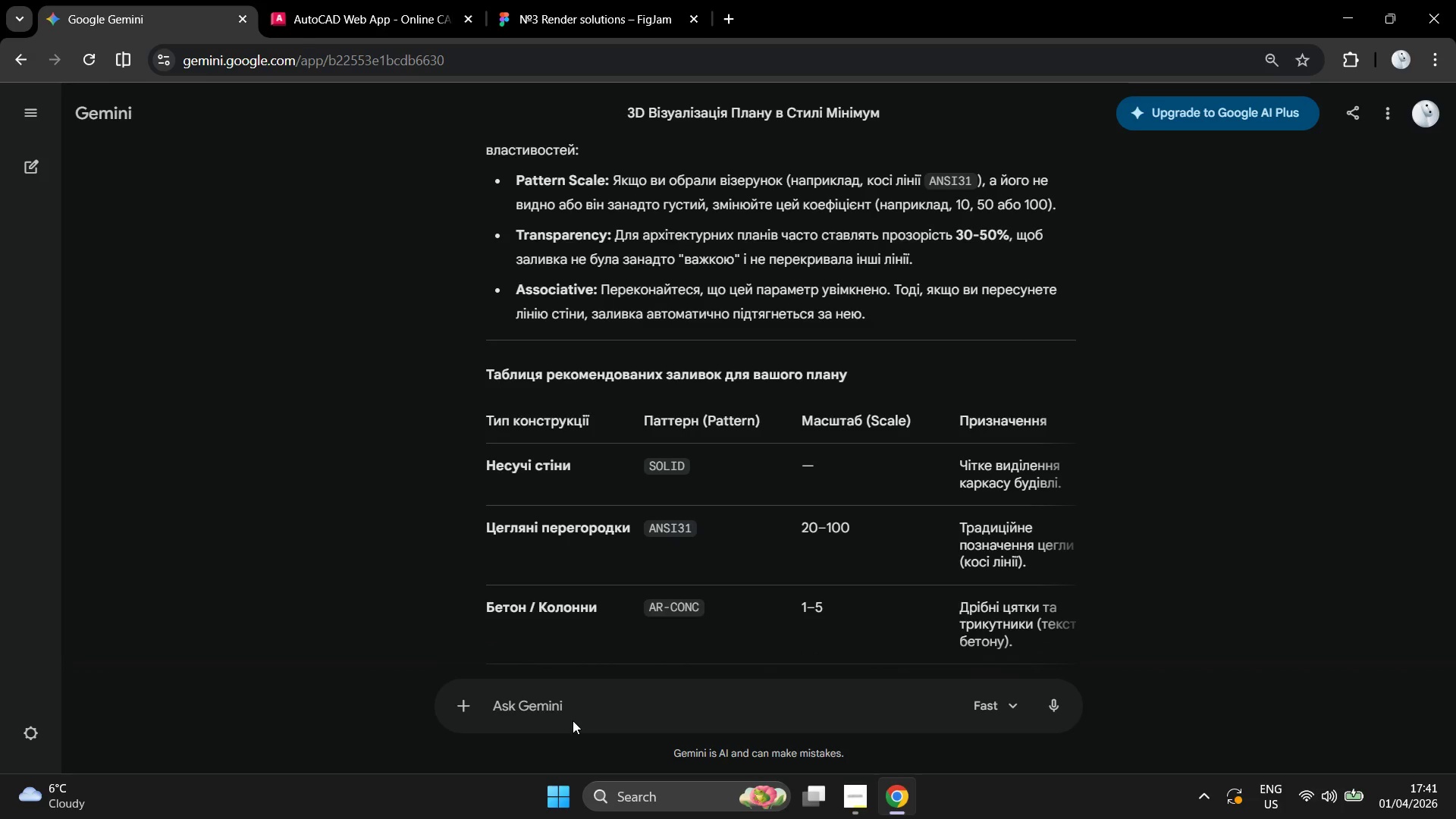 
key(CapsLock)
 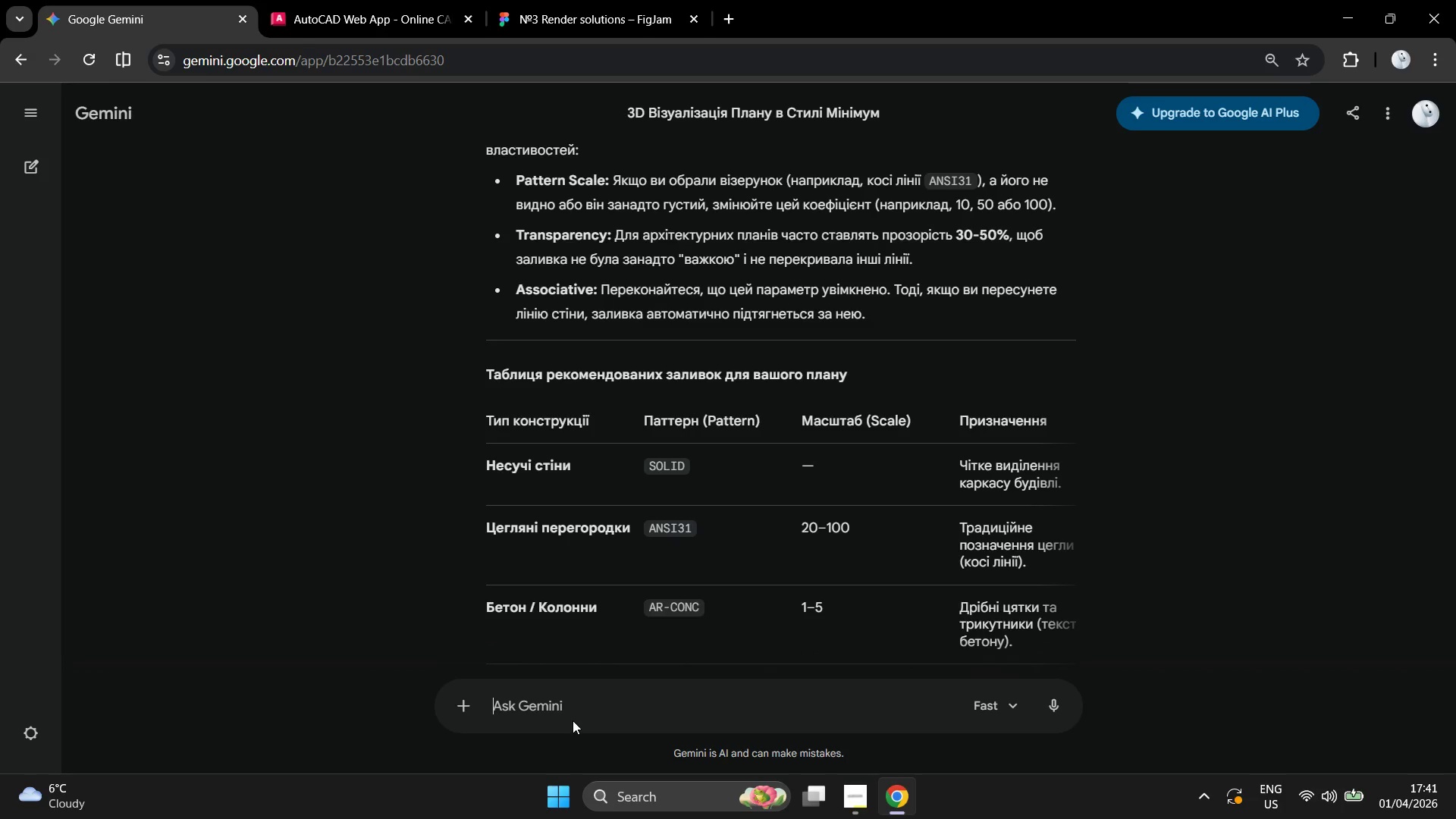 
key(Shift+ShiftLeft)
 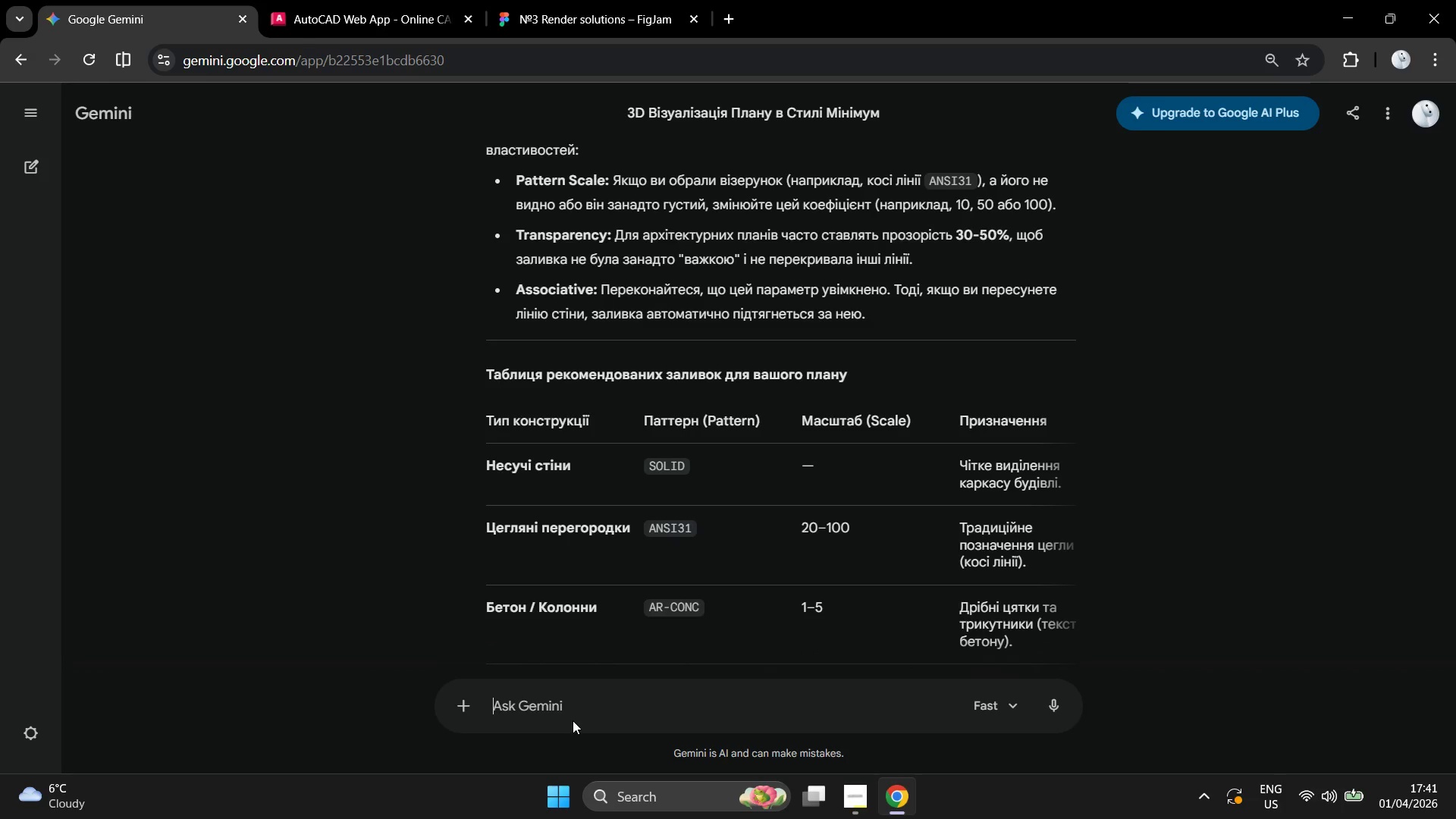 
key(Alt+Shift+AltLeft)
 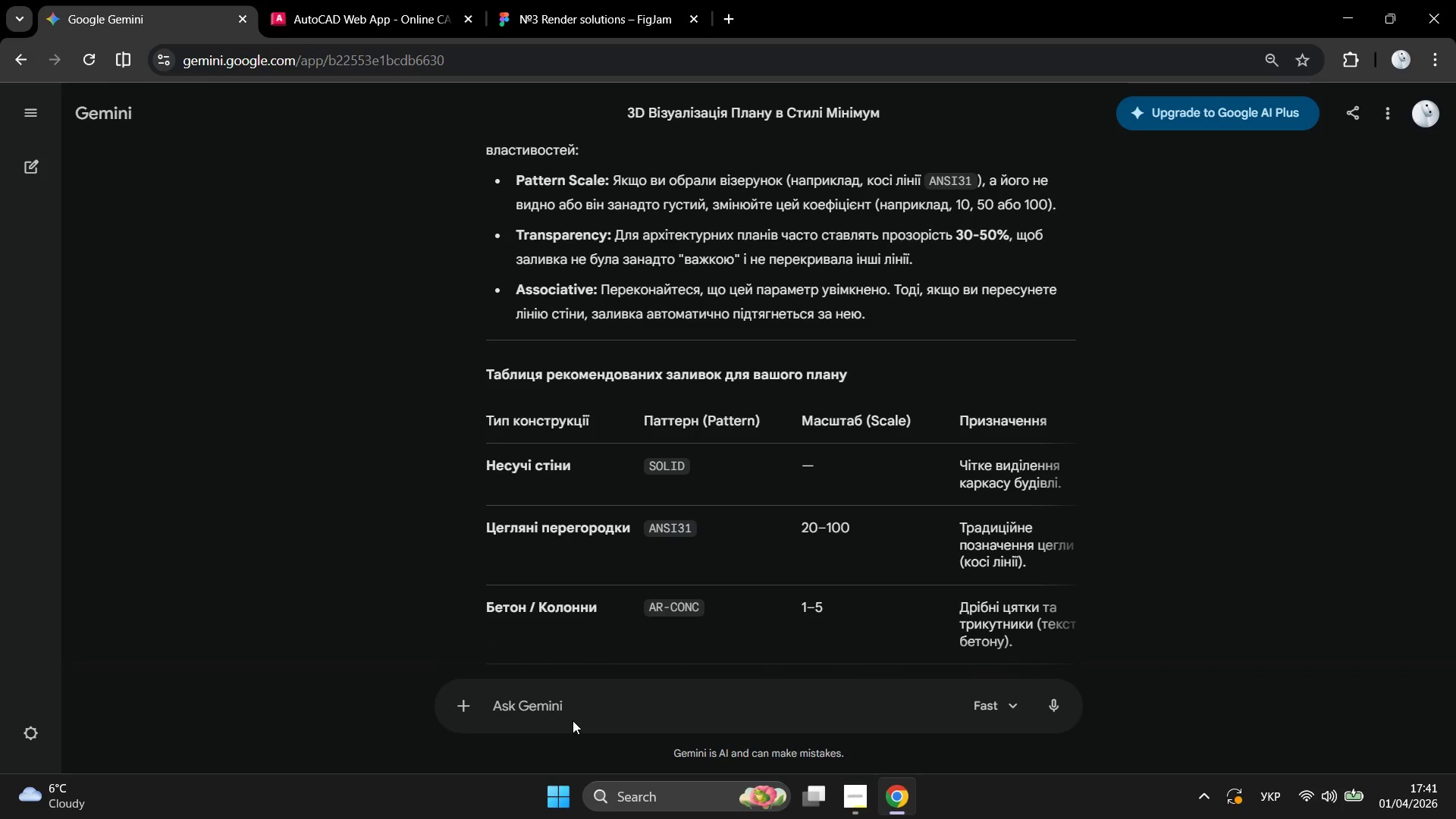 
type(z j,hfkf cjkls)
key(Backspace)
key(Backspace)
type(sl? fkt ysxjuj yt vfk.')
 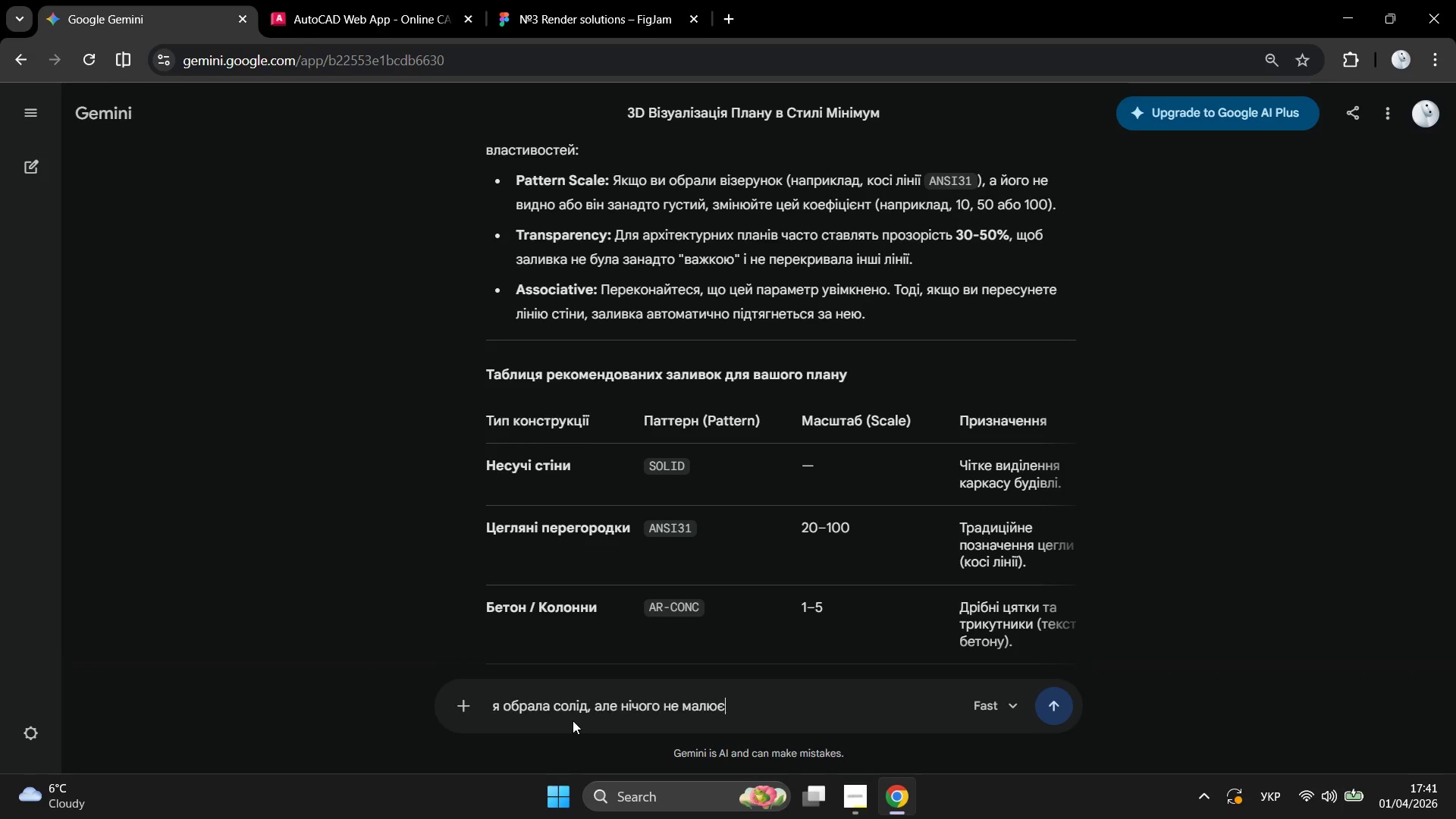 
key(Enter)
 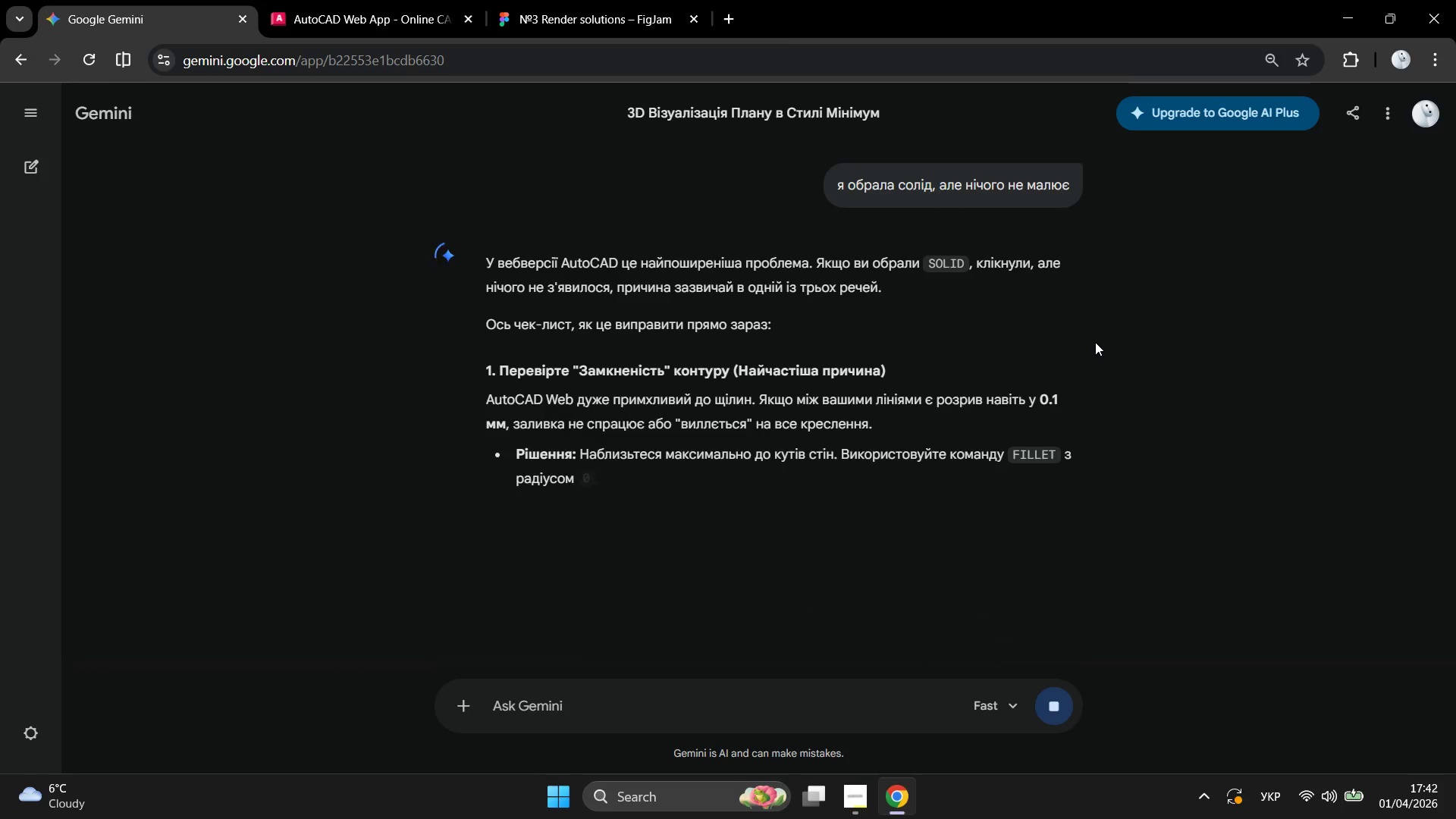 
wait(13.47)
 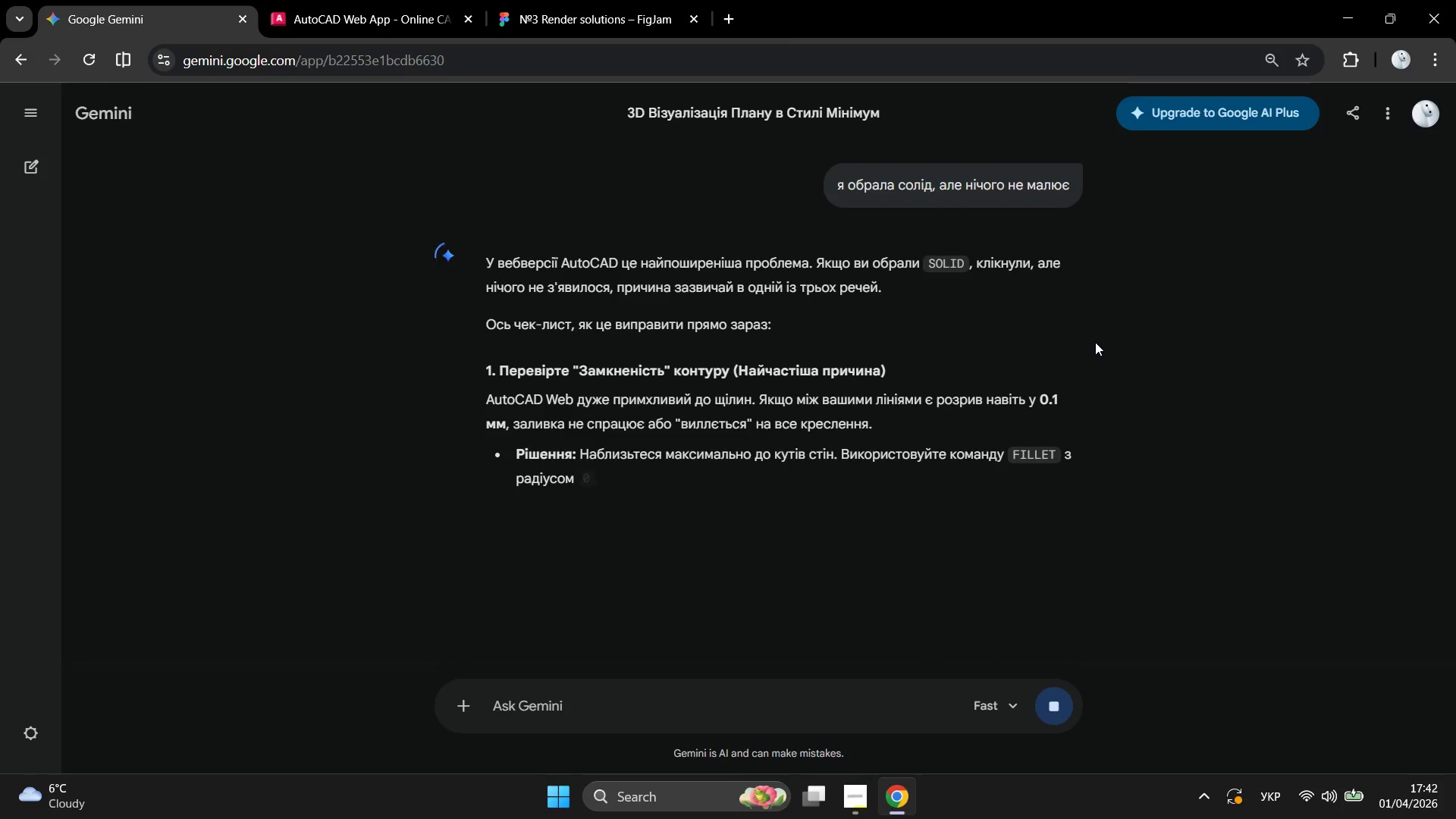 
scroll: coordinate [743, 425], scroll_direction: down, amount: 1.0
 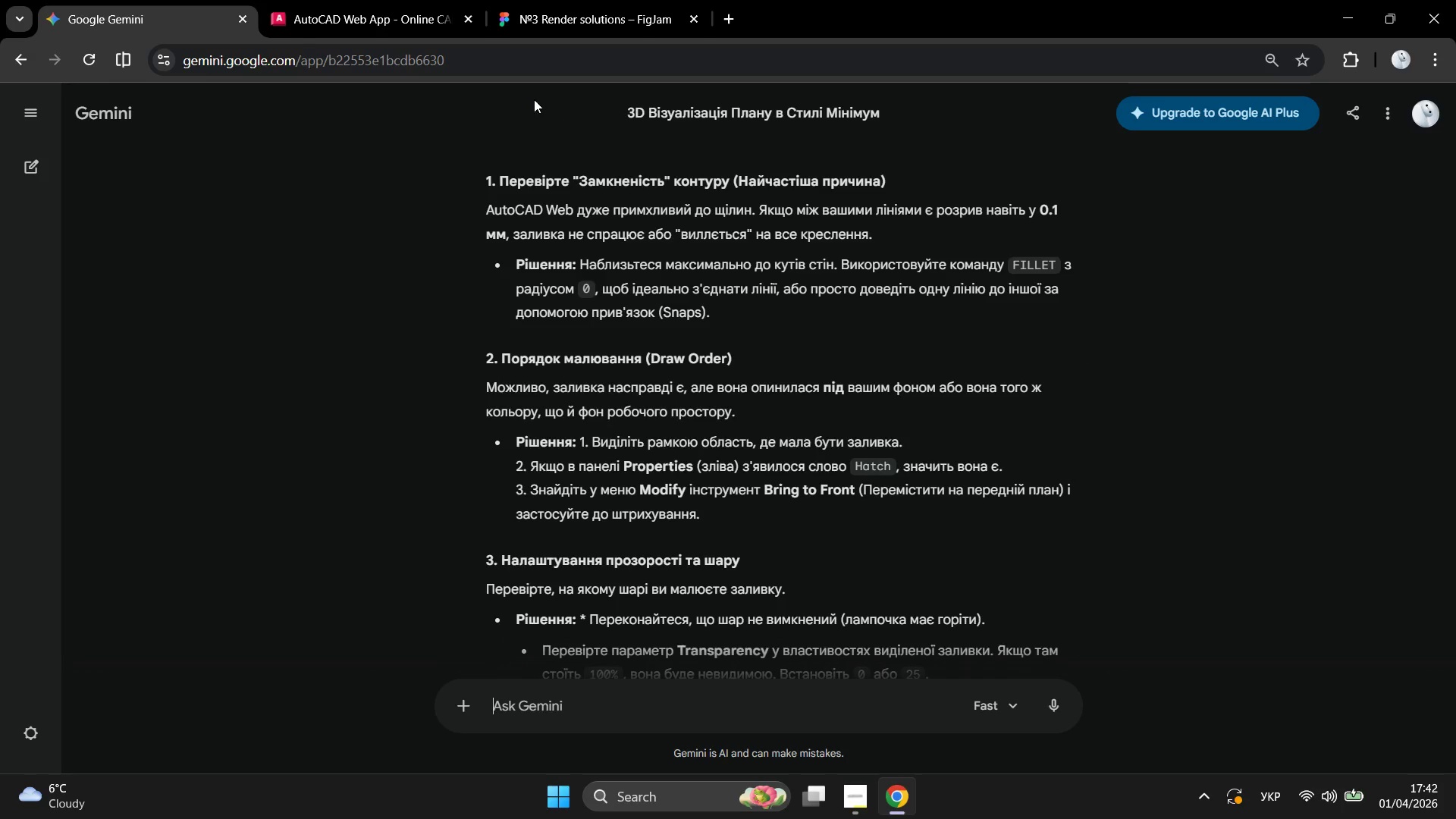 
wait(9.19)
 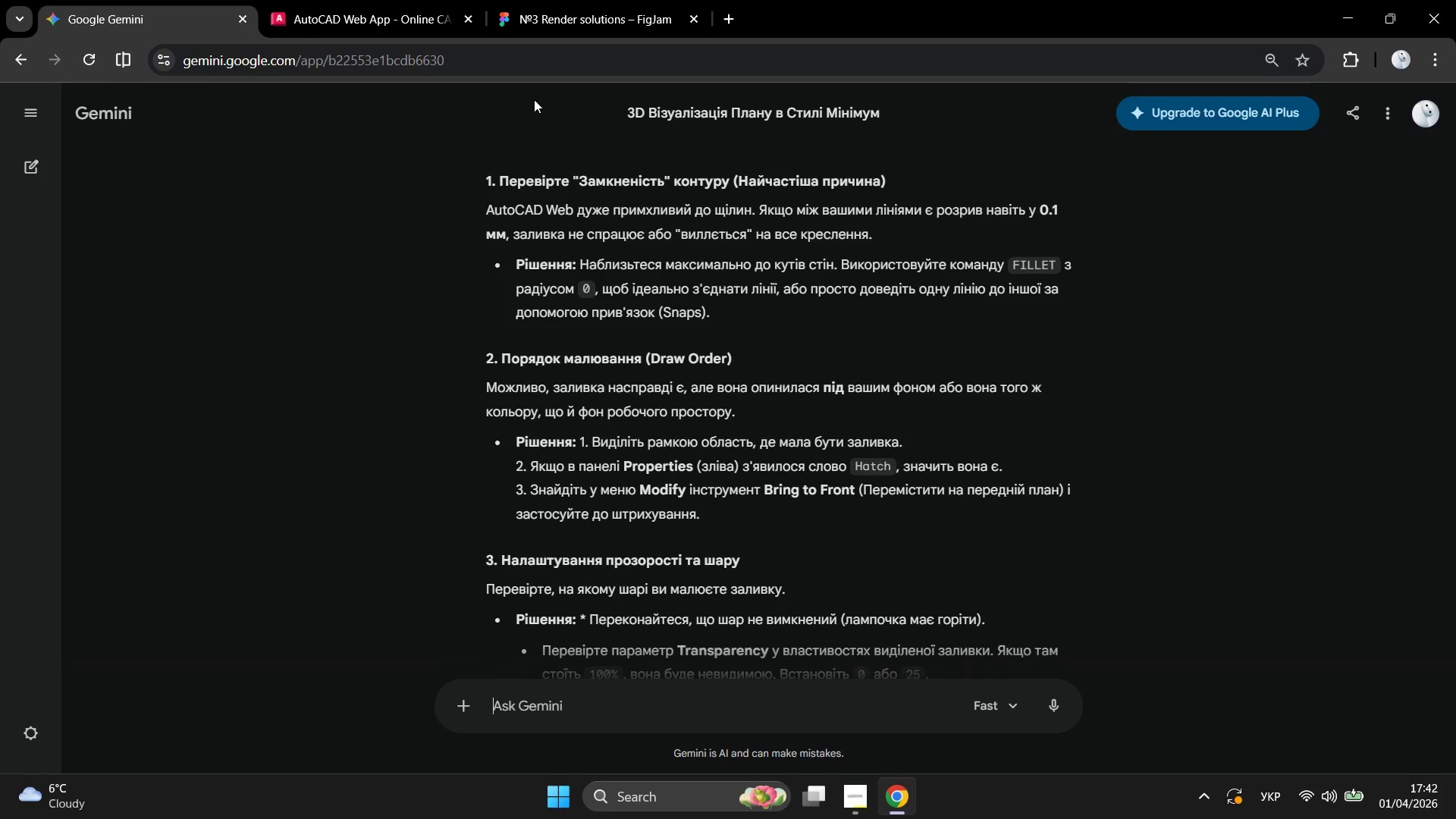 
left_click([357, 15])
 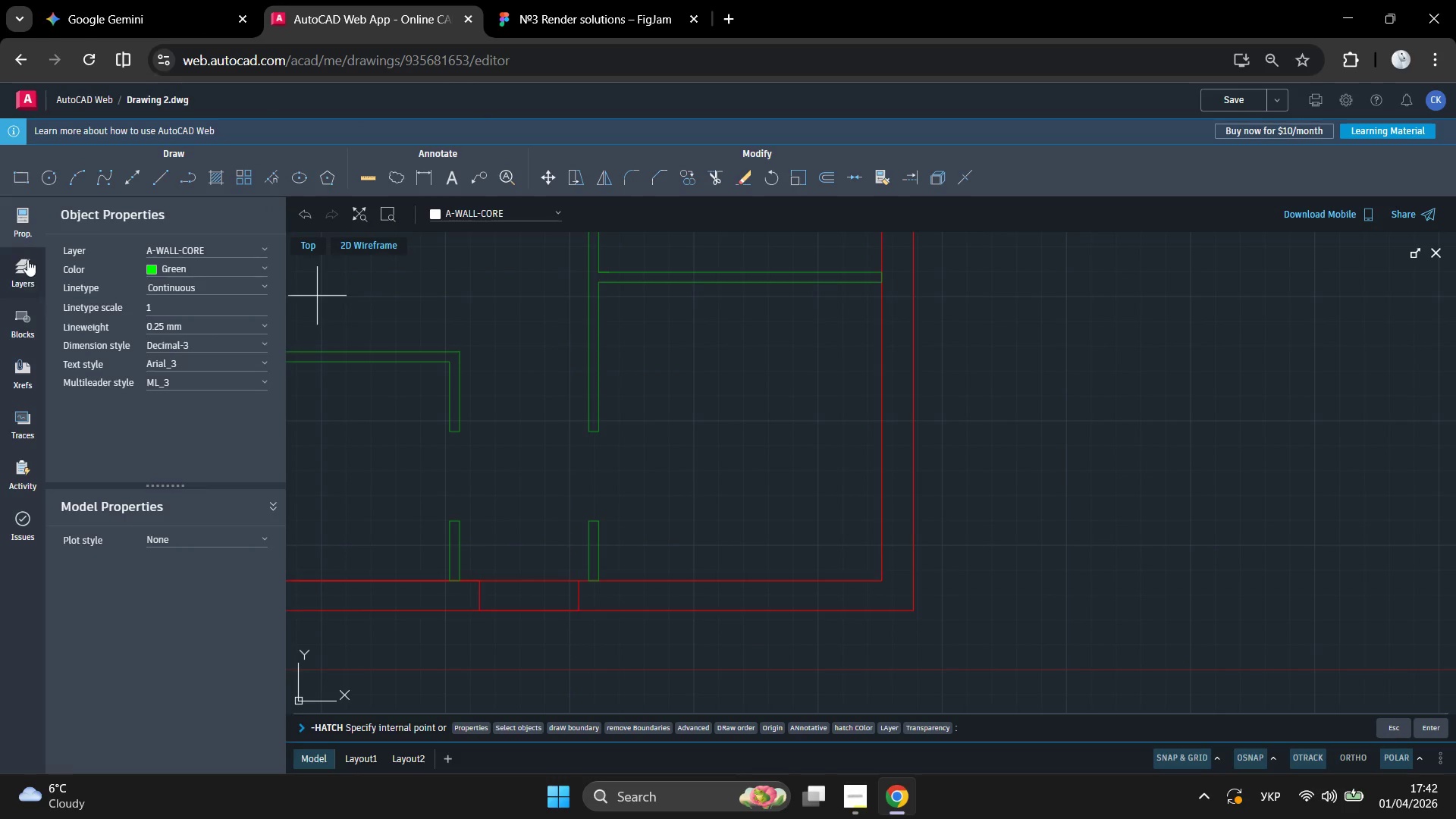 
left_click([23, 208])
 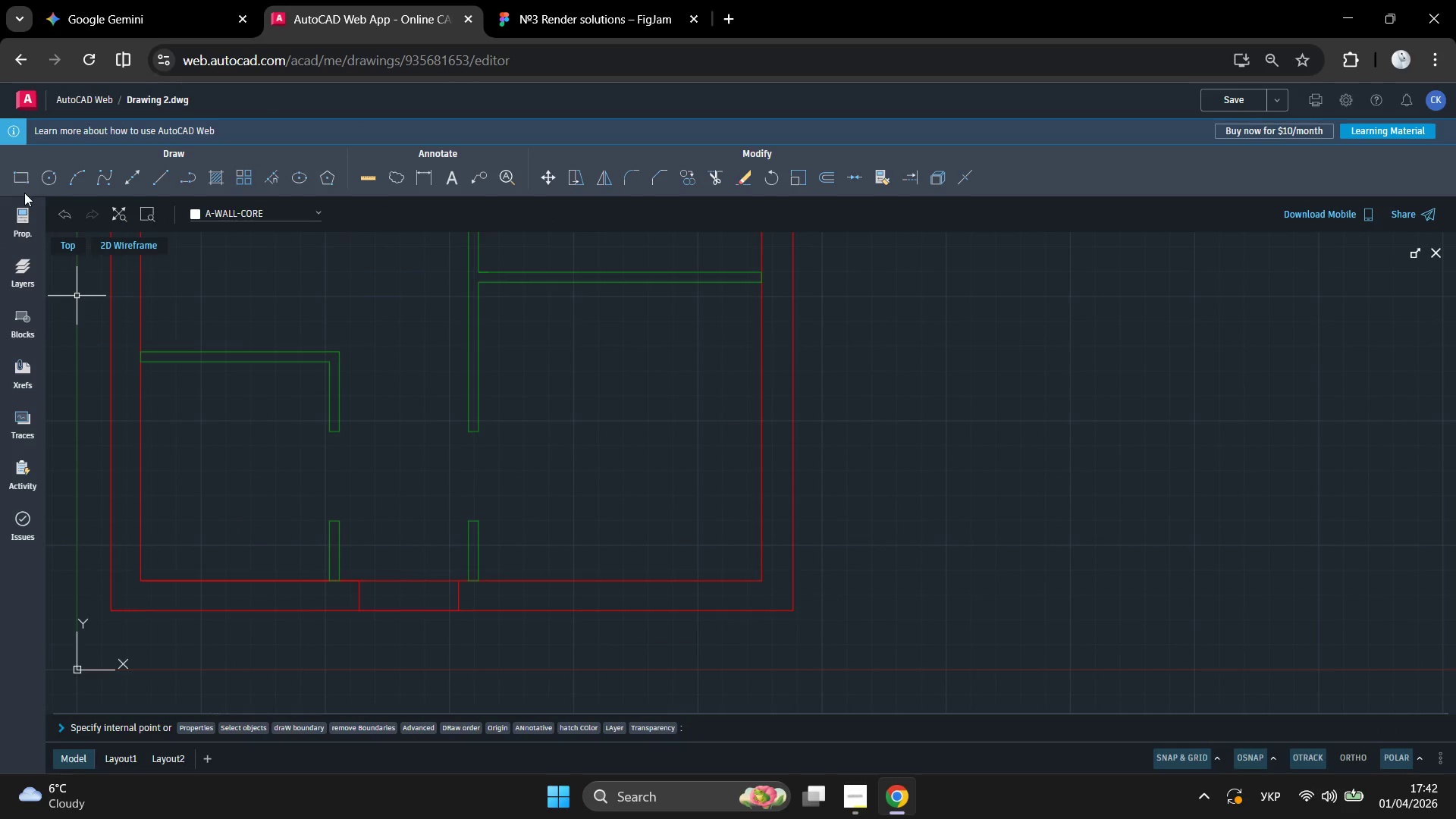 
double_click([27, 208])
 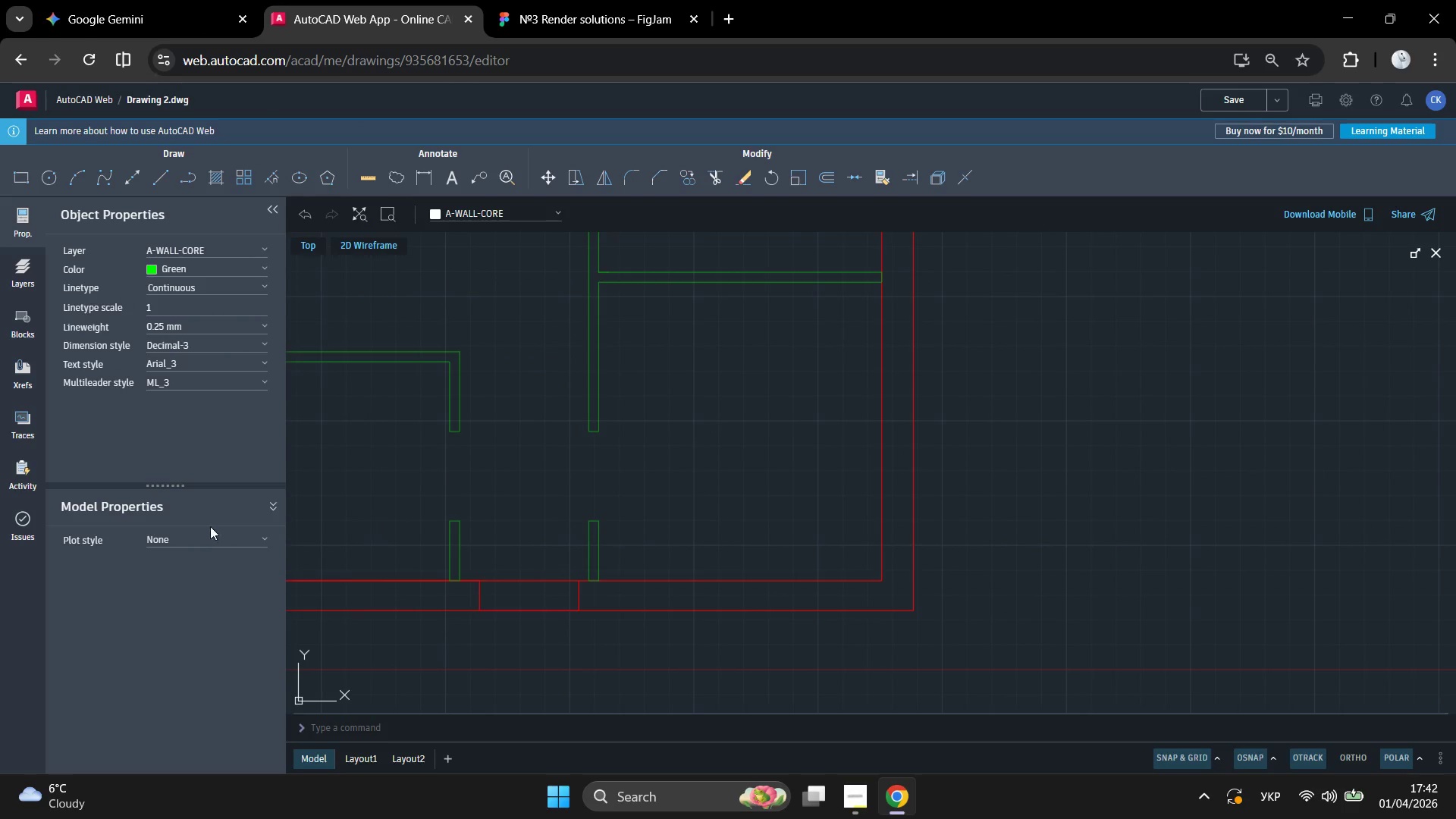 
left_click([207, 542])
 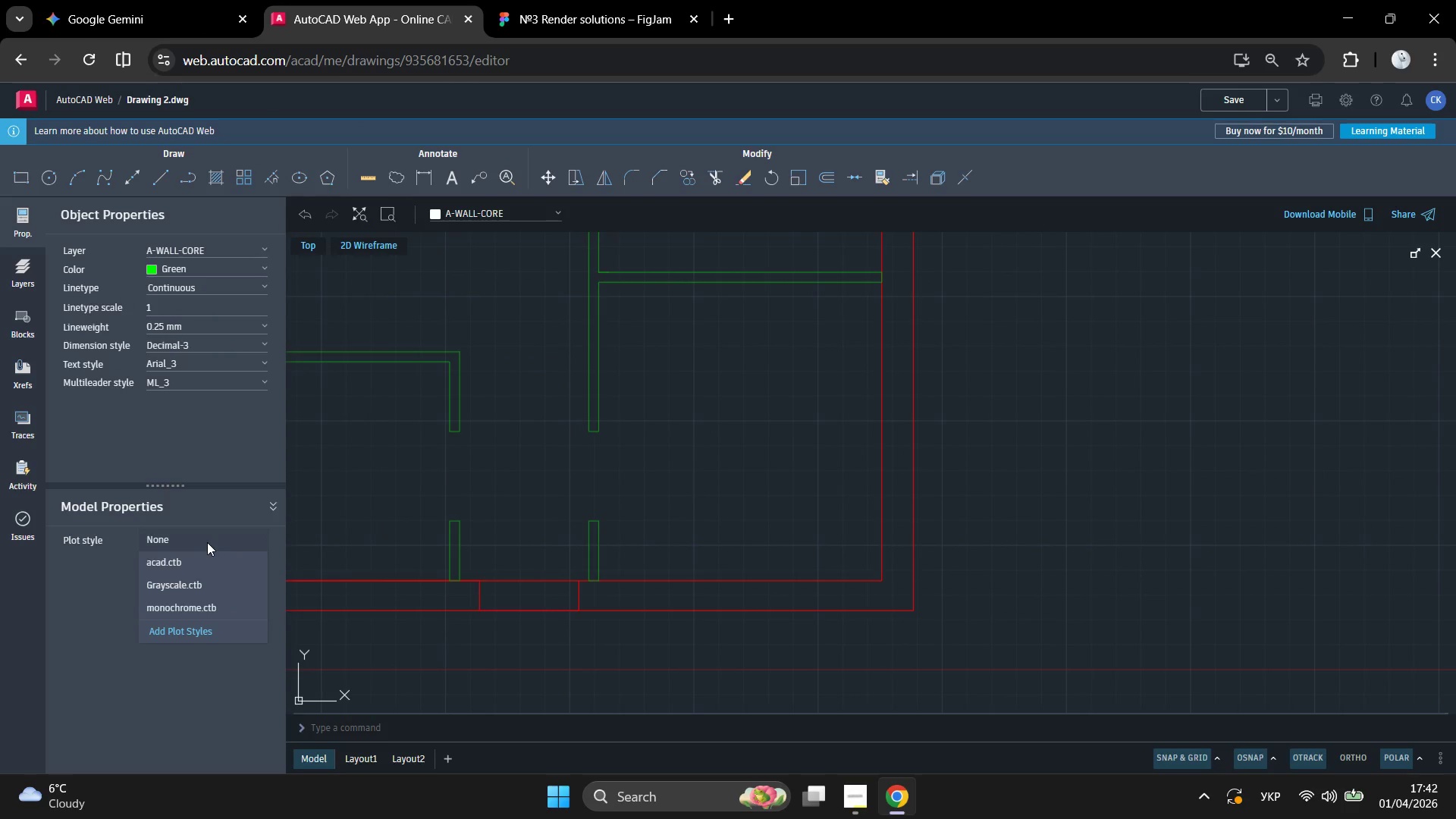 
left_click([207, 542])
 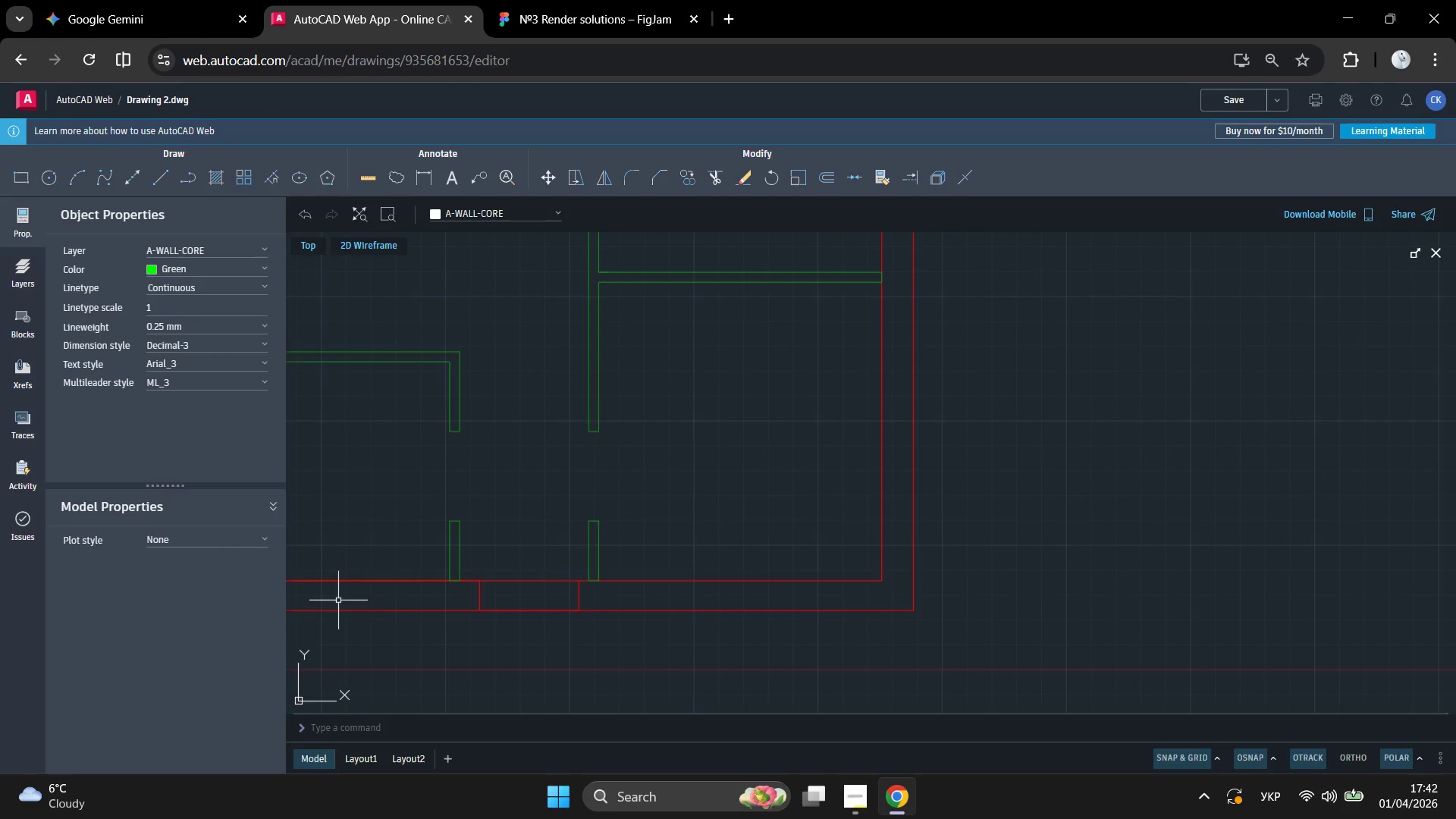 
scroll: coordinate [682, 567], scroll_direction: down, amount: 3.0
 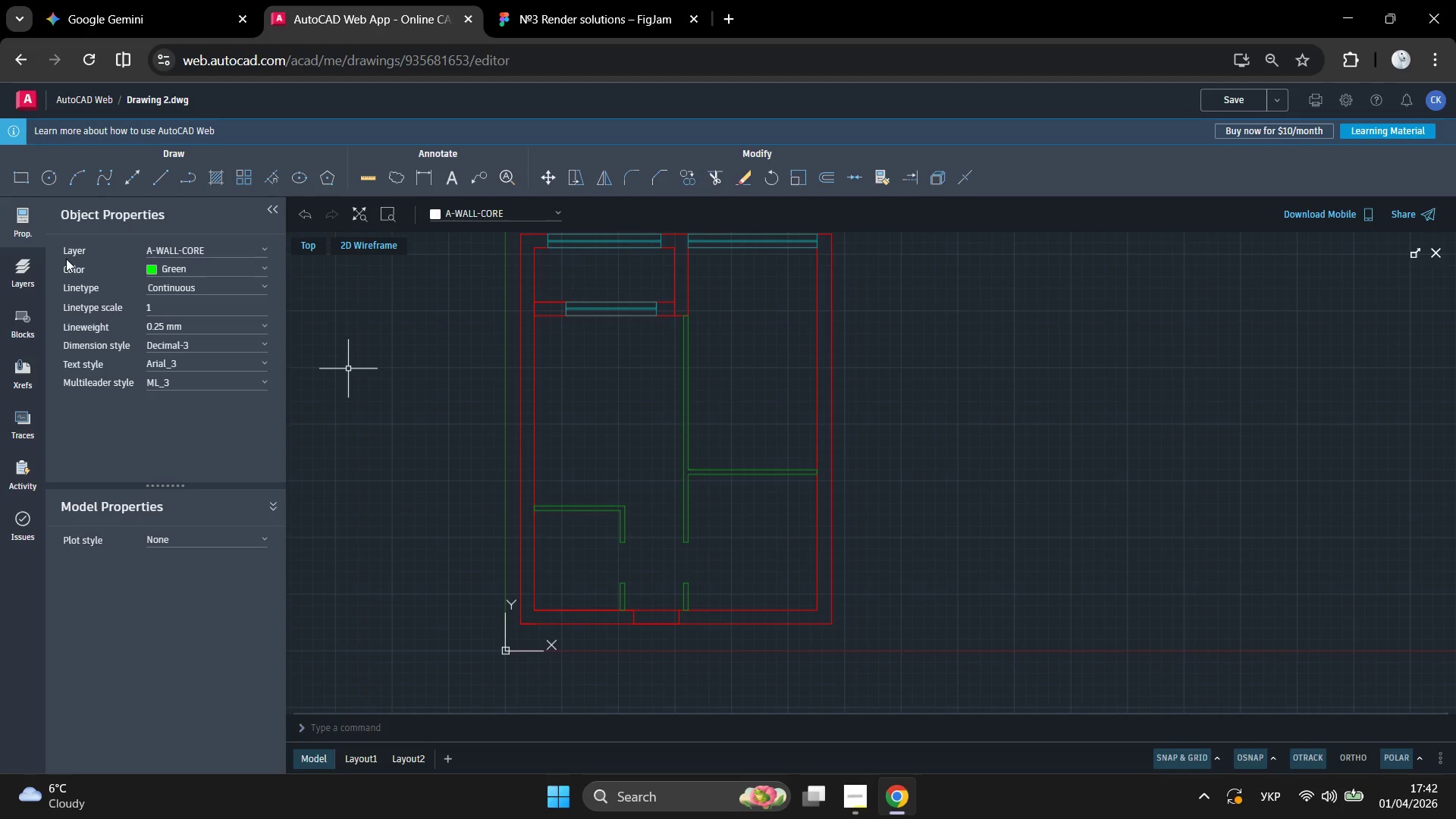 
left_click([33, 263])
 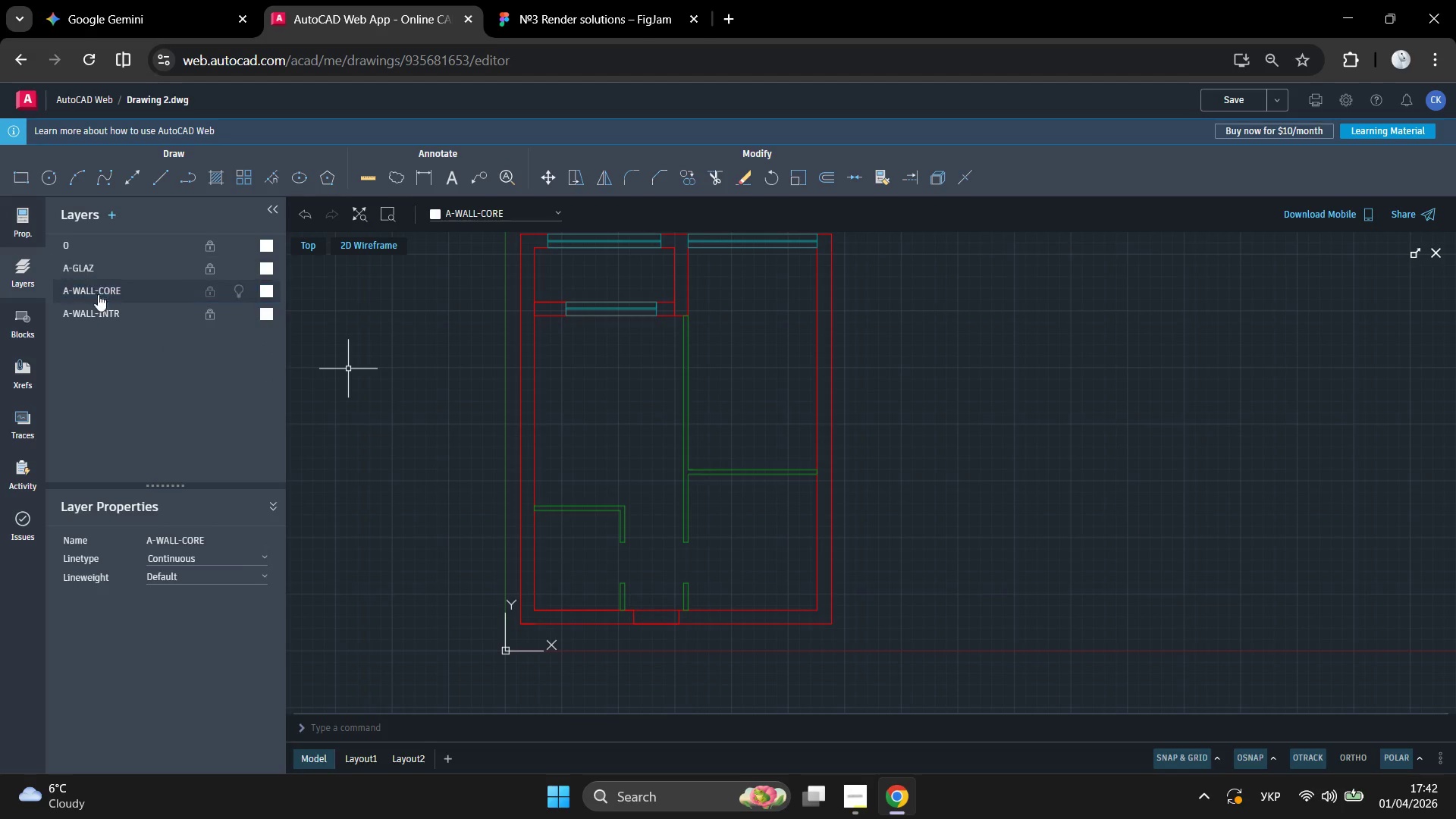 
left_click([95, 296])
 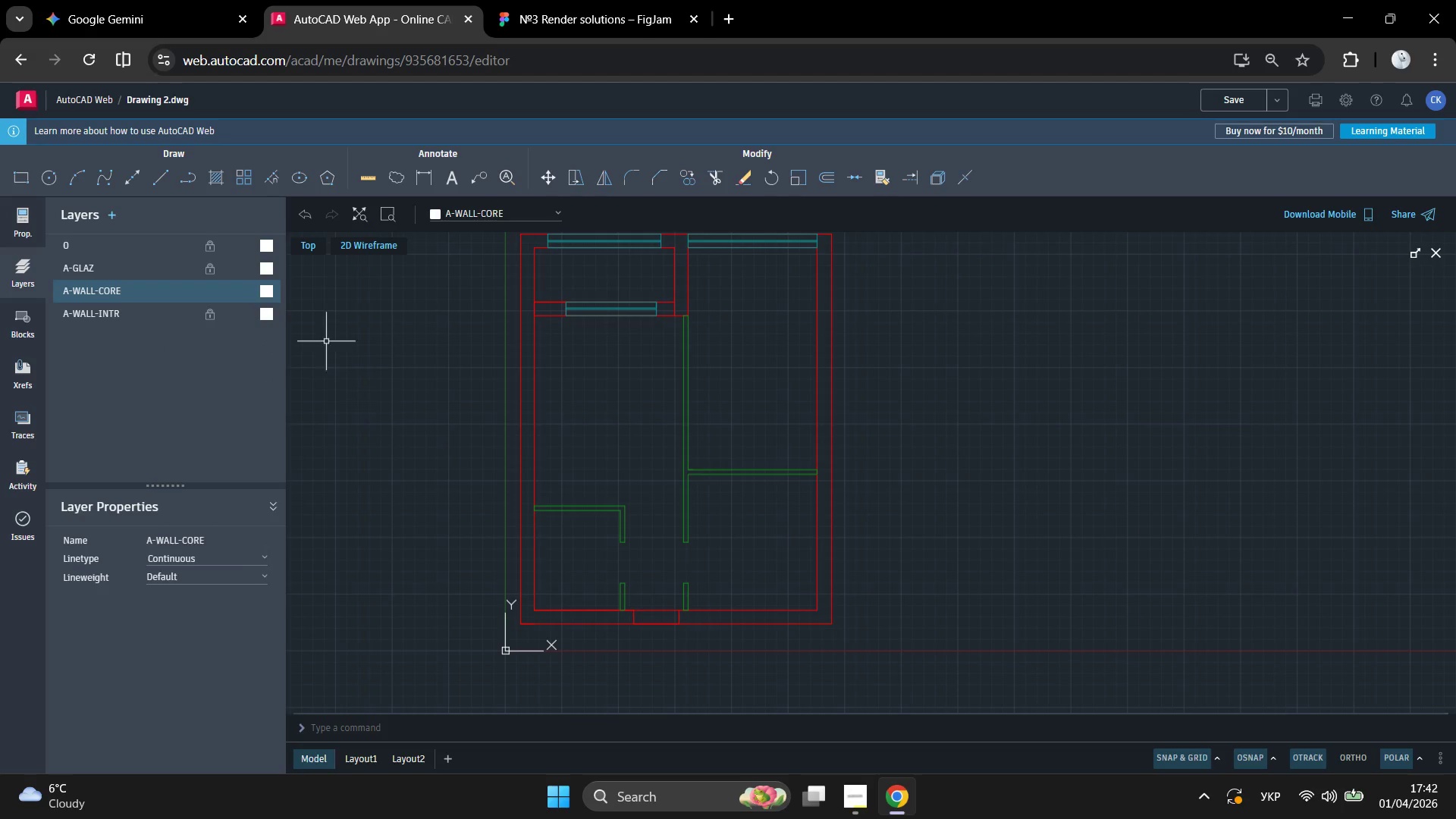 
scroll: coordinate [763, 485], scroll_direction: down, amount: 1.0
 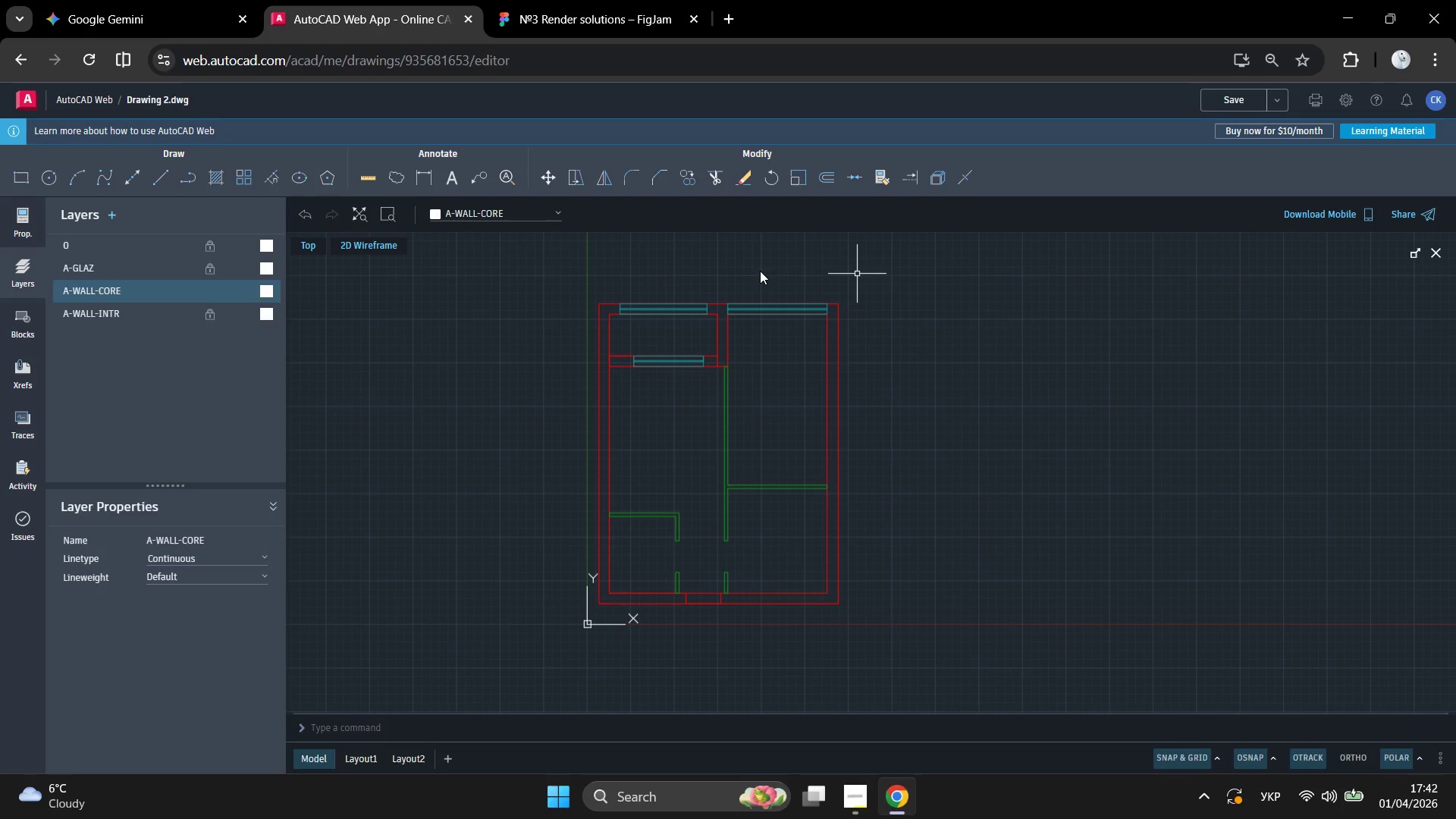 
left_click_drag(start_coordinate=[794, 253], to_coordinate=[761, 282])
 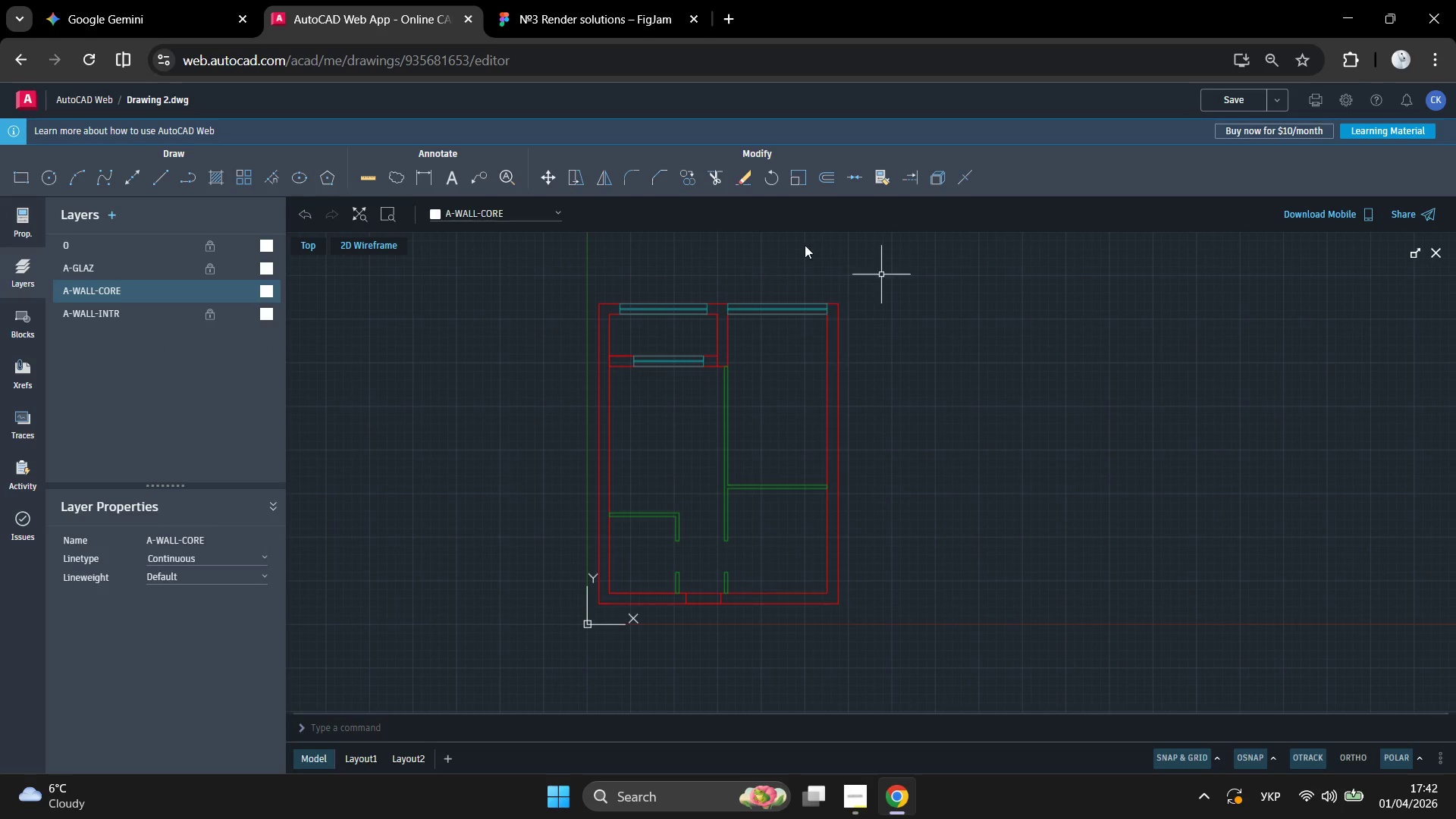 
left_click_drag(start_coordinate=[818, 226], to_coordinate=[525, 536])
 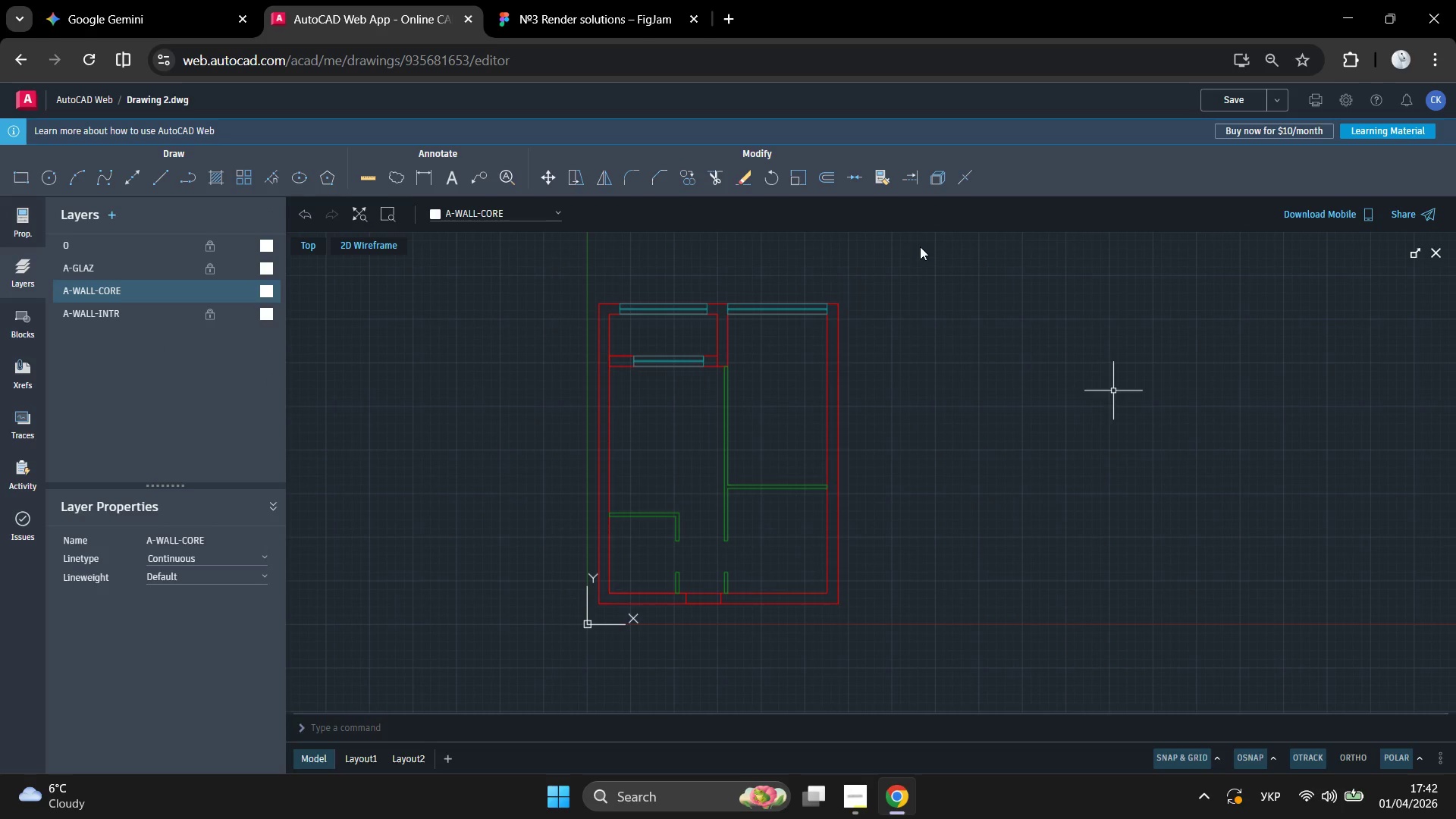 
left_click_drag(start_coordinate=[855, 208], to_coordinate=[853, 221])
 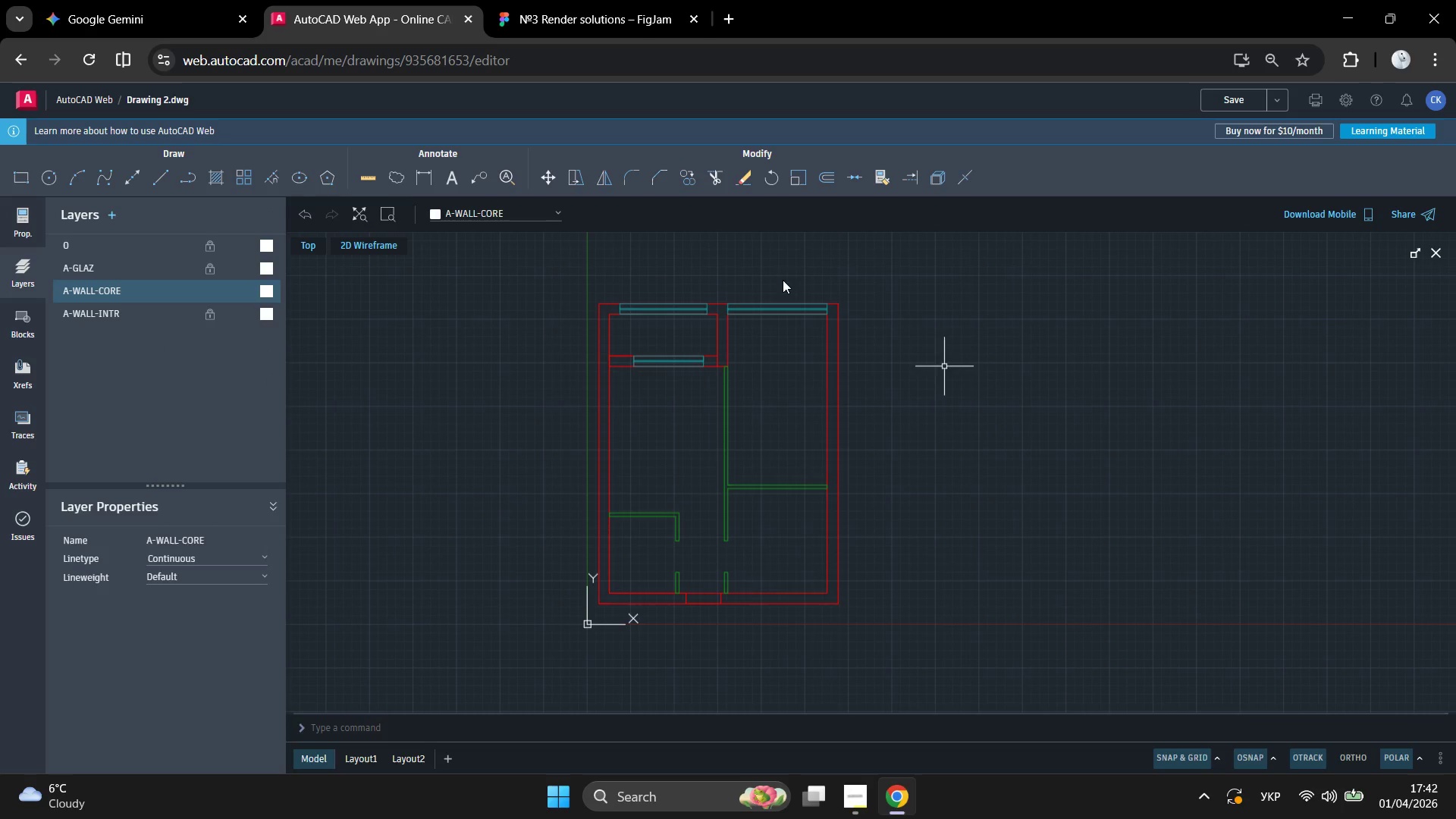 
left_click_drag(start_coordinate=[782, 245], to_coordinate=[658, 419])
 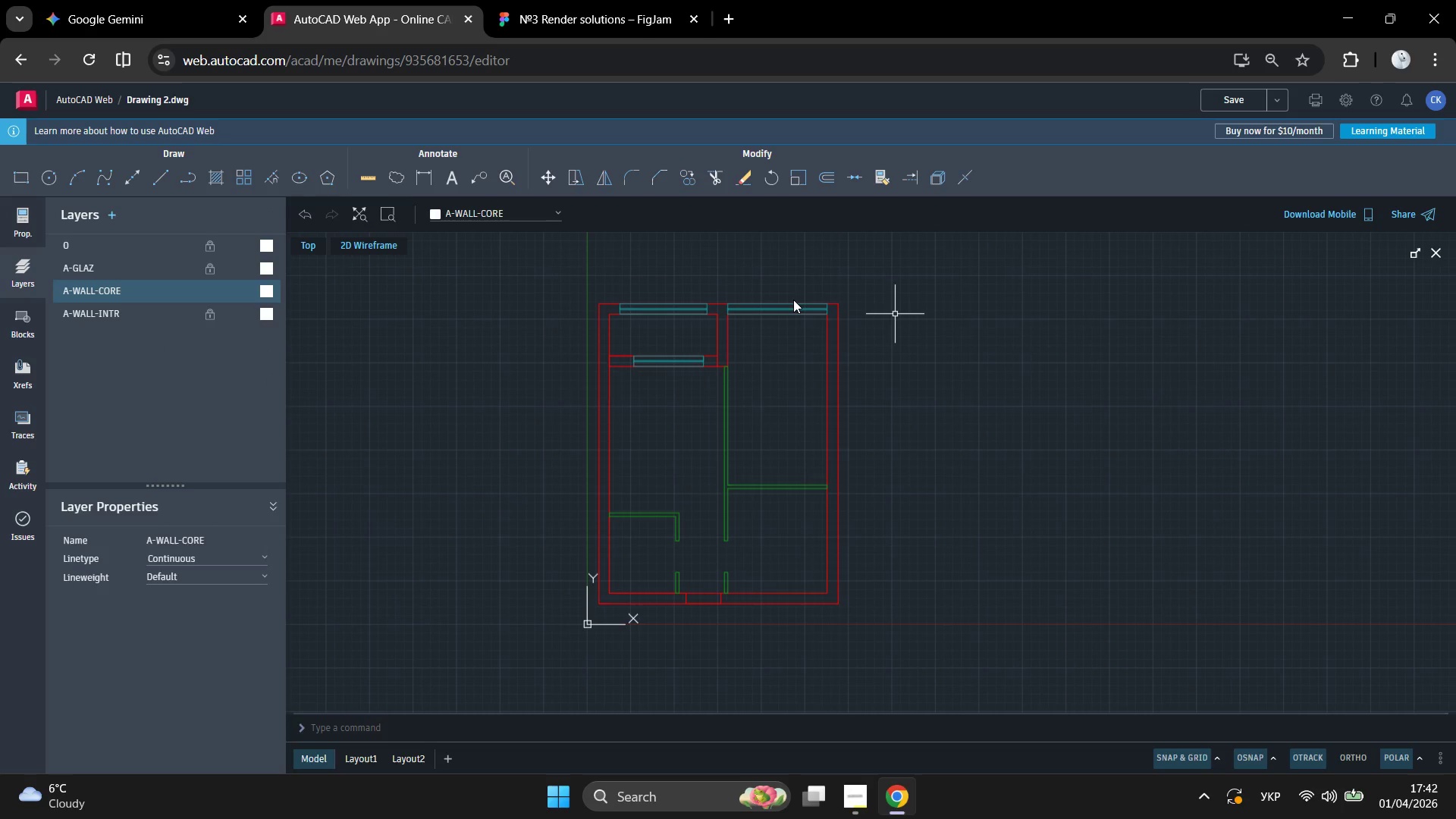 
key(Enter)
 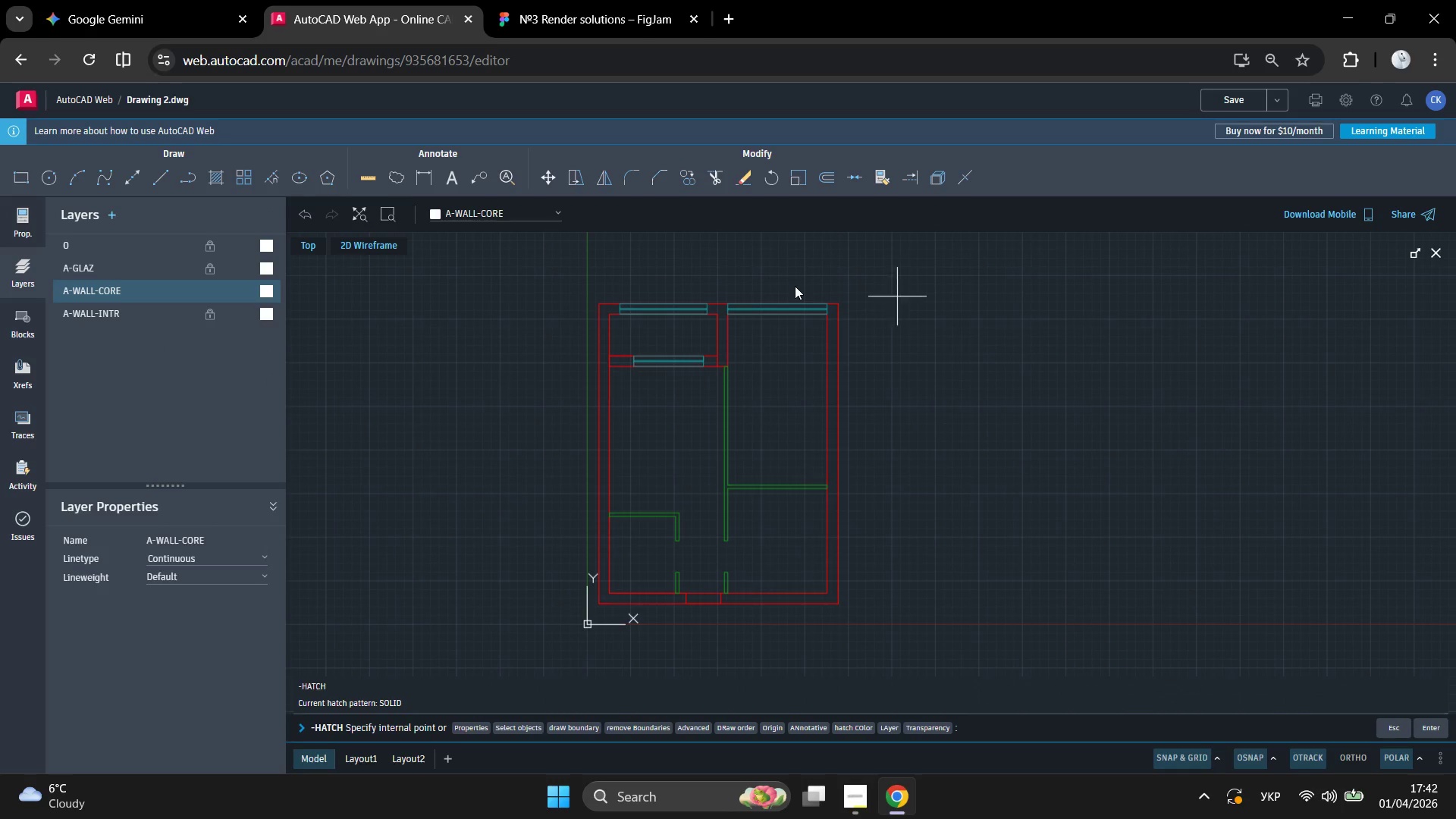 
left_click_drag(start_coordinate=[804, 257], to_coordinate=[535, 540])
 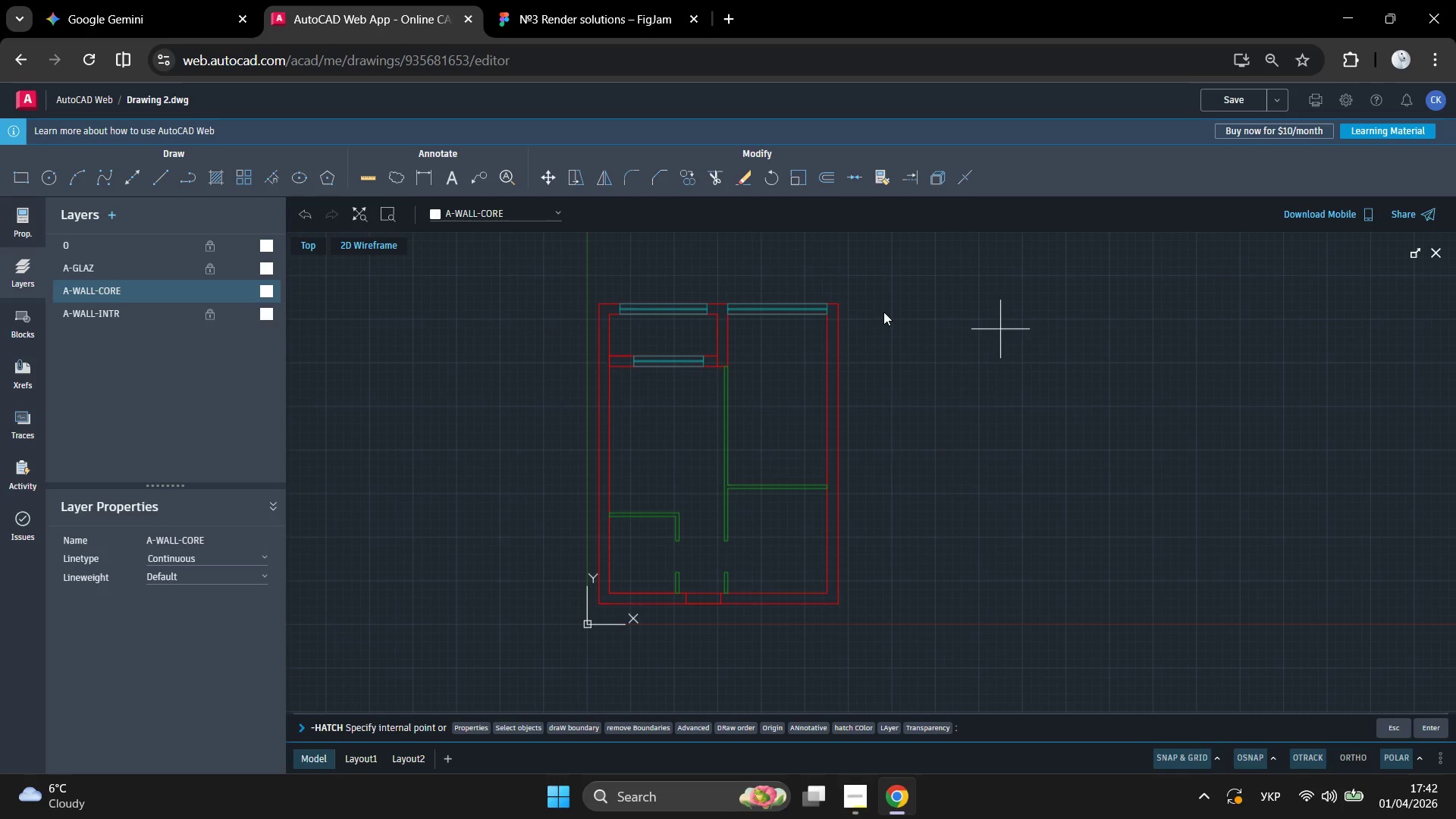 
key(Enter)
 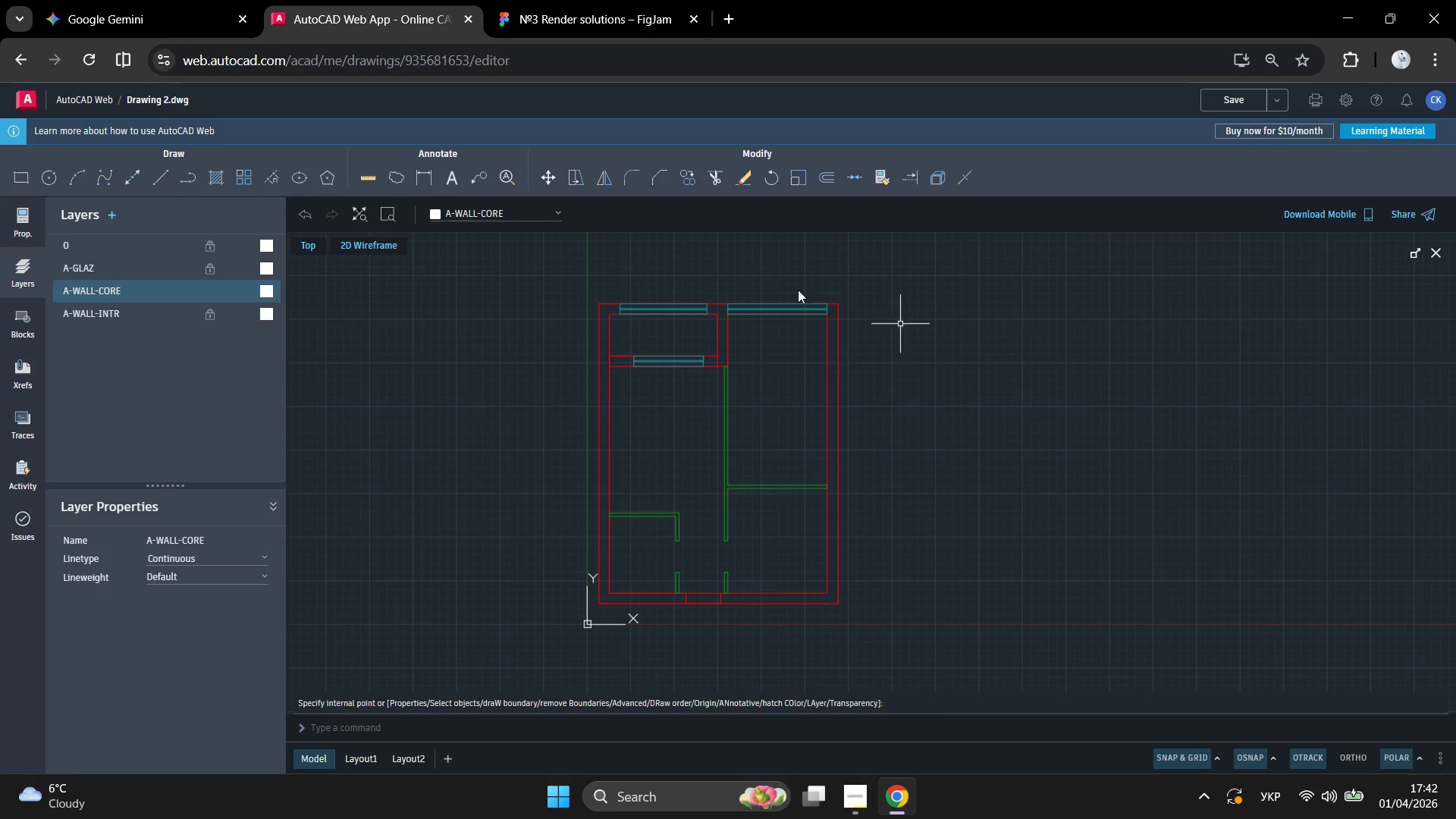 
left_click_drag(start_coordinate=[806, 265], to_coordinate=[439, 629])
 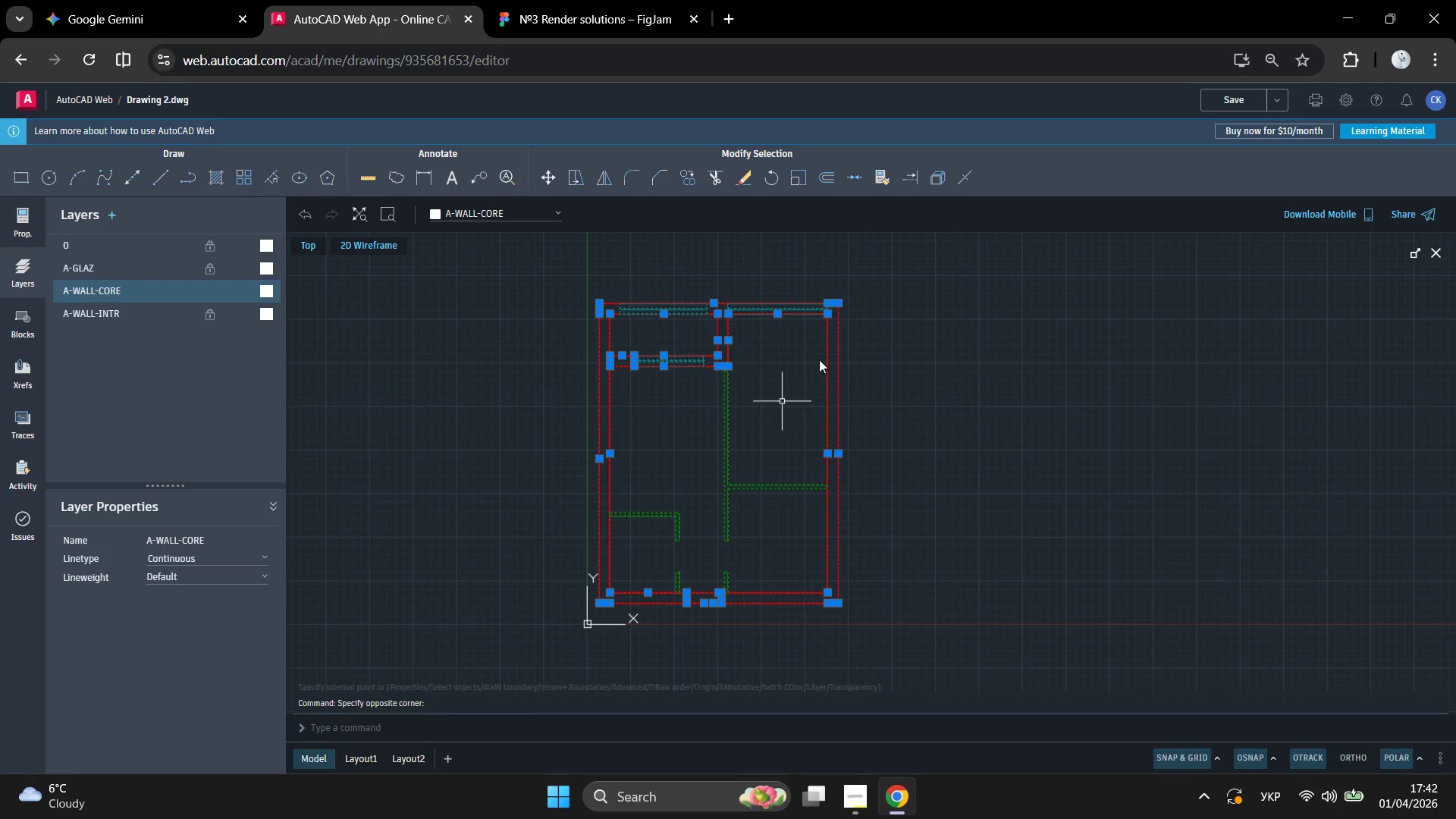 
scroll: coordinate [703, 332], scroll_direction: up, amount: 2.0
 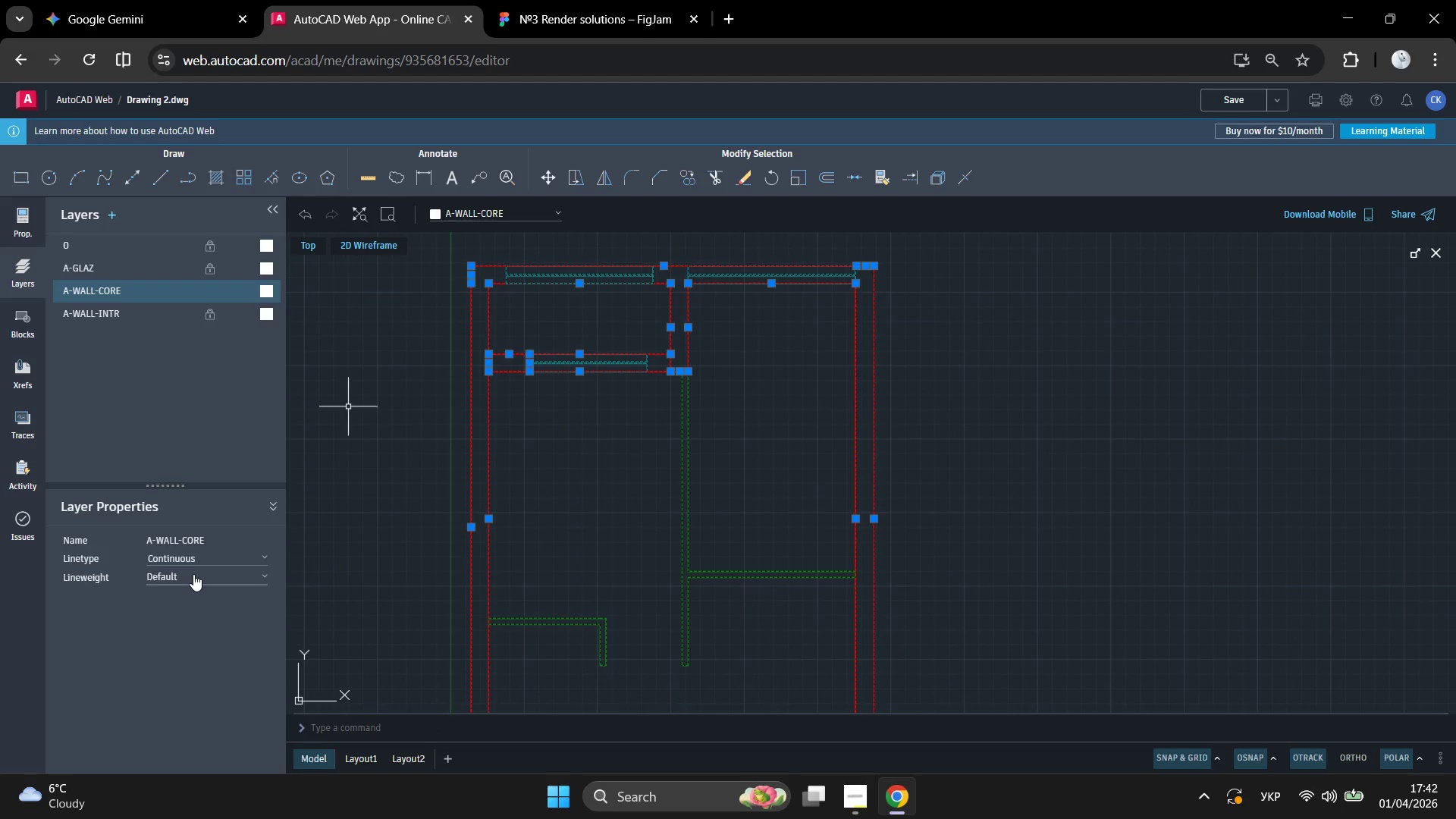 
wait(5.5)
 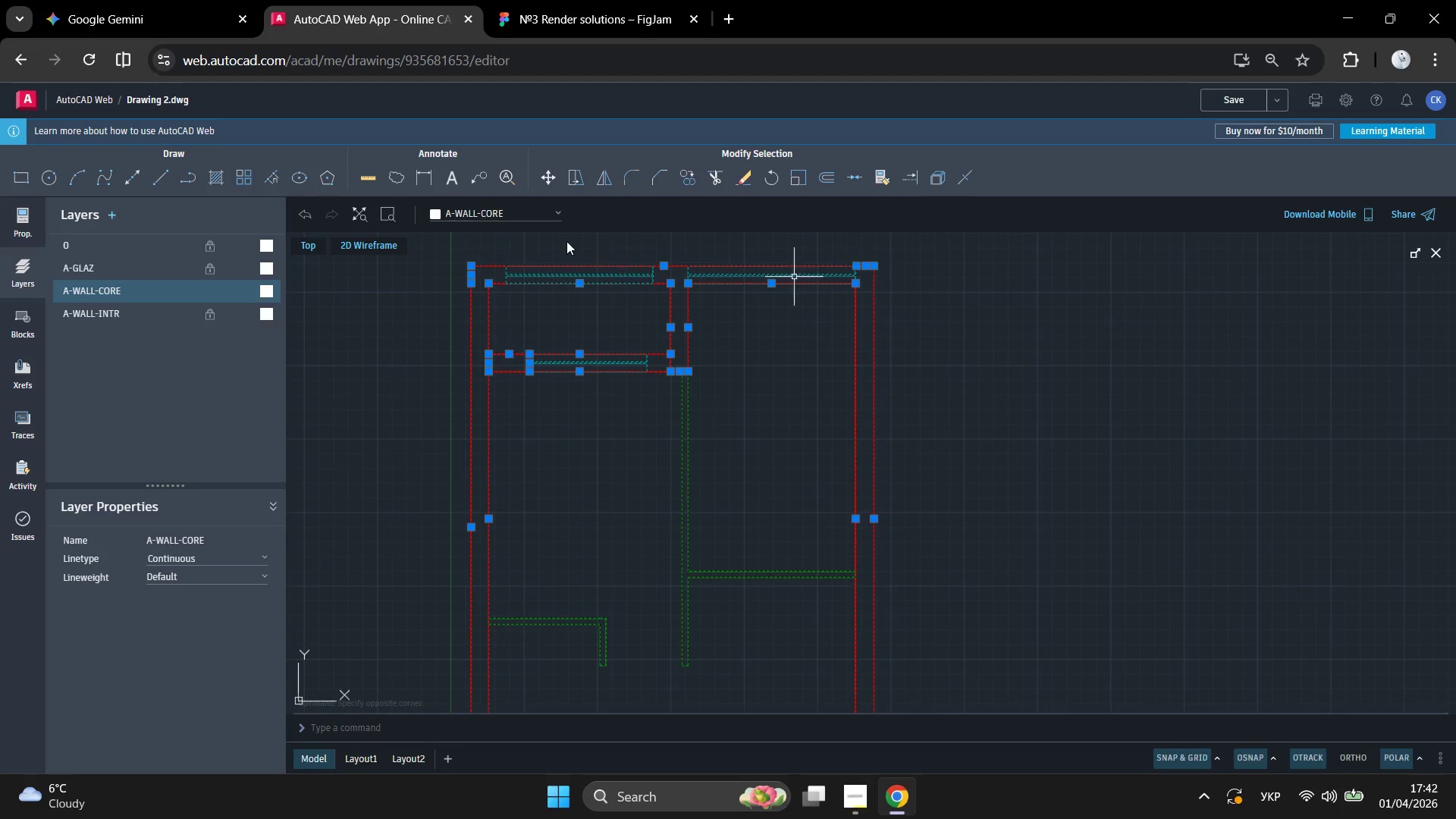 
left_click([265, 507])
 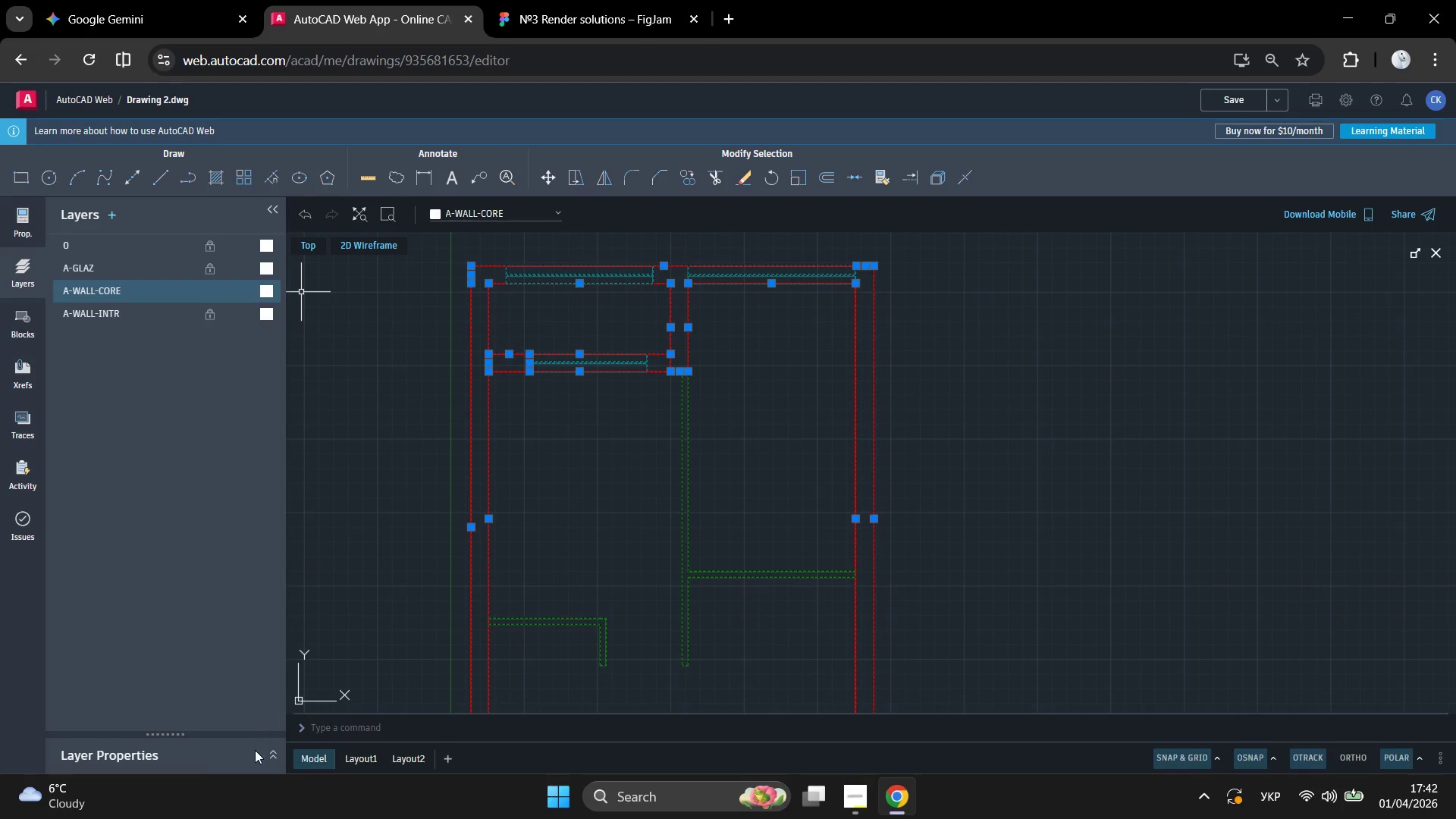 
left_click([273, 749])
 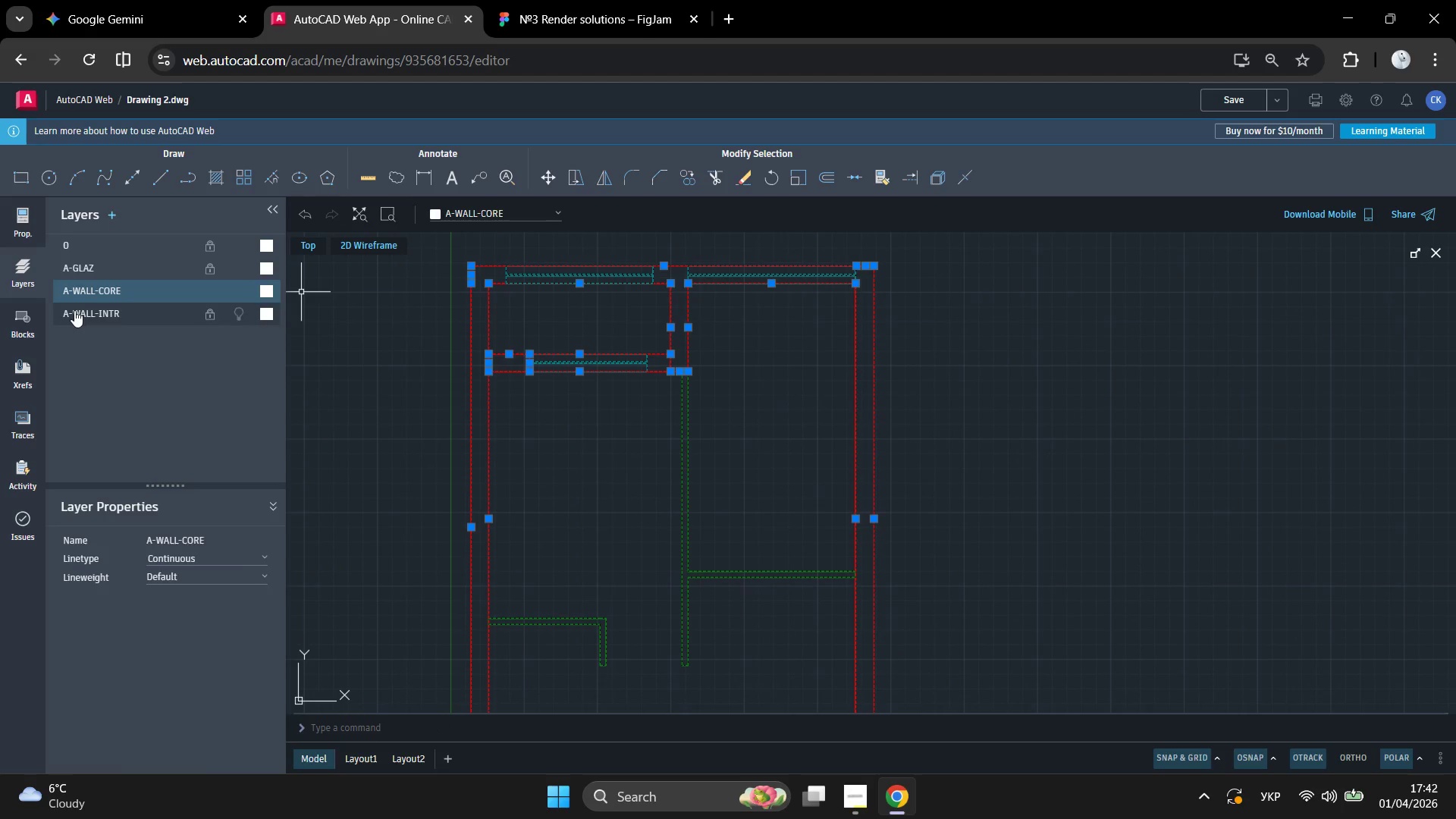 
left_click([29, 213])
 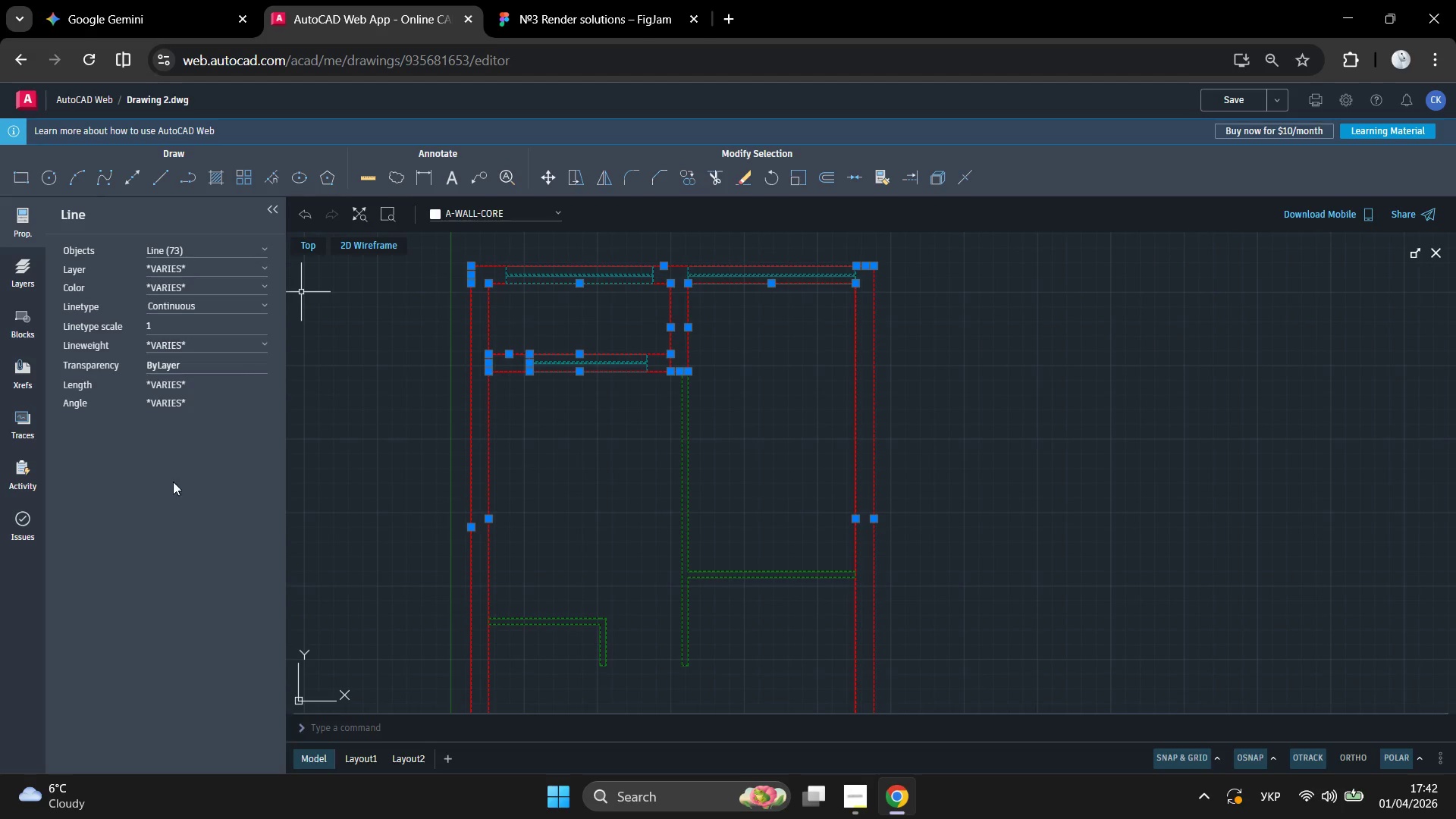 
left_click([636, 5])
 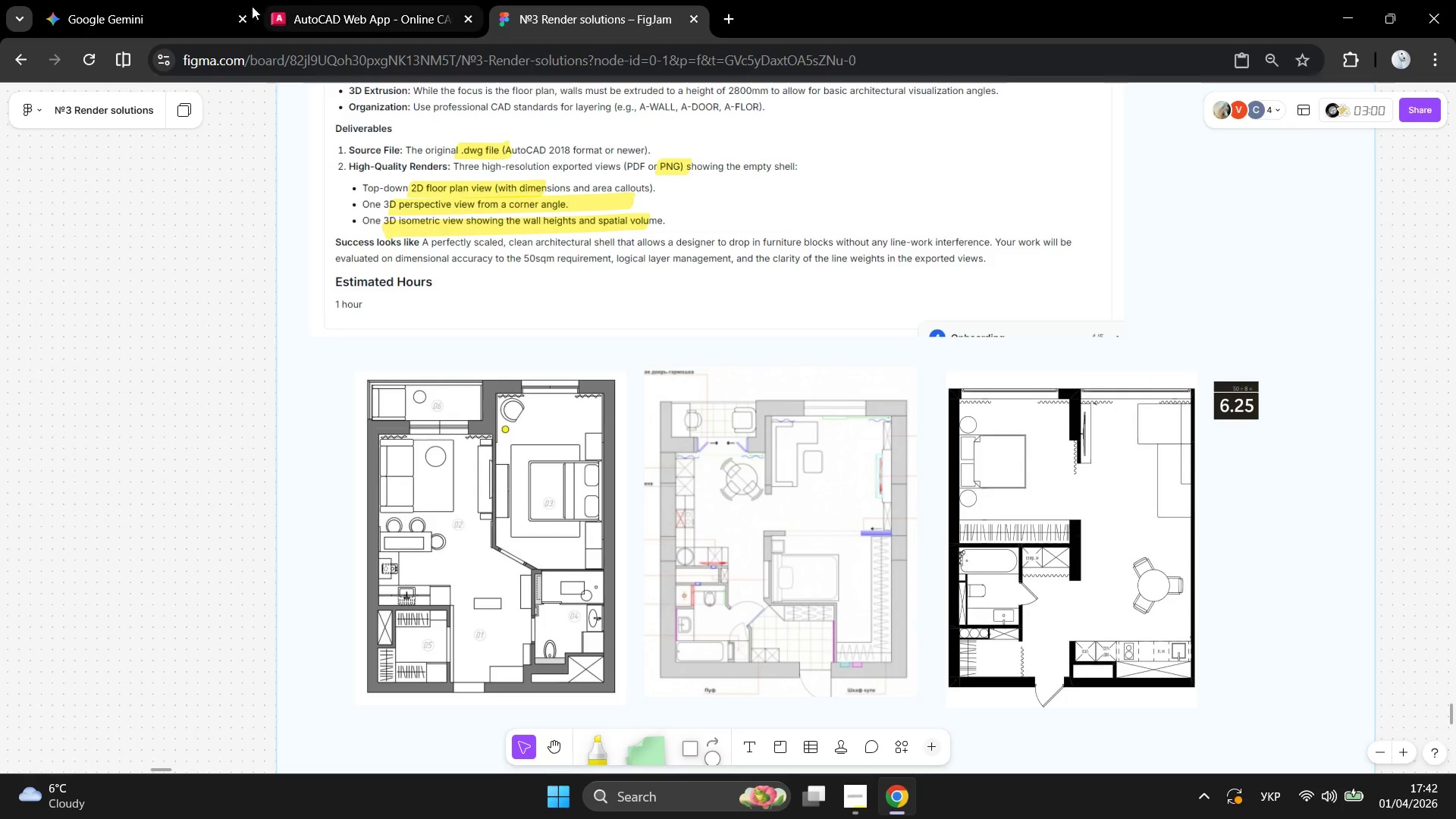 
left_click([193, 20])
 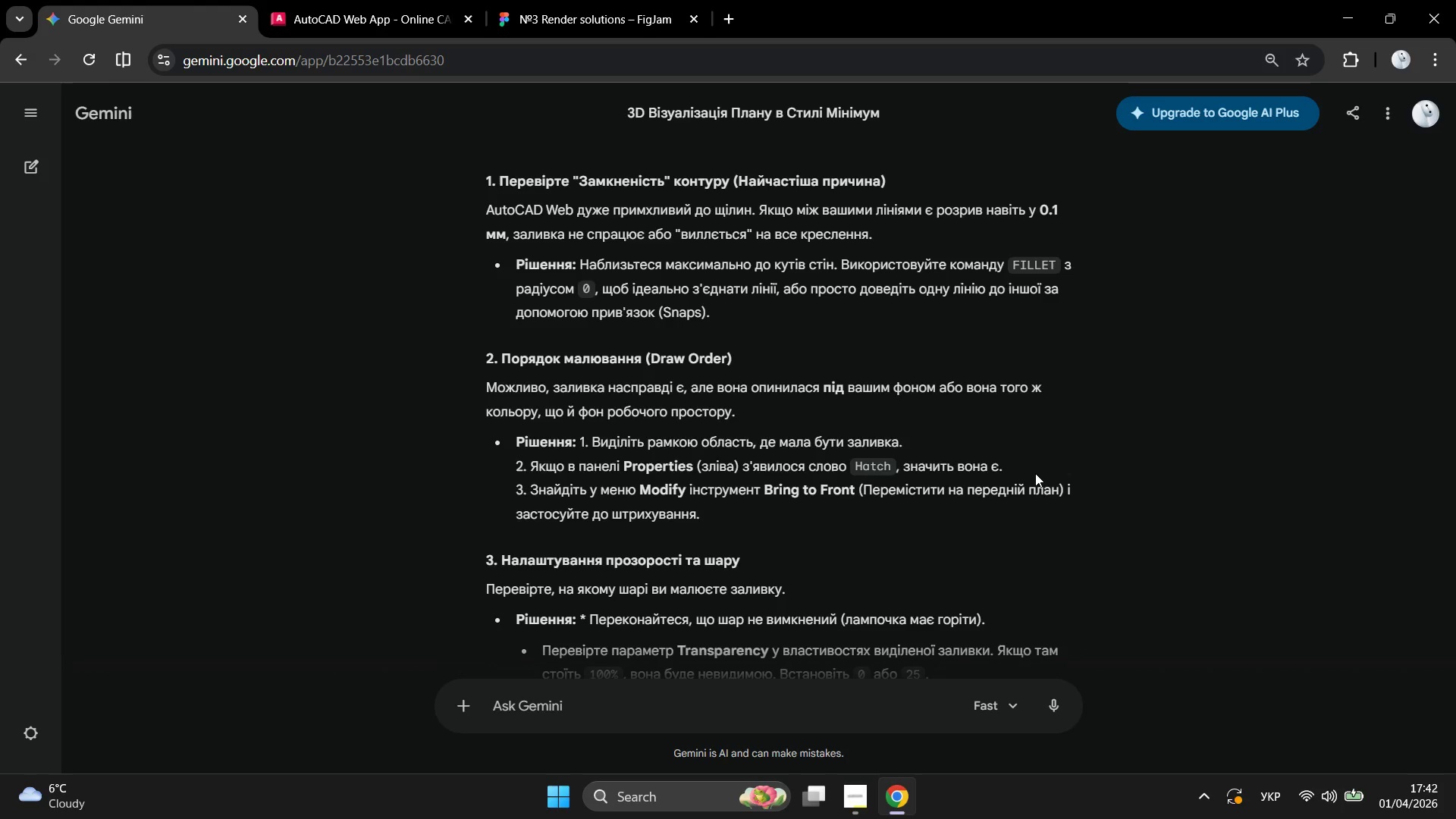 
left_click([408, 11])
 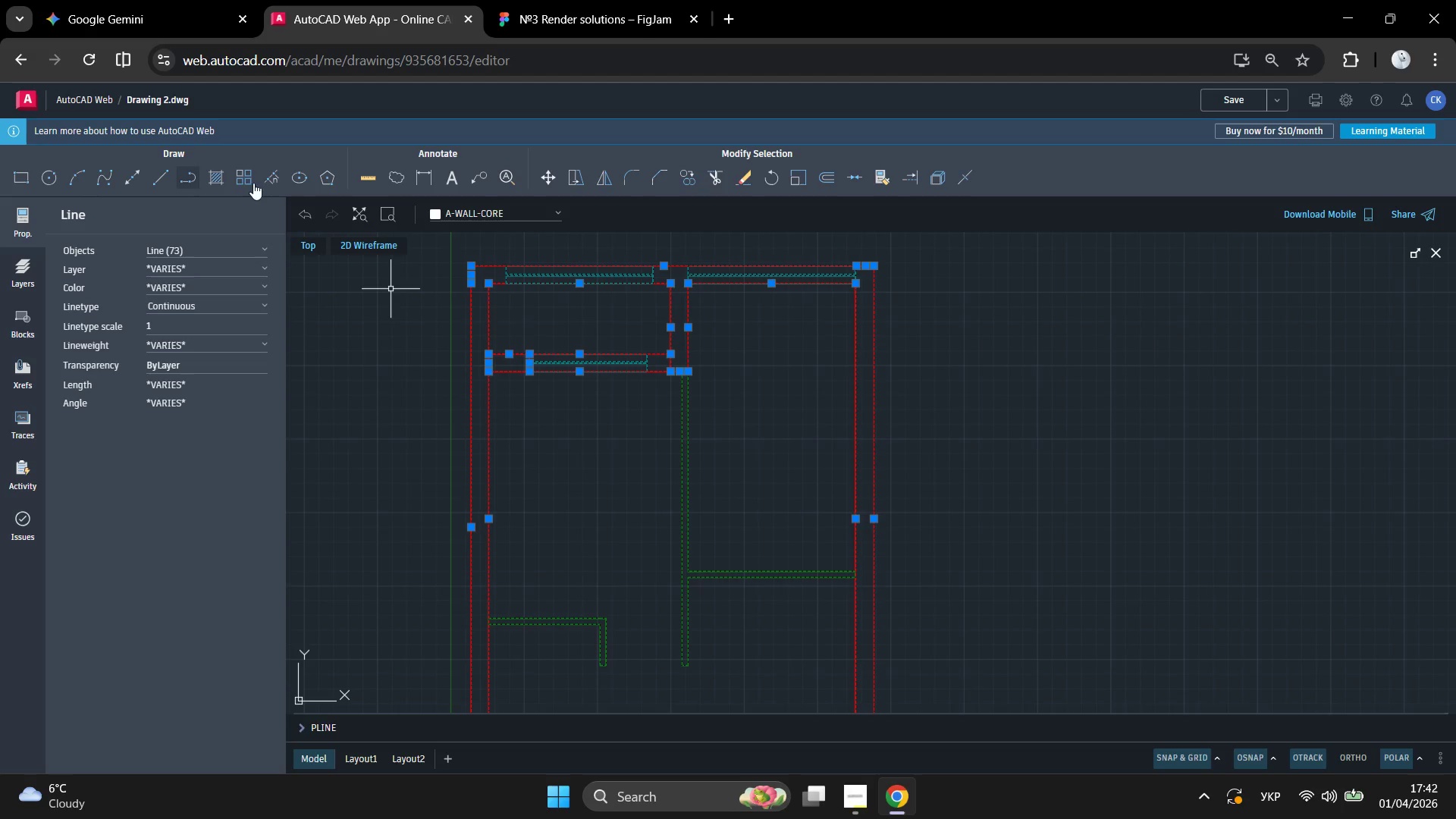 
left_click([215, 174])
 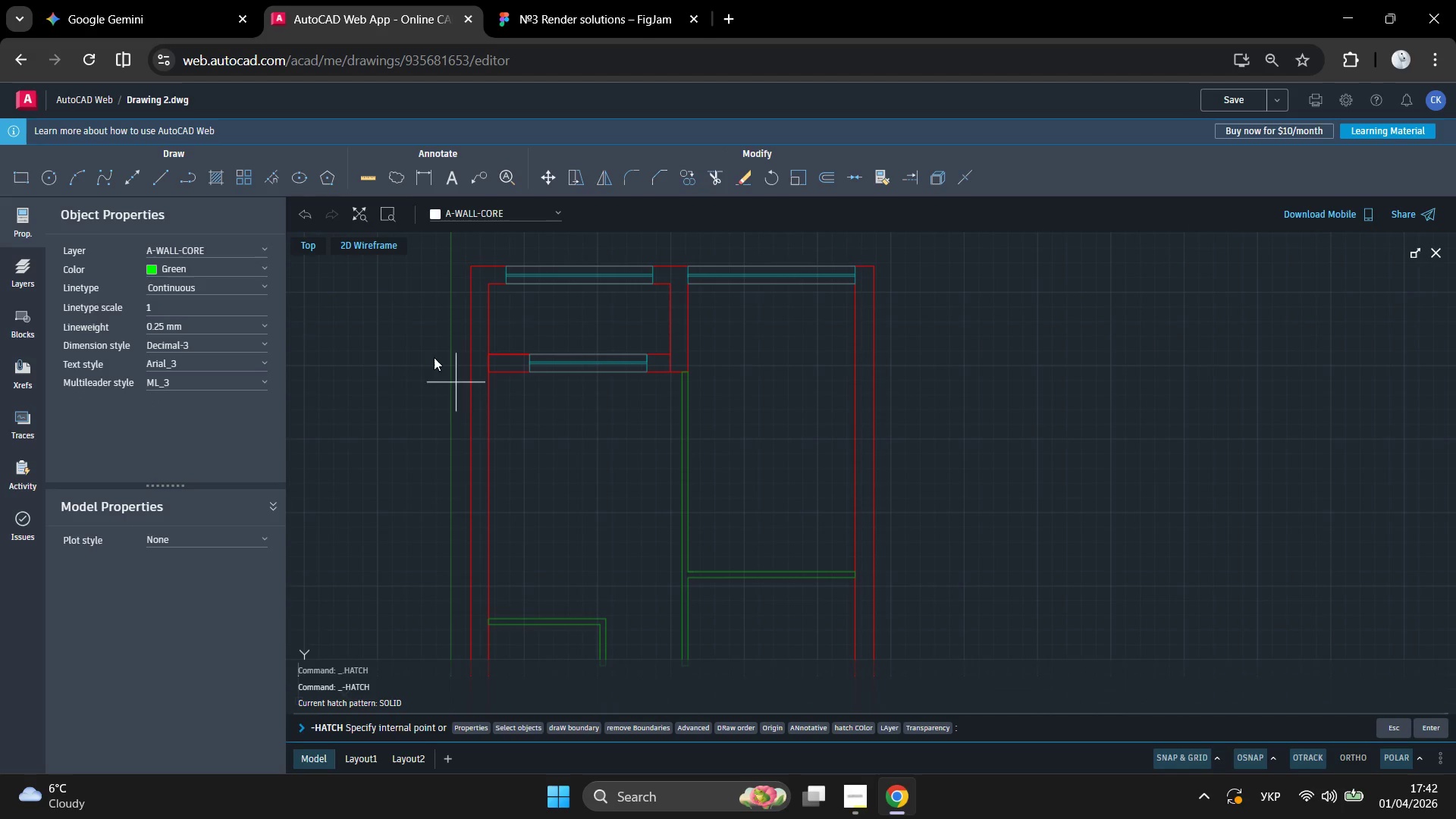 
left_click([447, 359])
 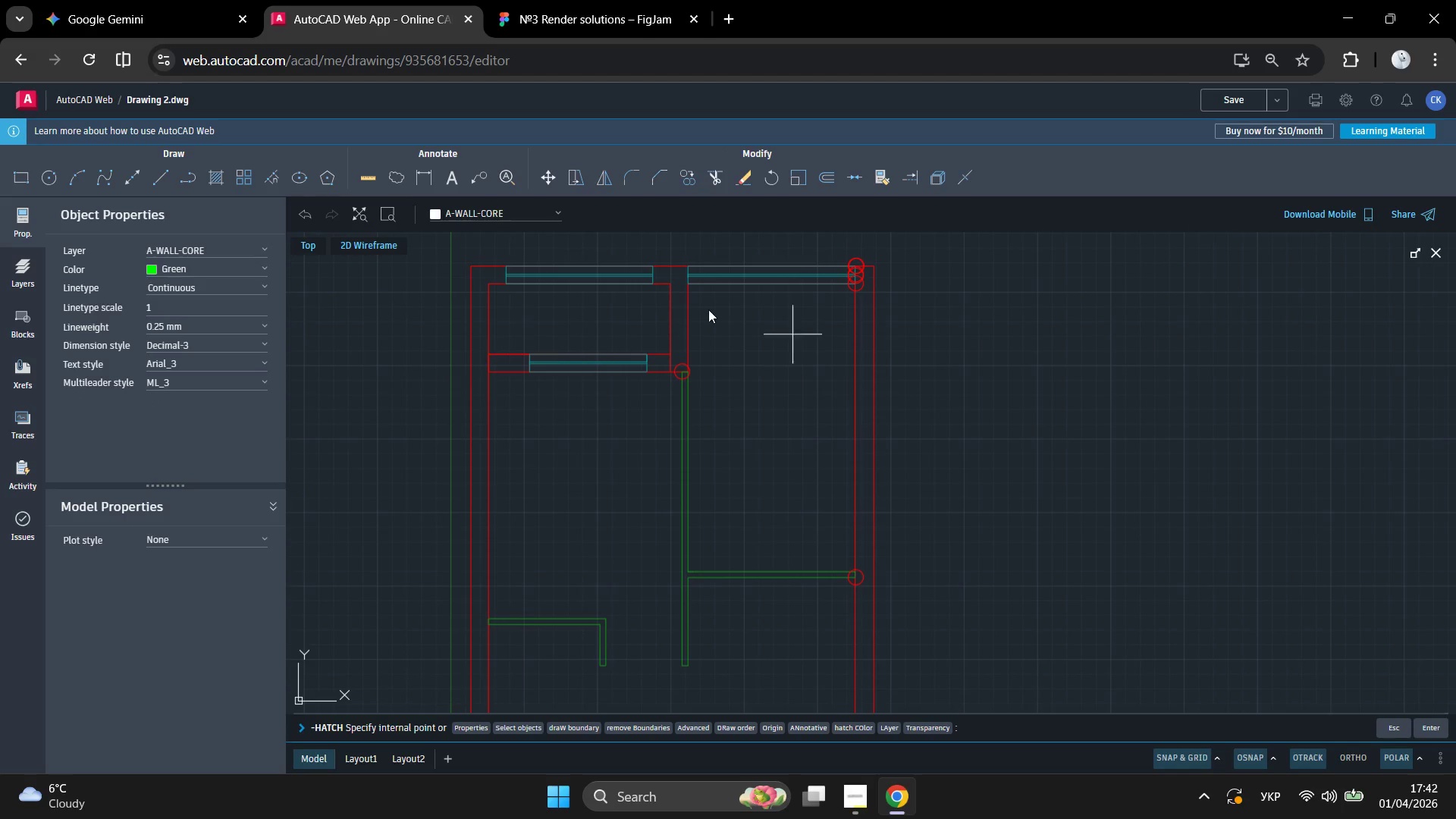 
scroll: coordinate [698, 273], scroll_direction: down, amount: 2.0
 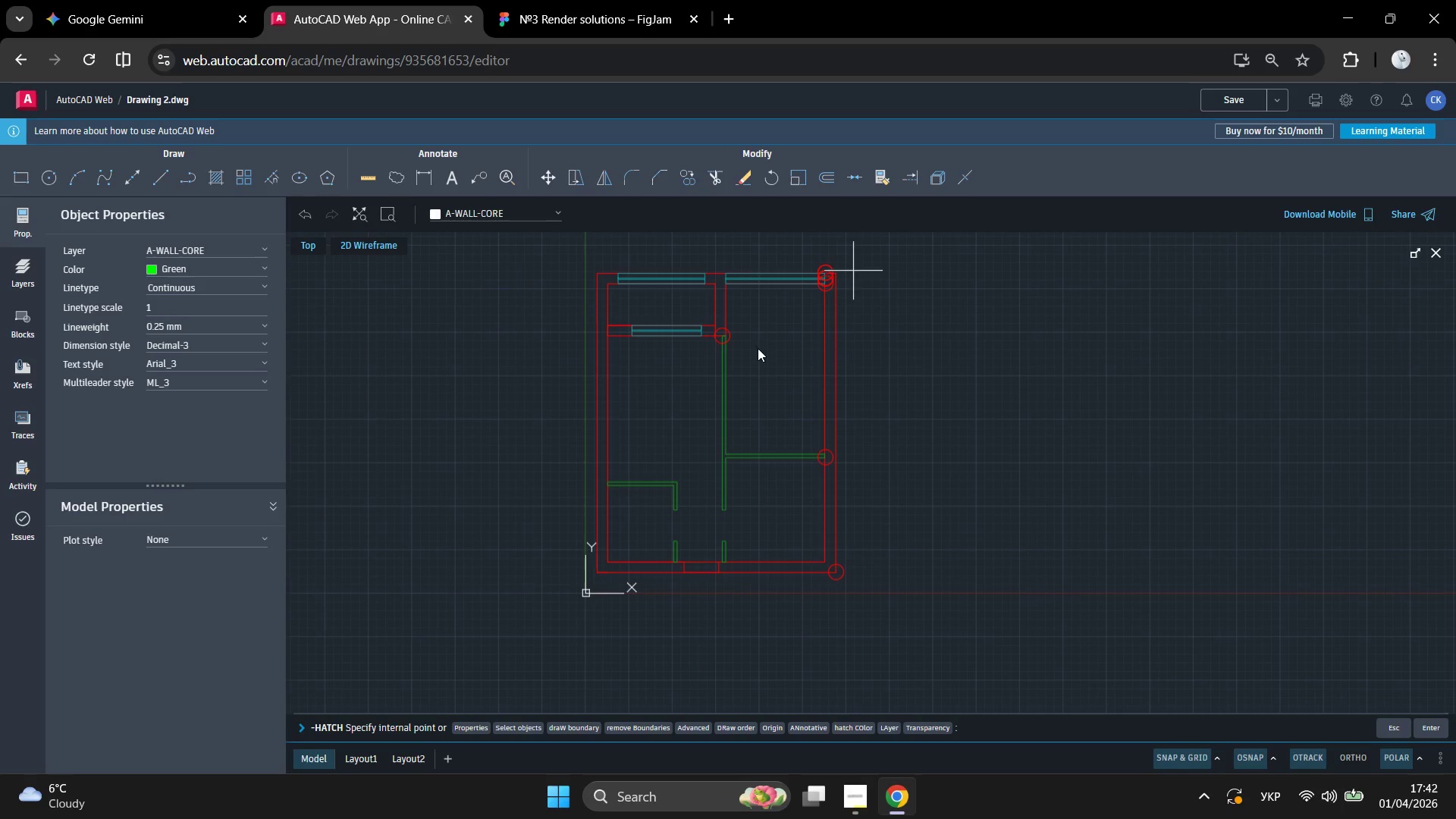 
scroll: coordinate [797, 521], scroll_direction: up, amount: 5.0
 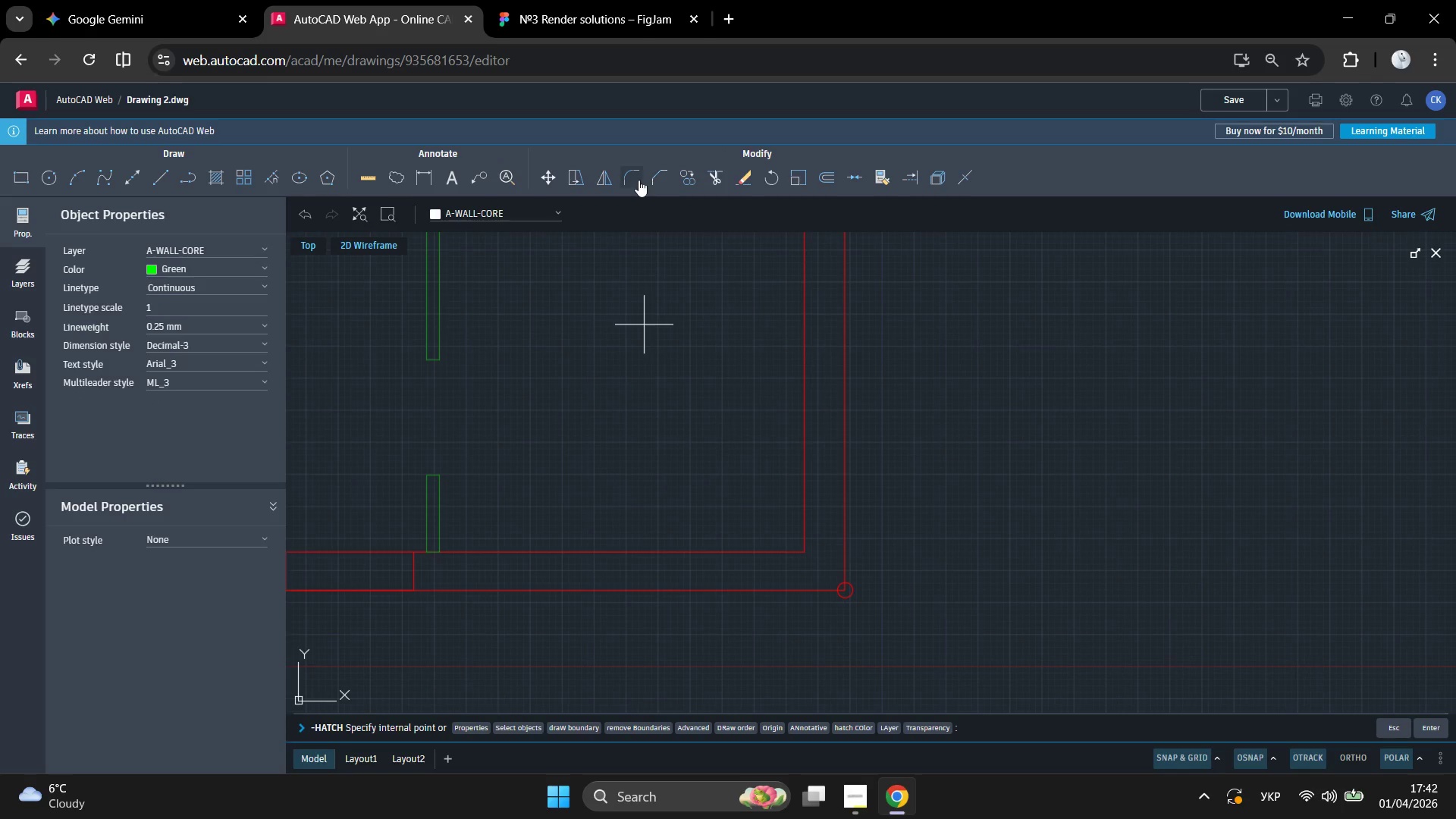 
left_click([651, 180])
 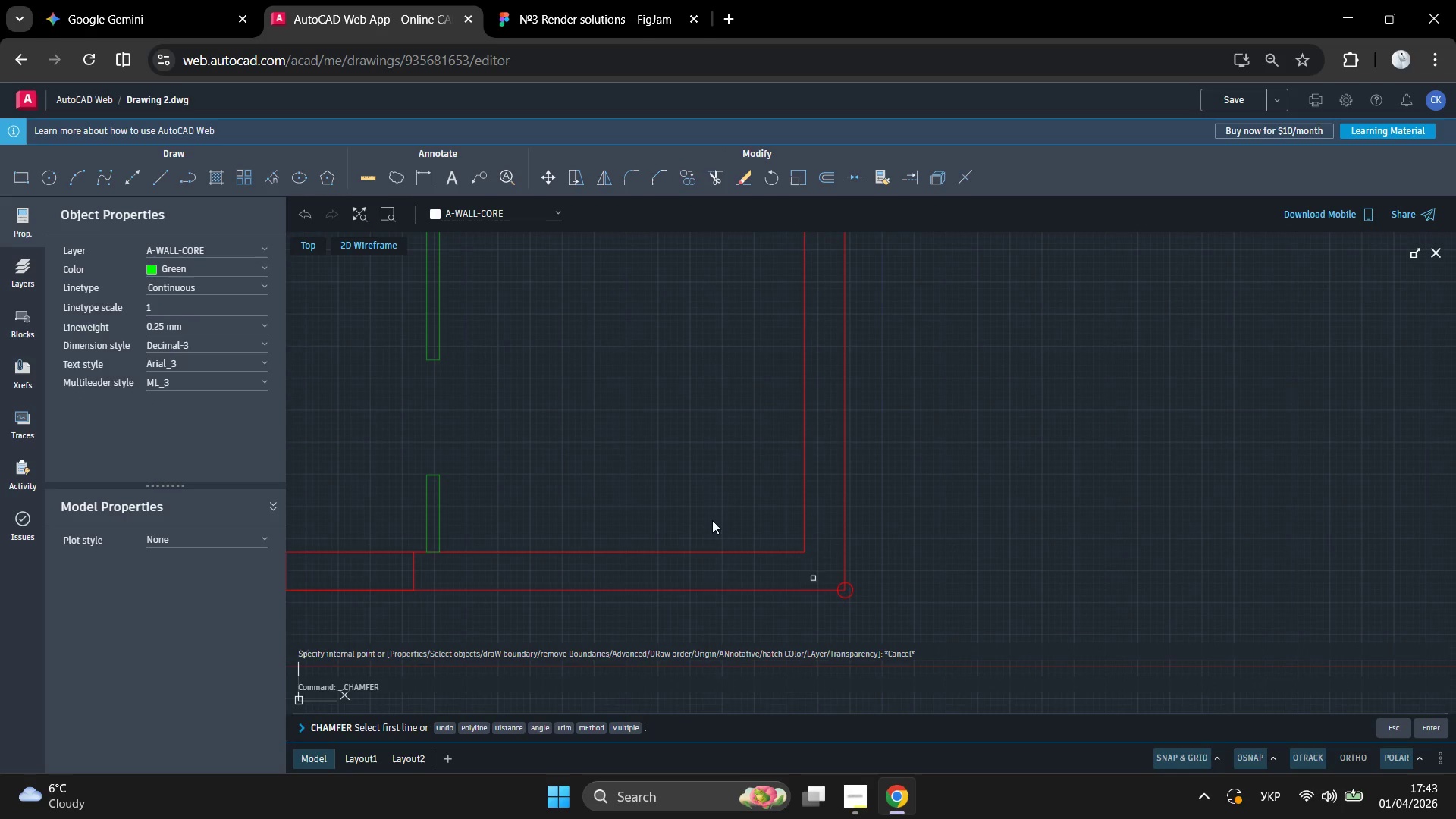 
left_click([717, 531])
 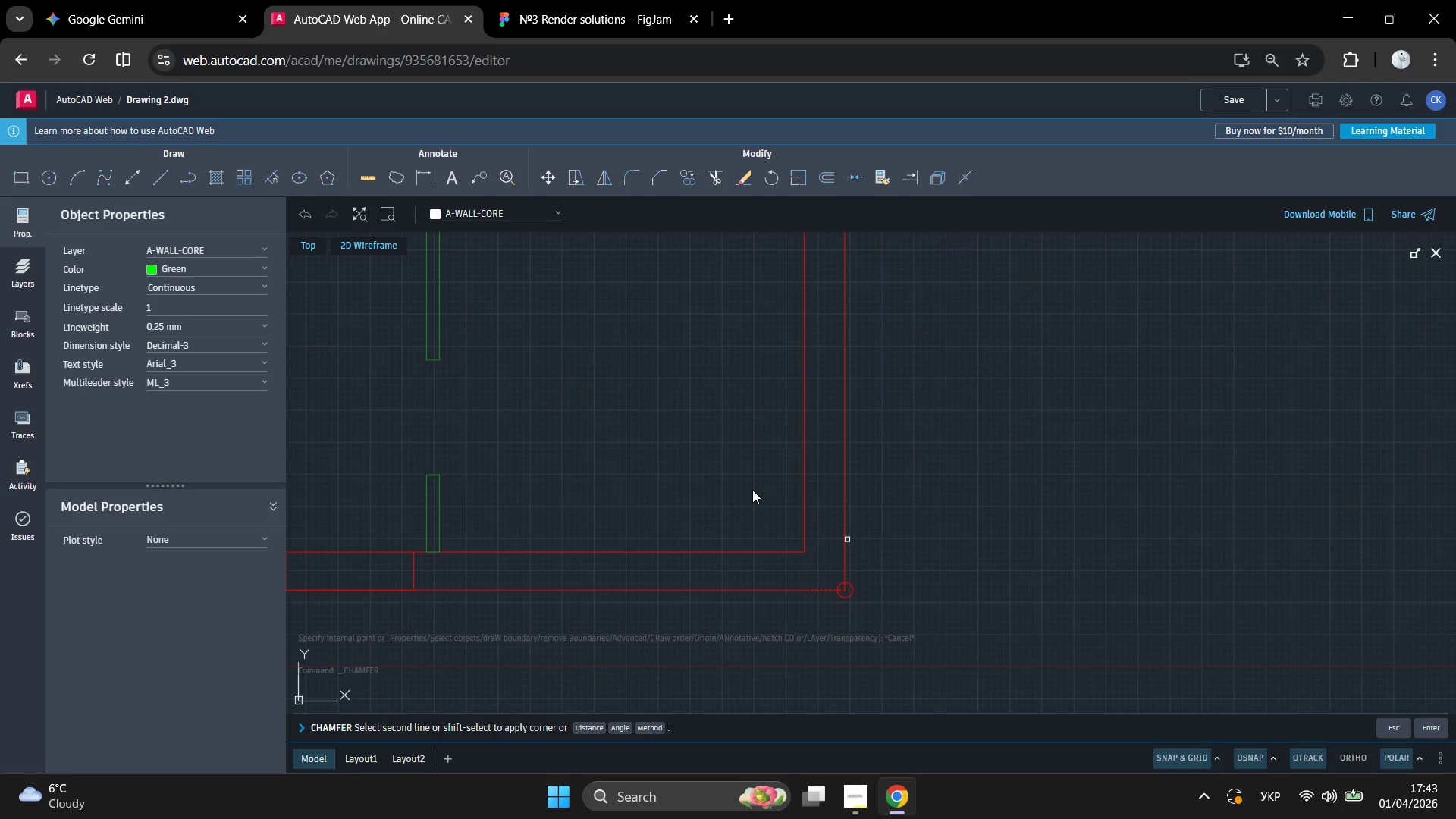 
left_click([752, 491])
 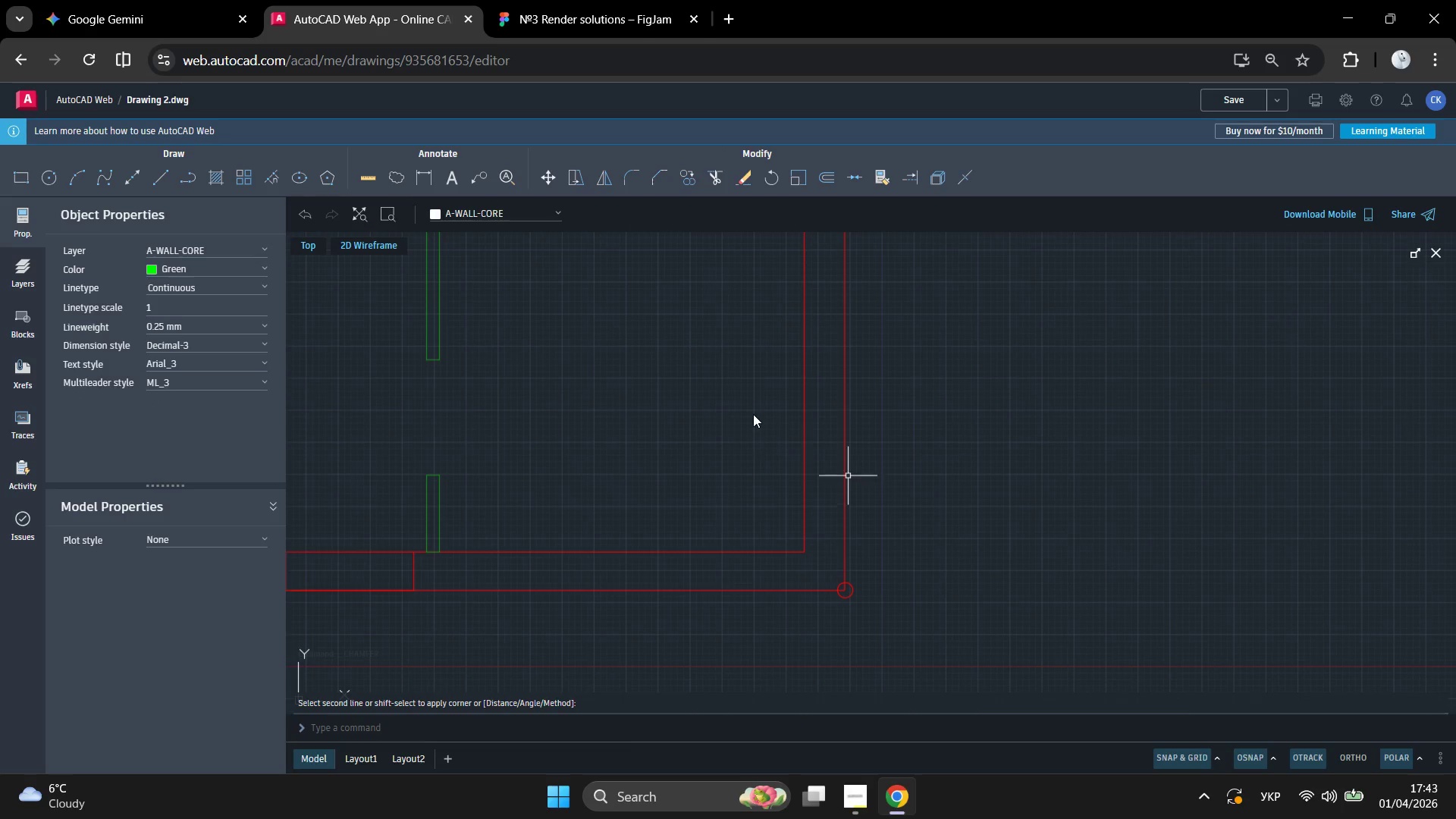 
key(Enter)
 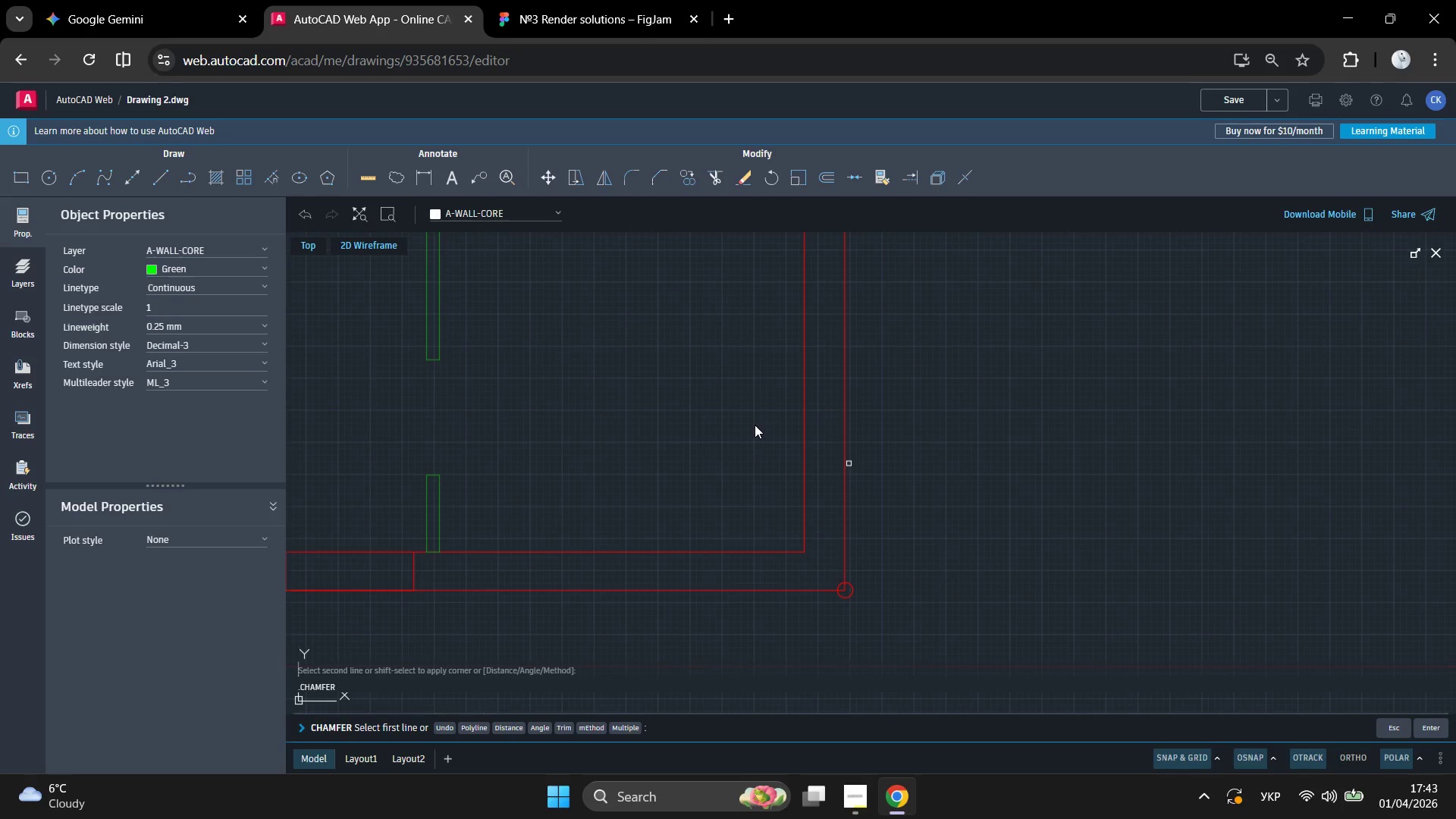 
left_click([755, 425])
 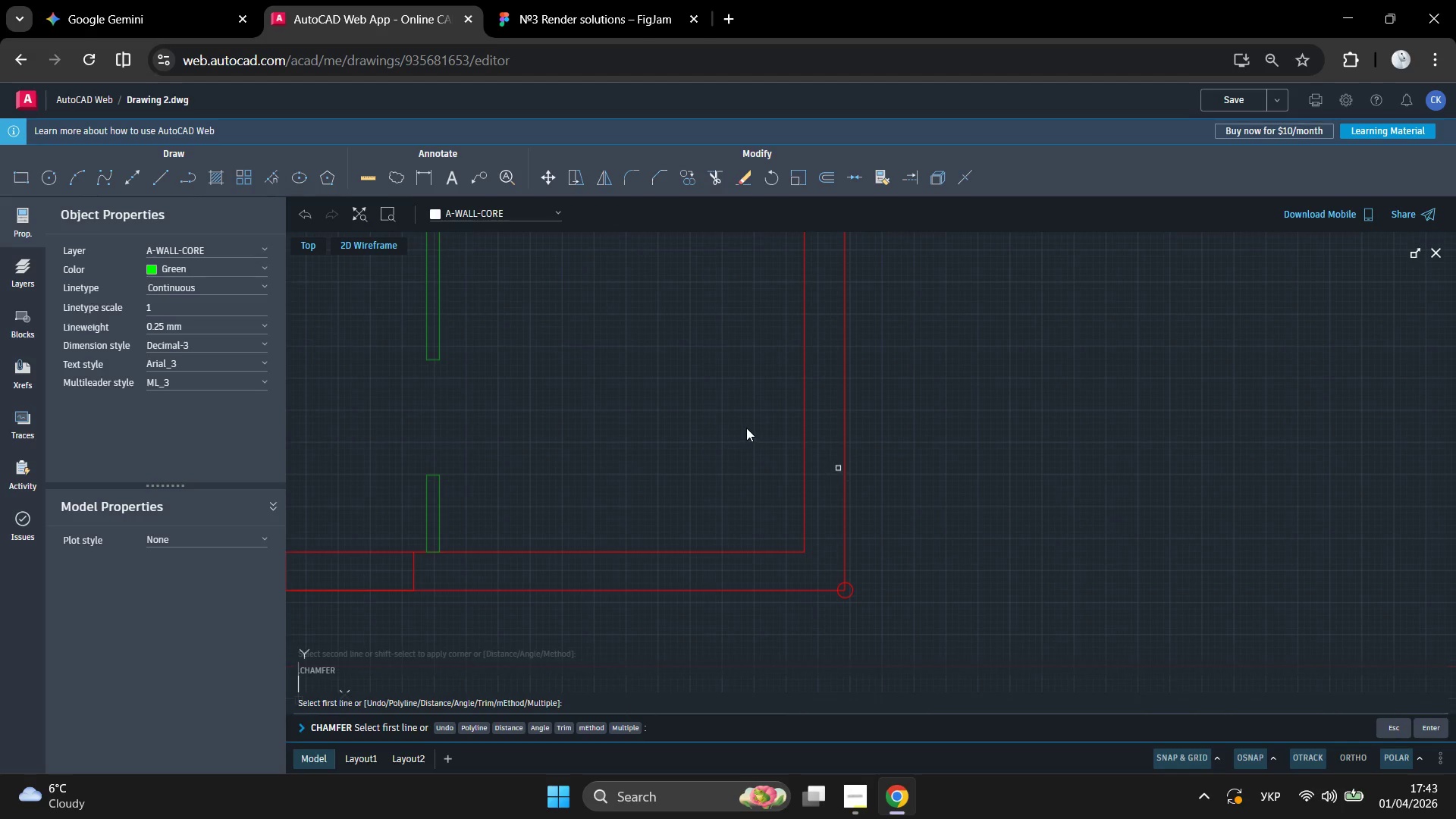 
left_click([749, 428])
 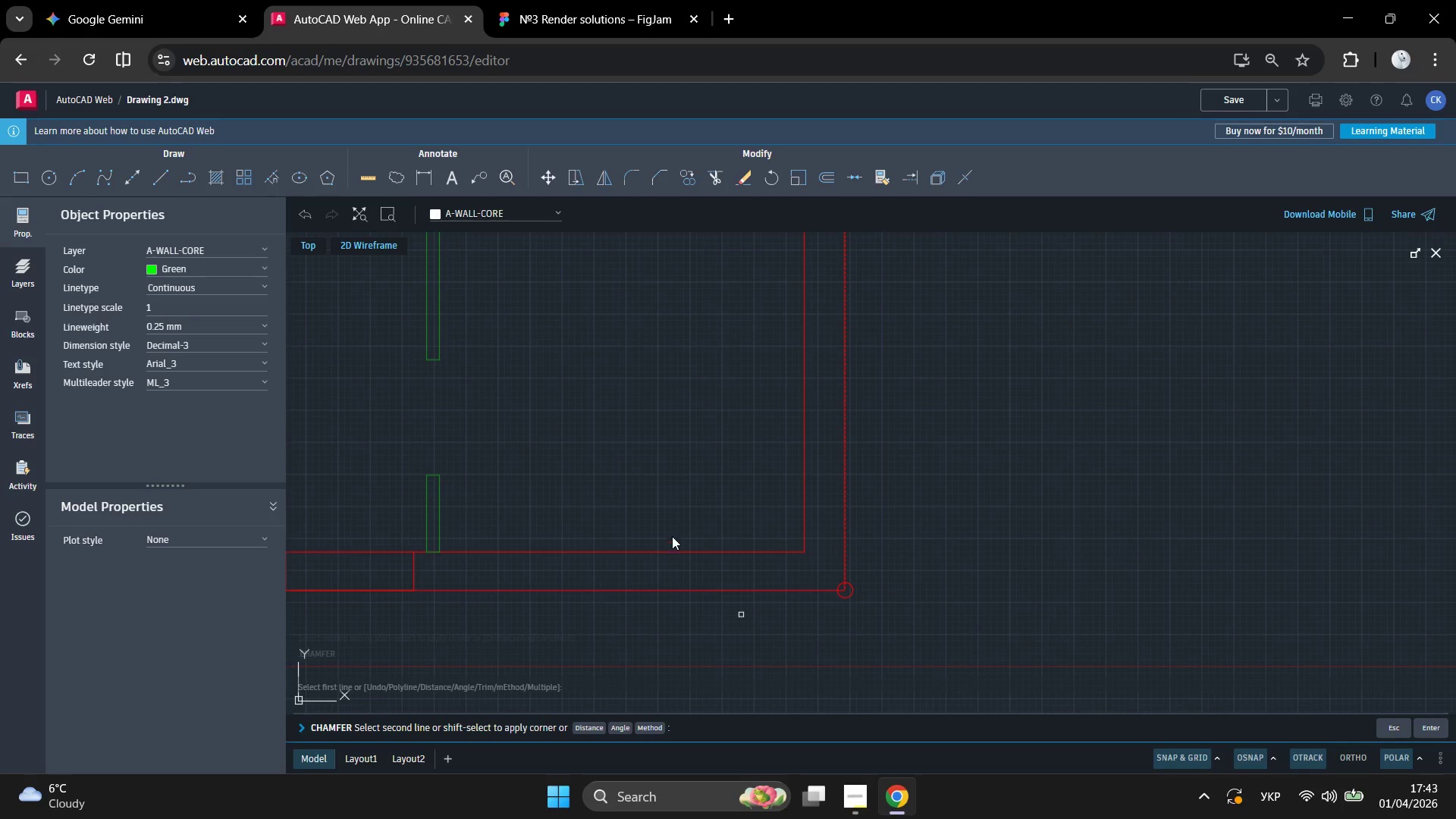 
left_click([677, 529])
 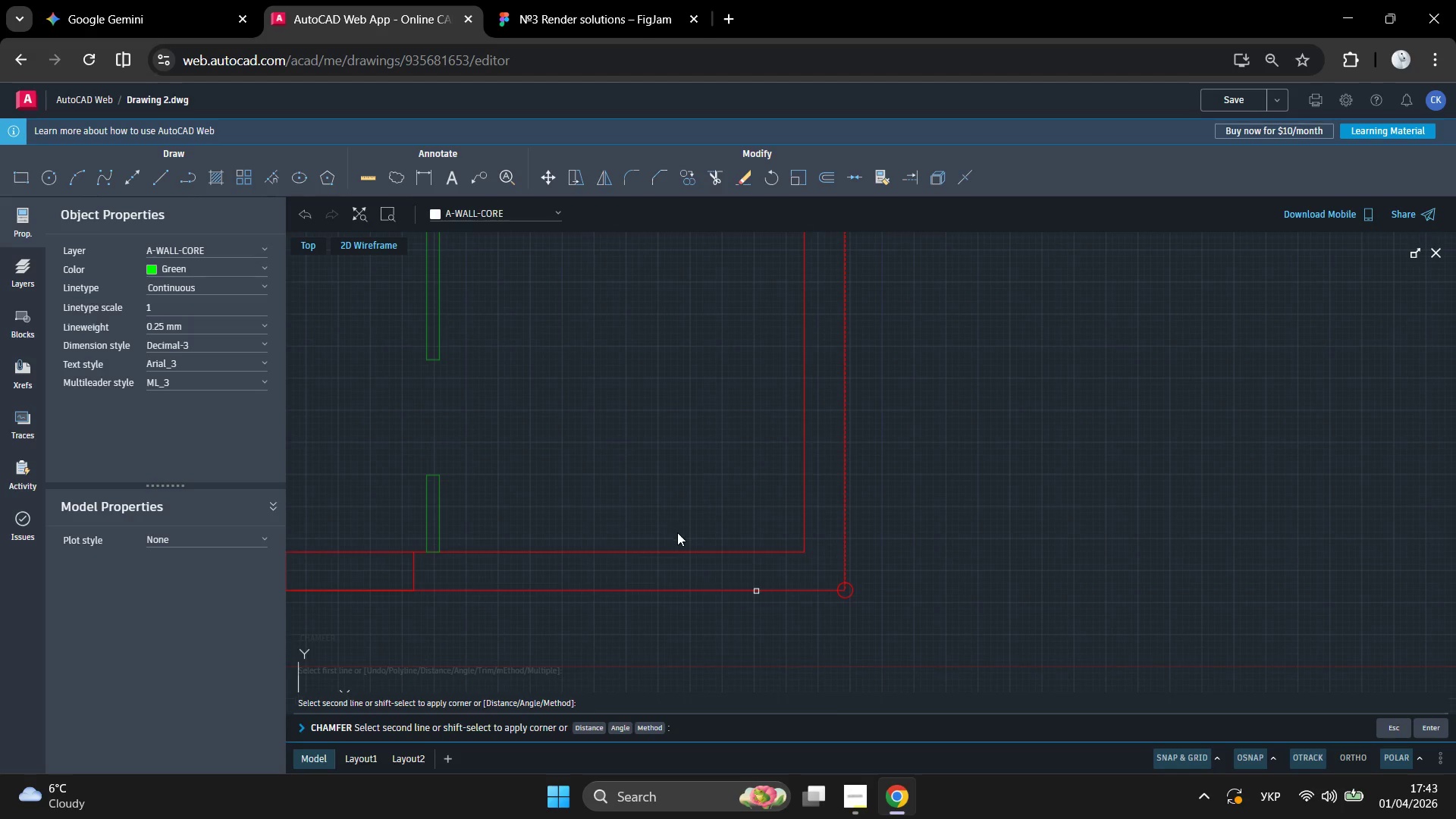 
left_click([677, 532])
 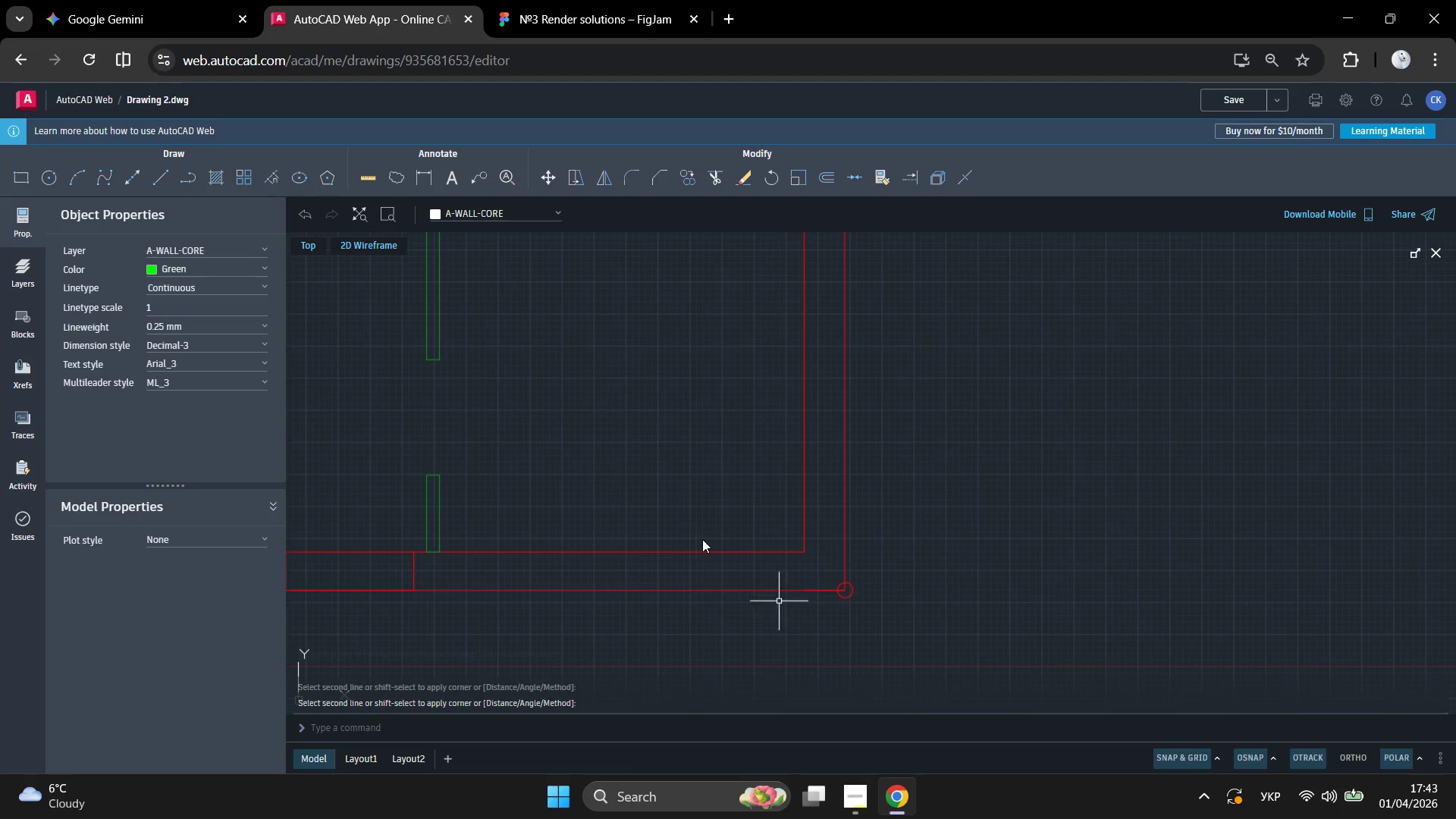 
scroll: coordinate [706, 562], scroll_direction: down, amount: 3.0
 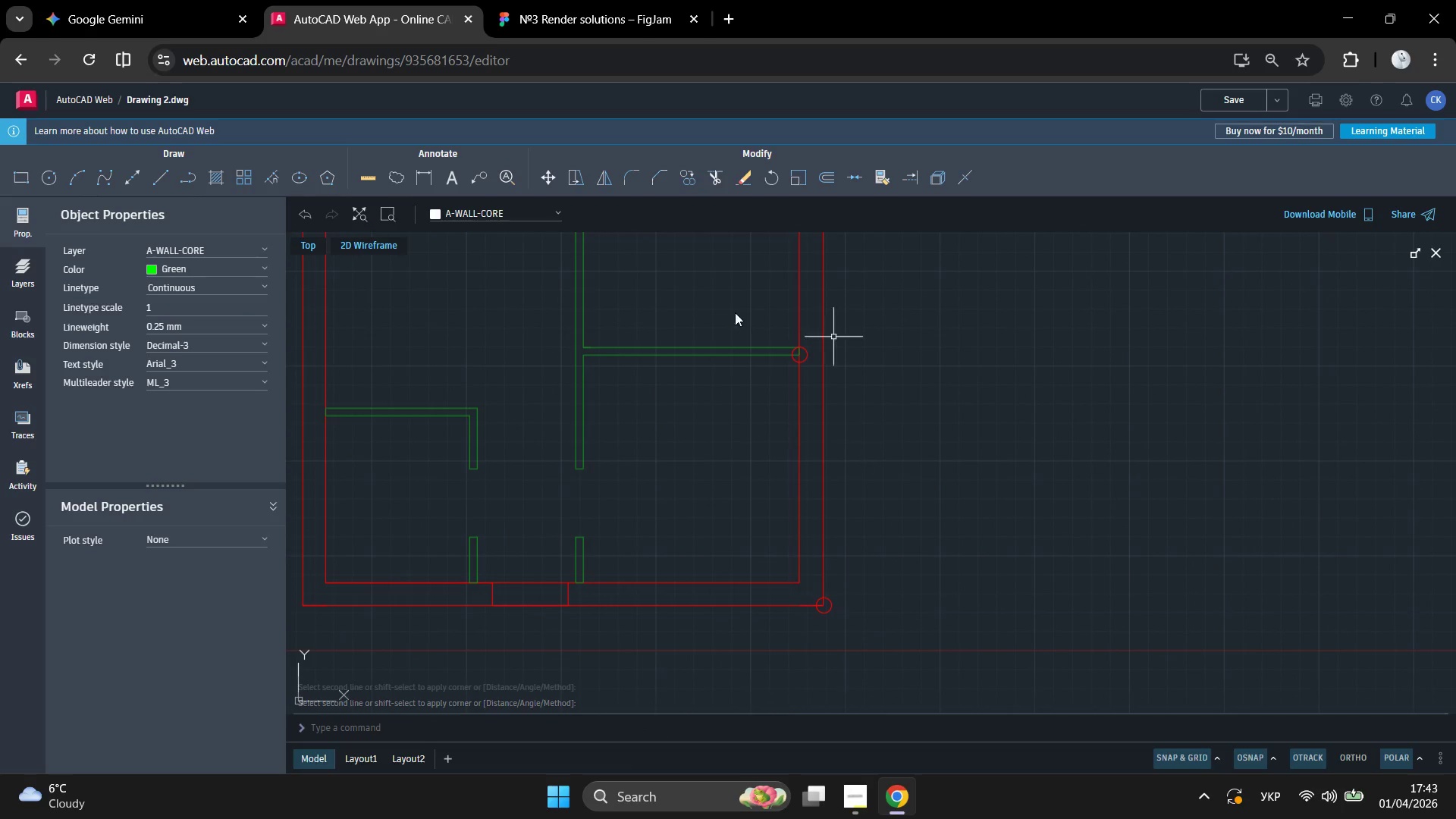 
key(Enter)
 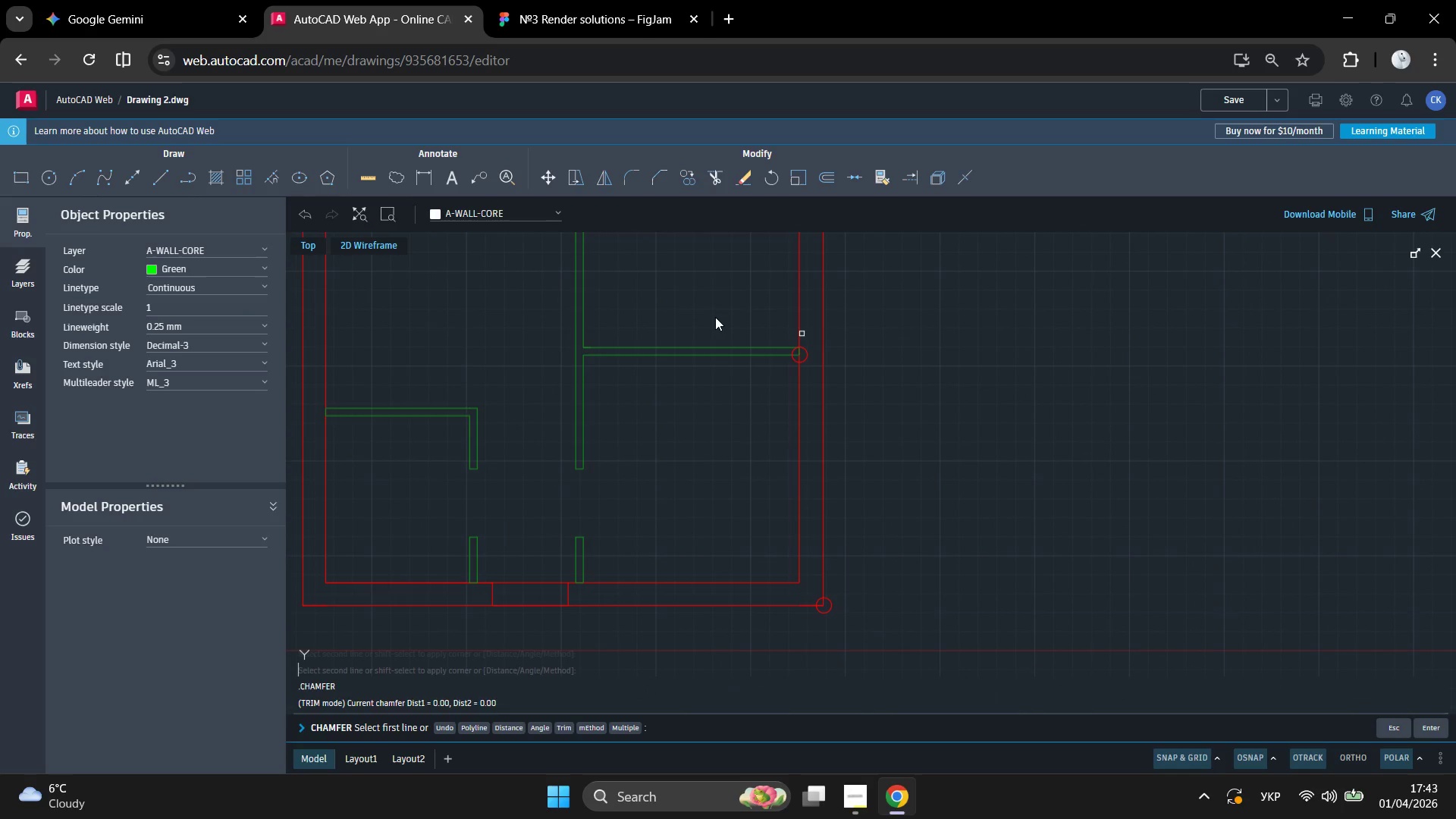 
scroll: coordinate [715, 317], scroll_direction: up, amount: 5.0
 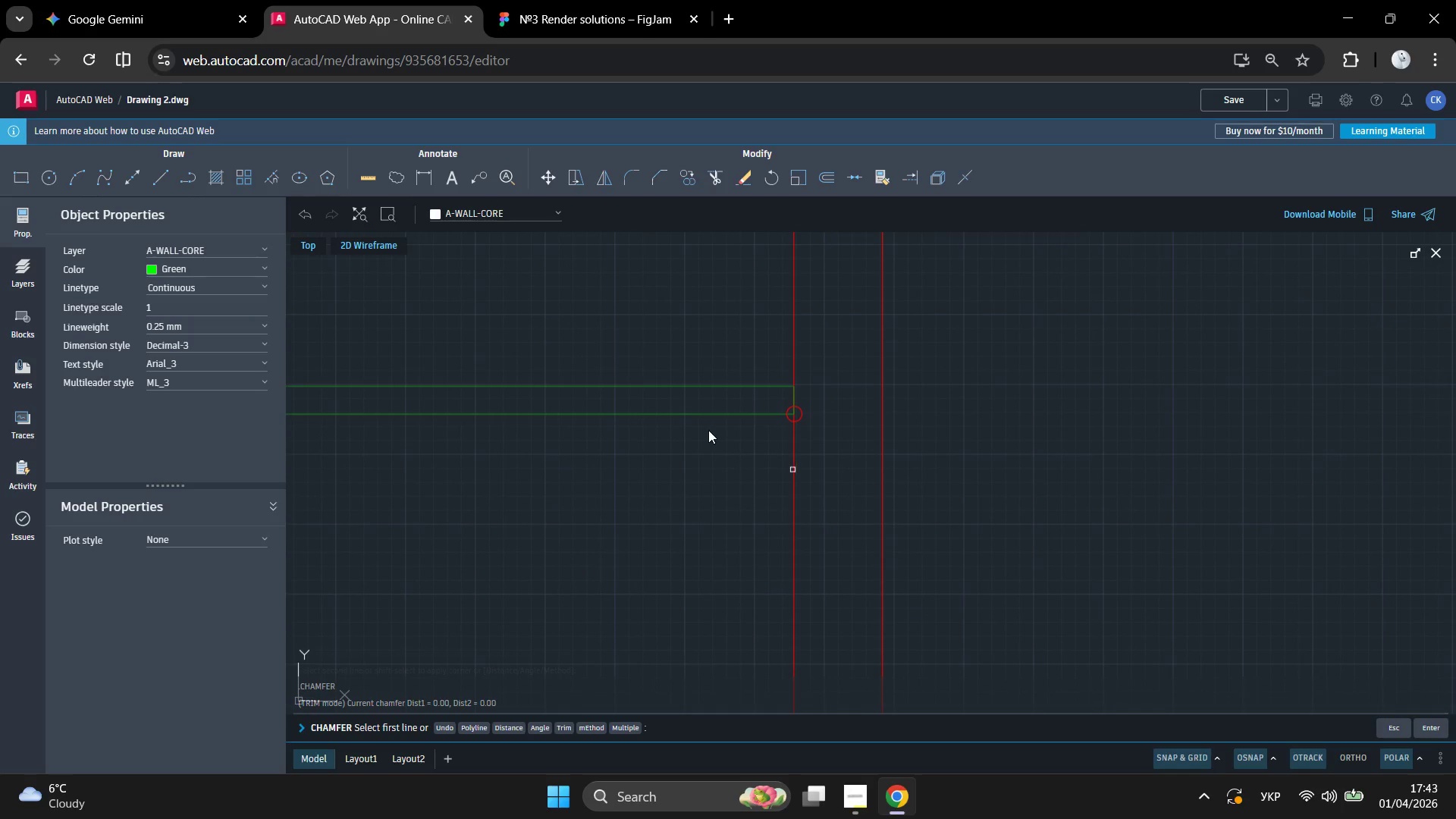 
left_click([711, 430])
 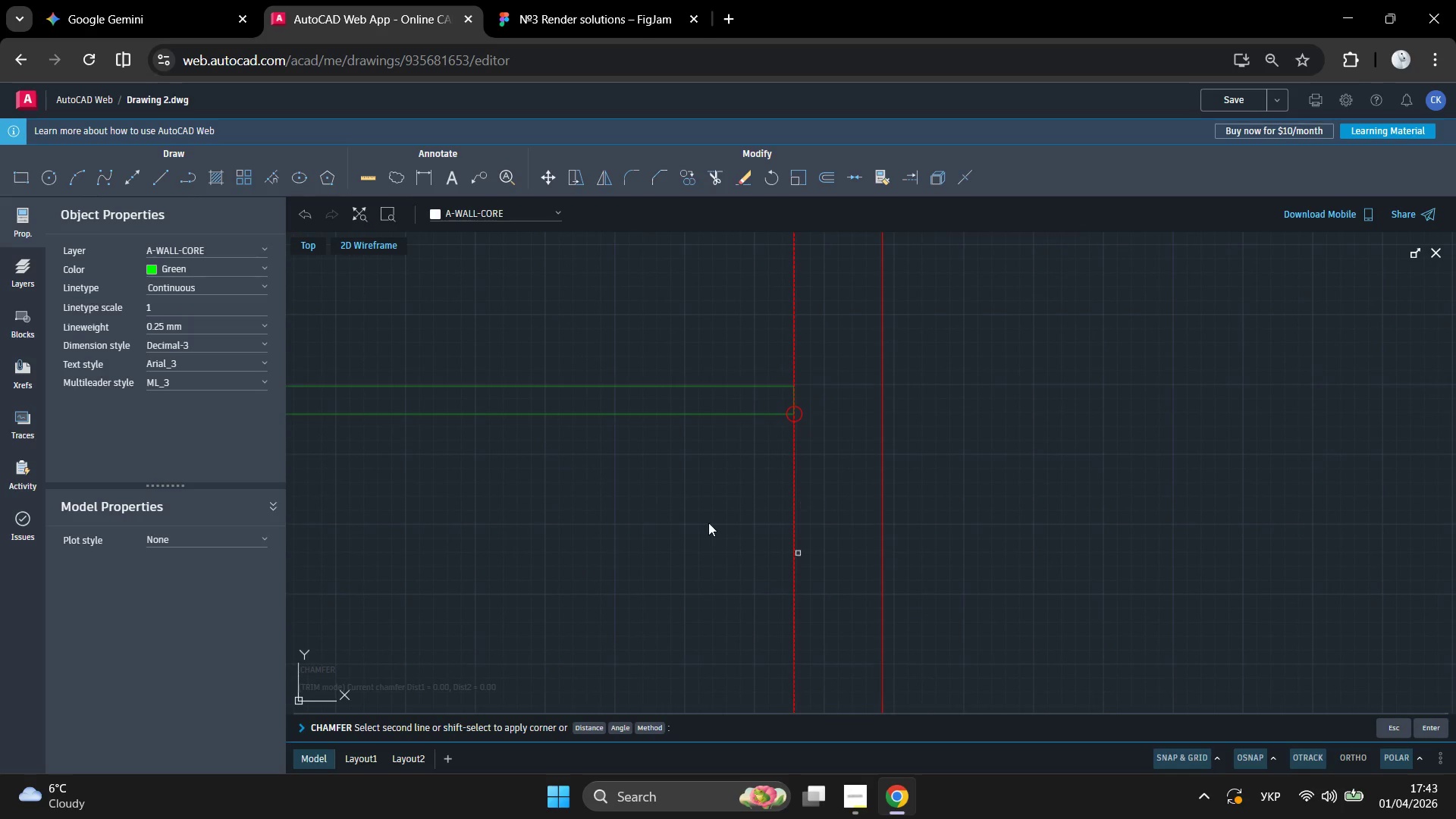 
scroll: coordinate [706, 532], scroll_direction: down, amount: 9.0
 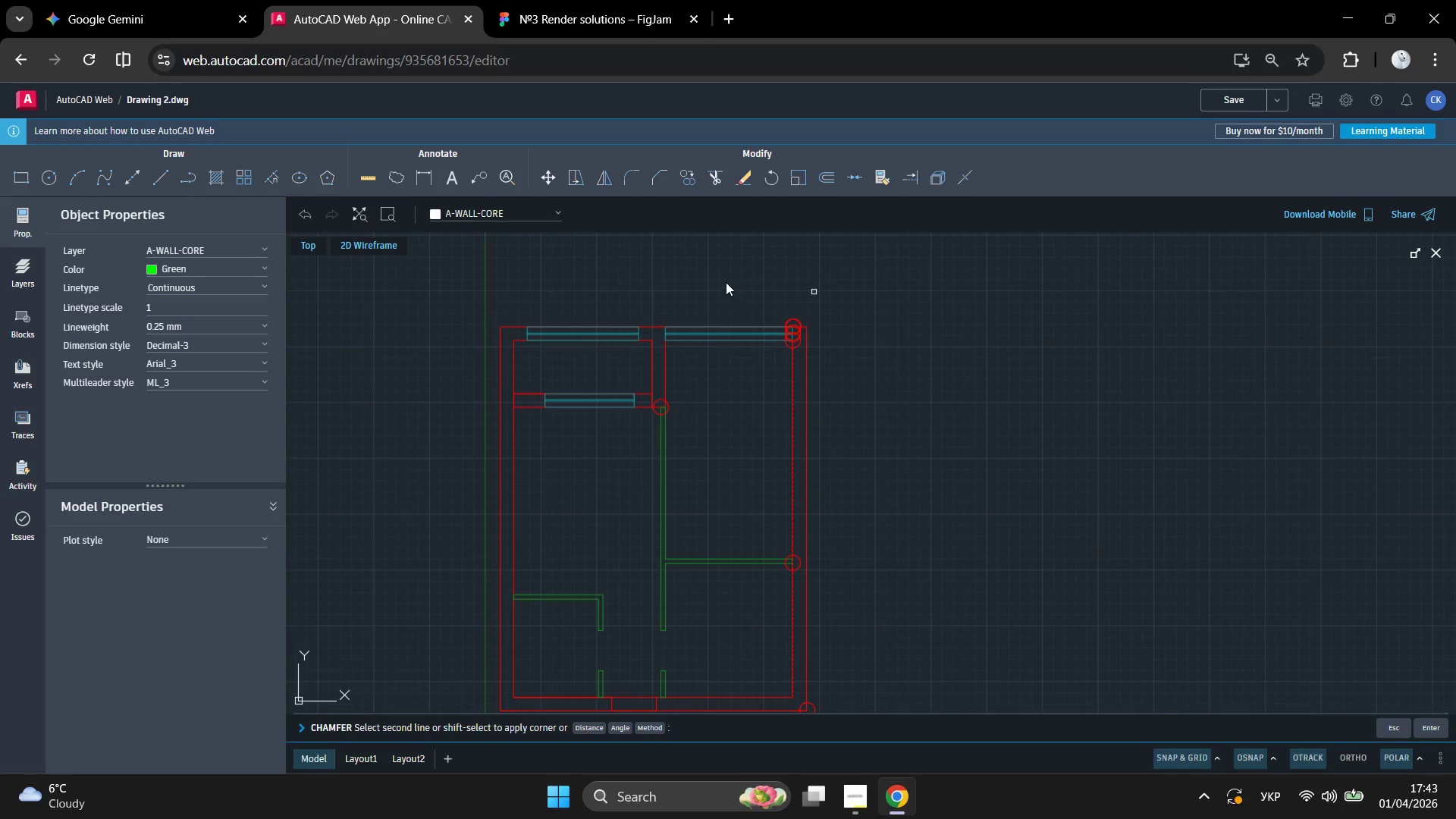 
scroll: coordinate [588, 344], scroll_direction: up, amount: 7.0
 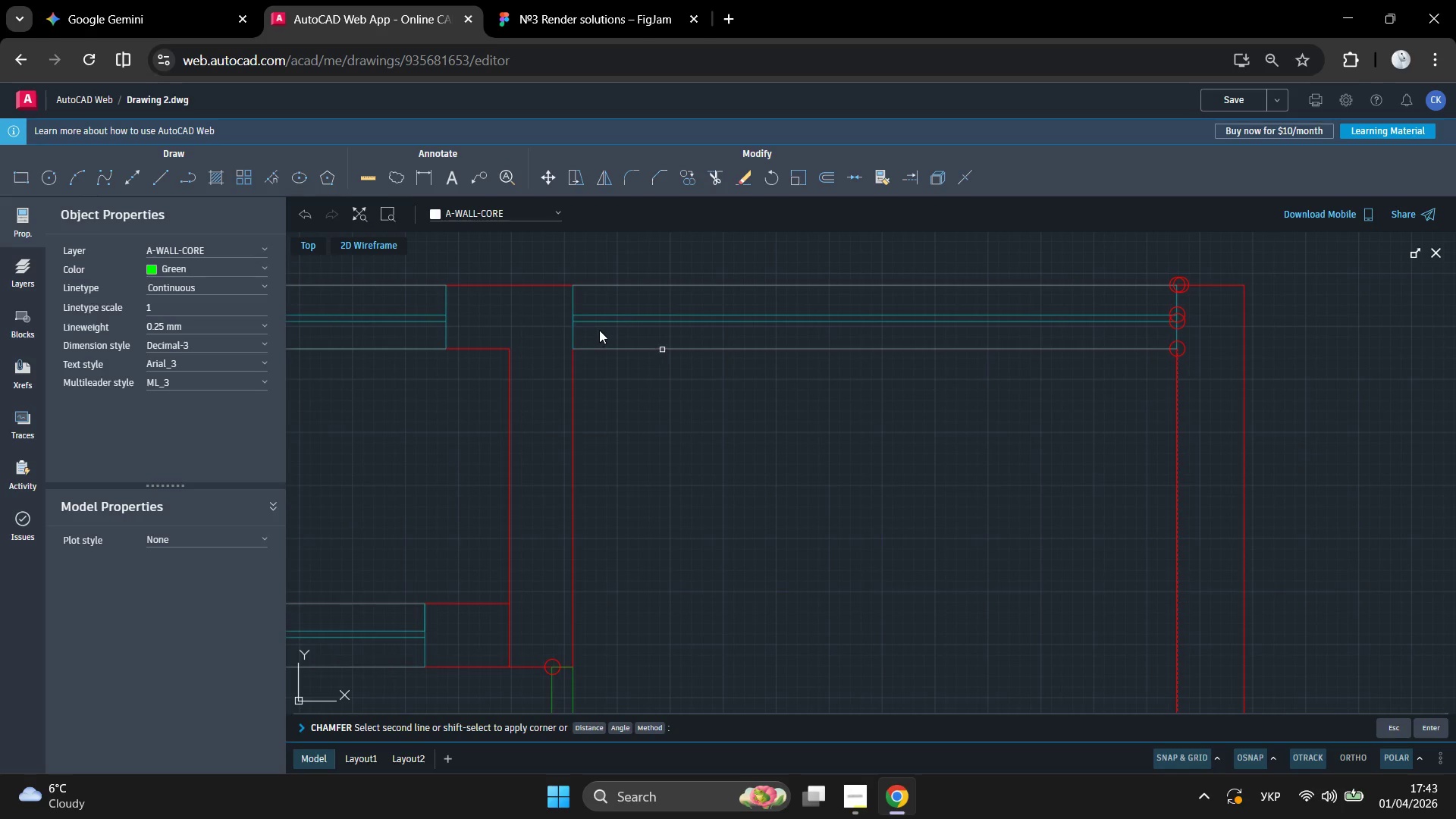 
left_click([599, 330])
 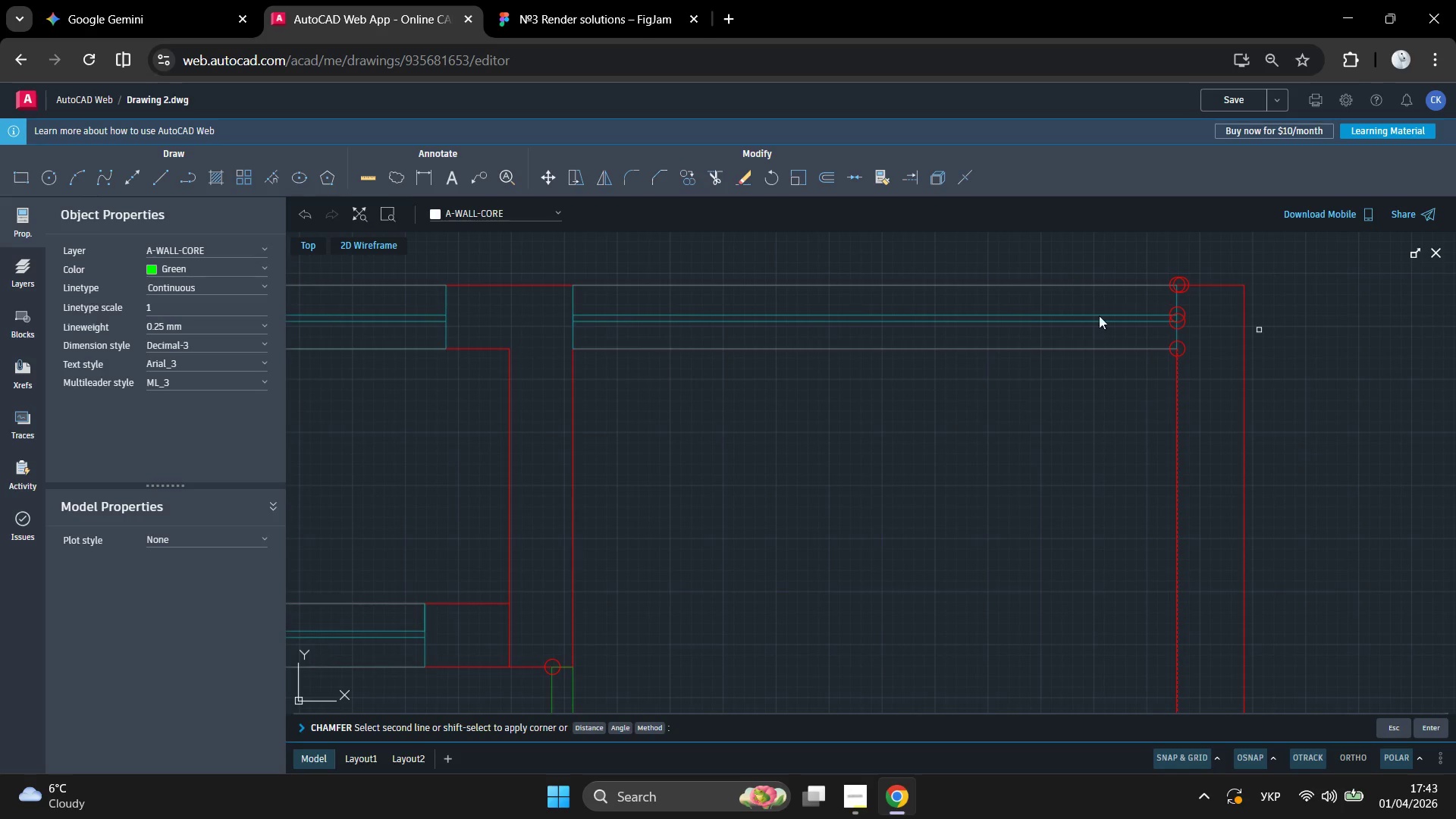 
scroll: coordinate [1090, 330], scroll_direction: up, amount: 4.0
 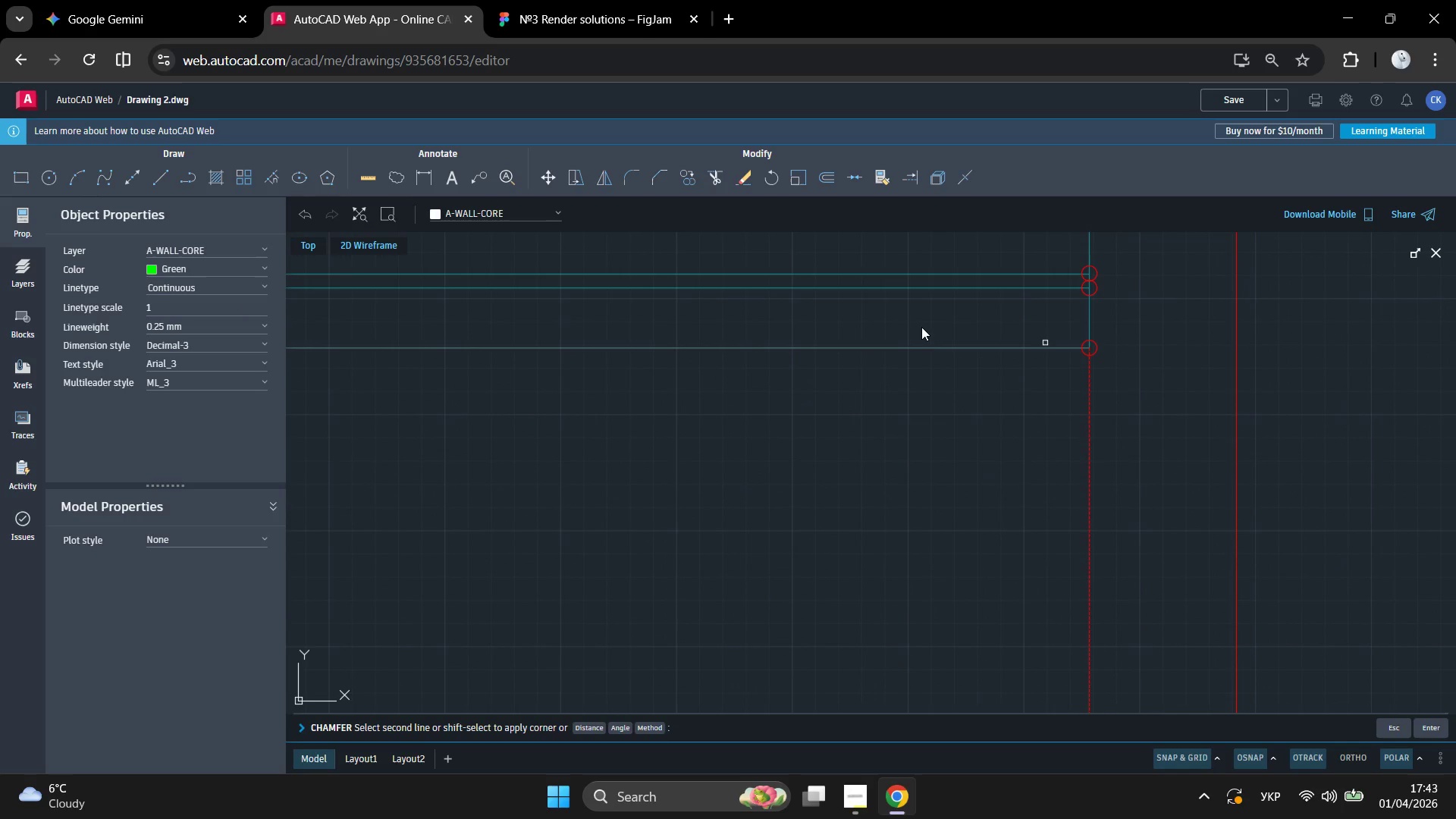 
left_click([929, 330])
 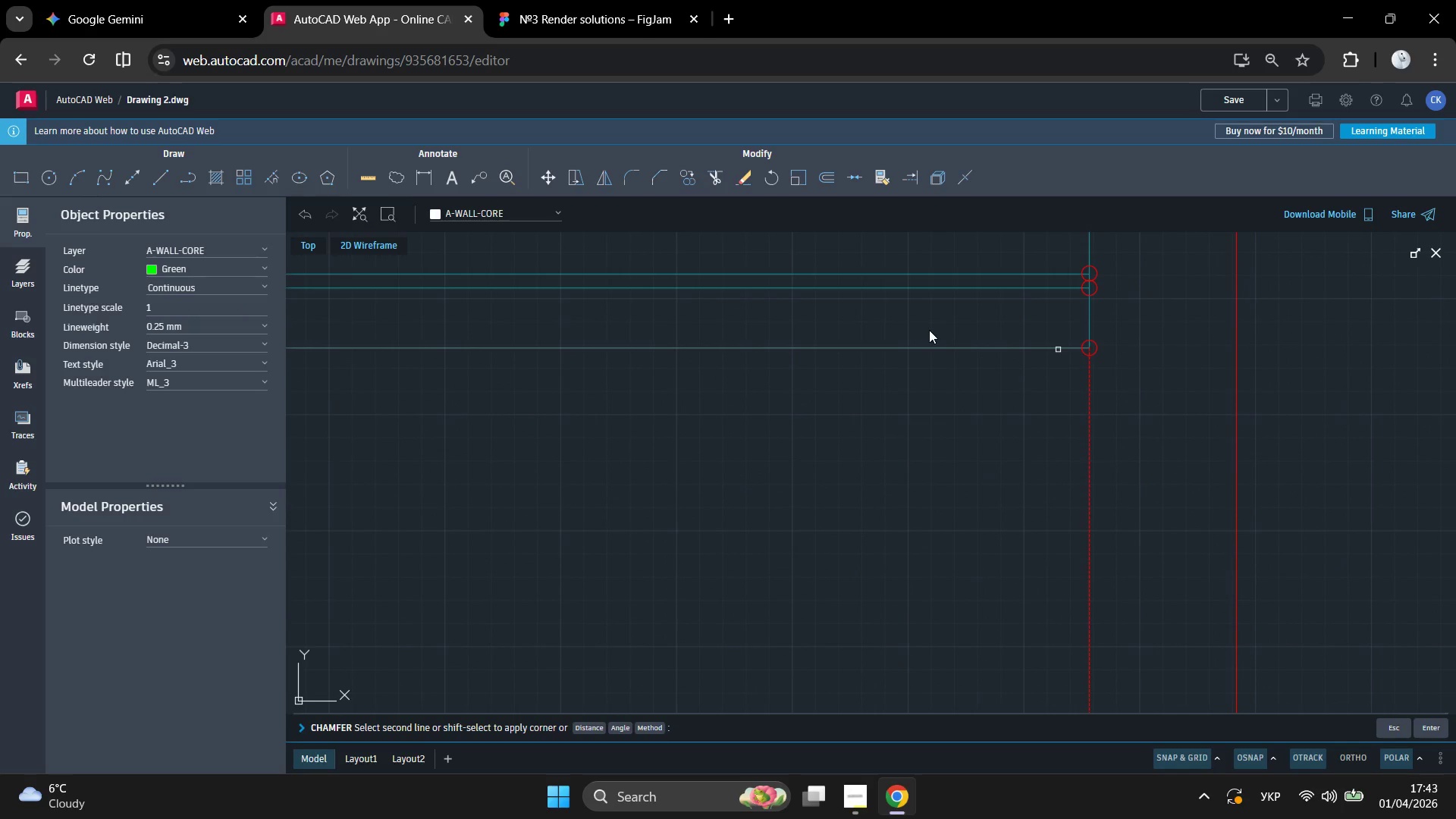 
left_click([929, 328])
 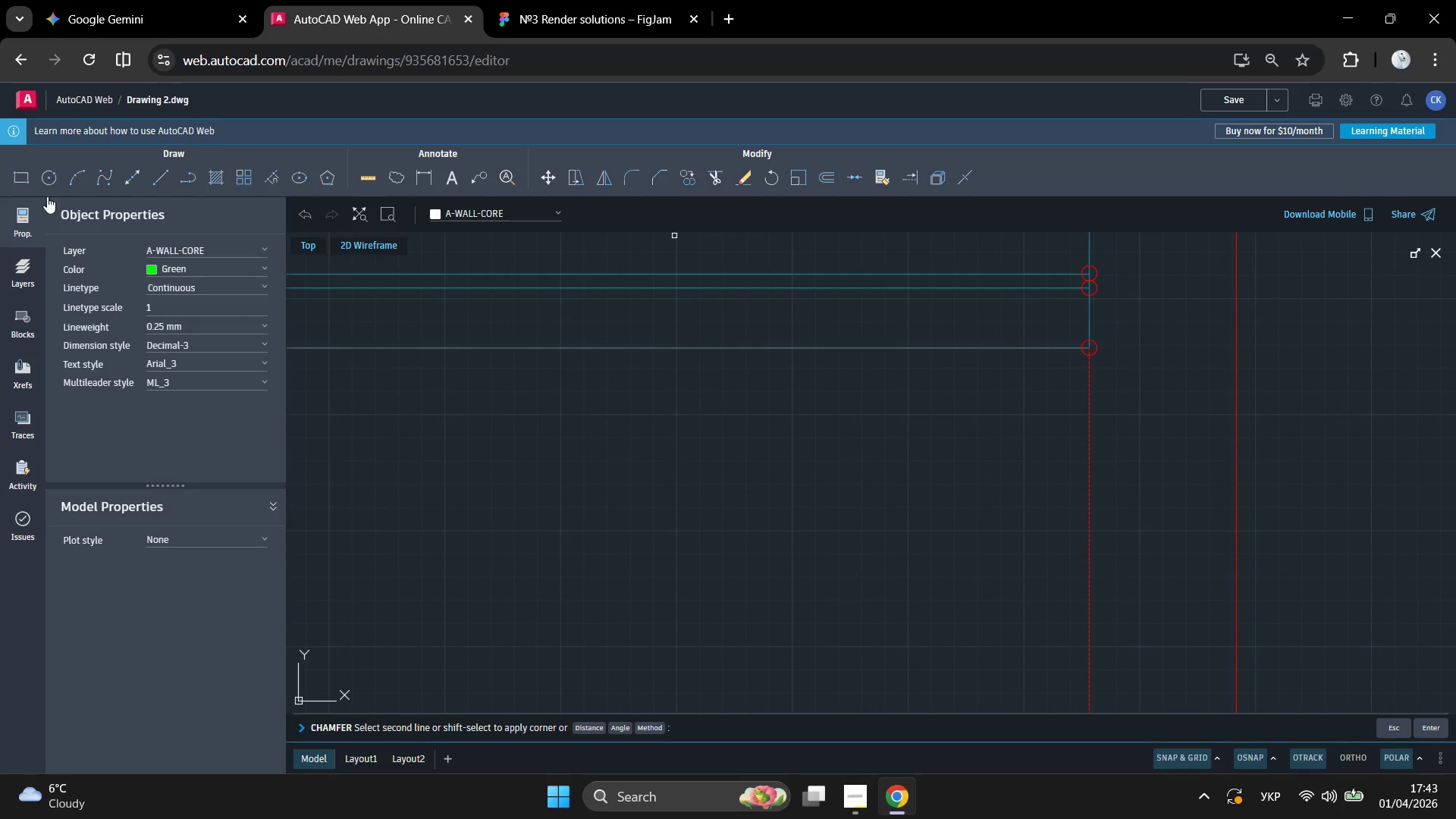 
left_click([5, 271])
 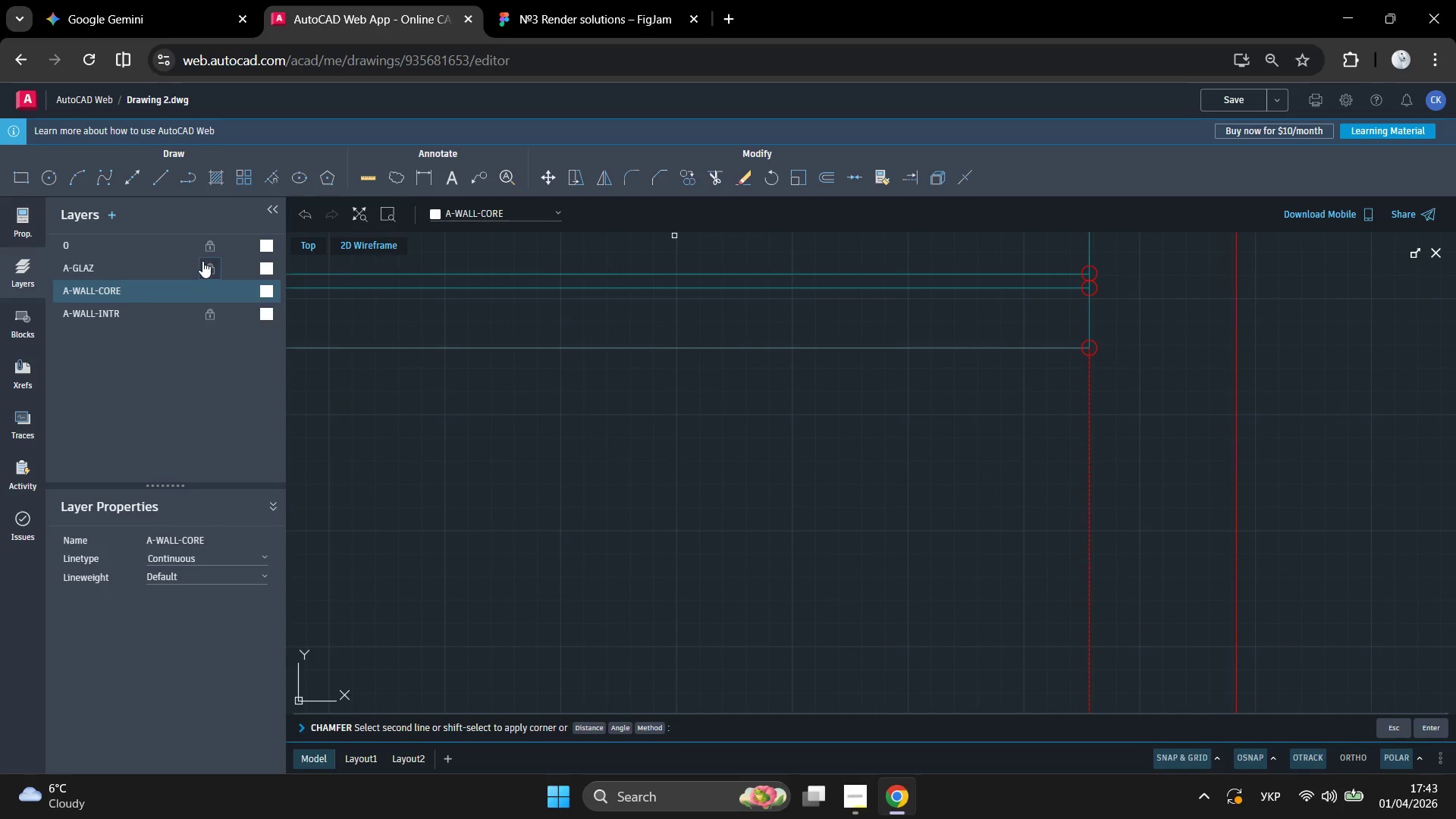 
left_click([207, 262])
 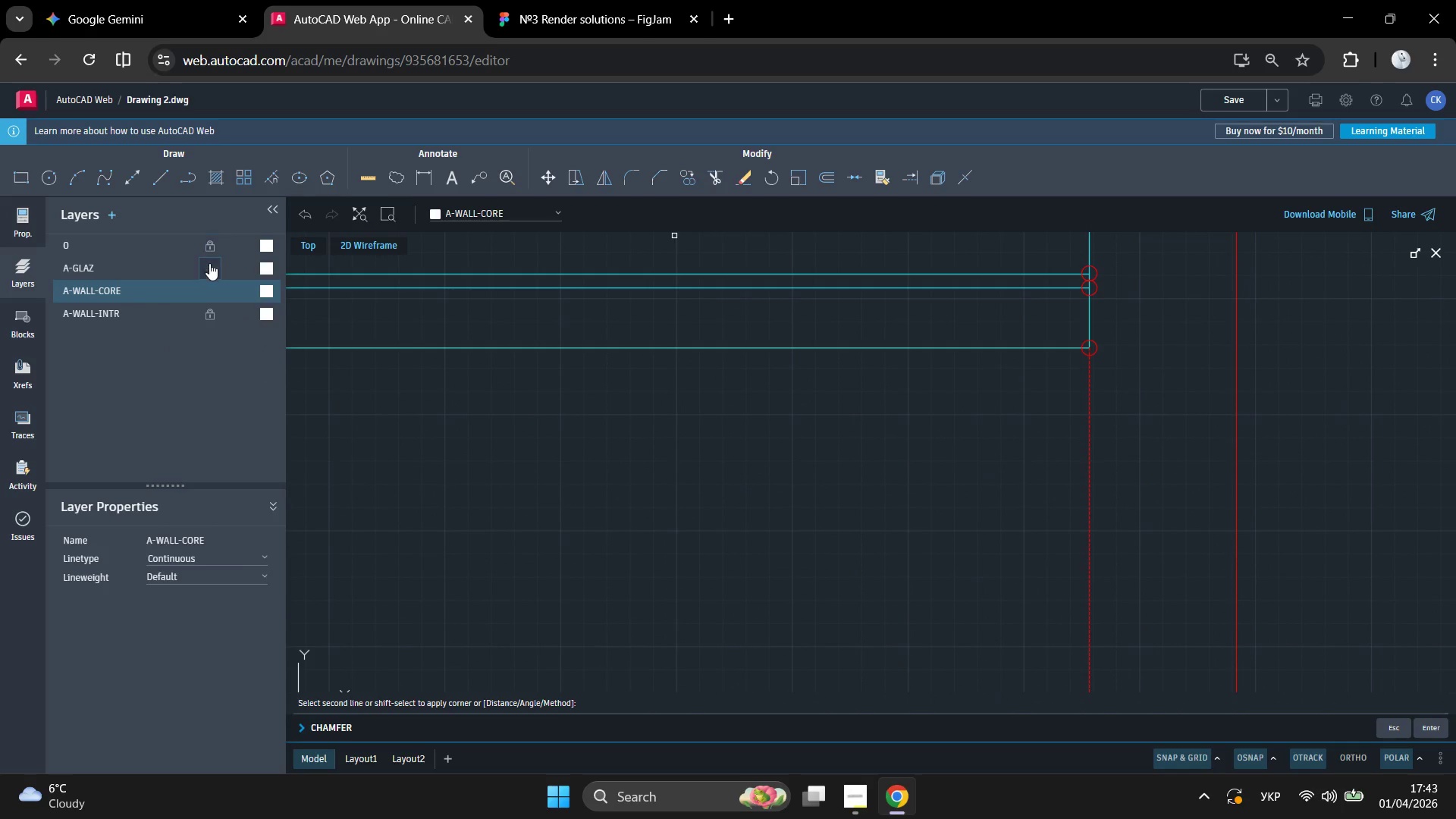 
left_click([209, 267])
 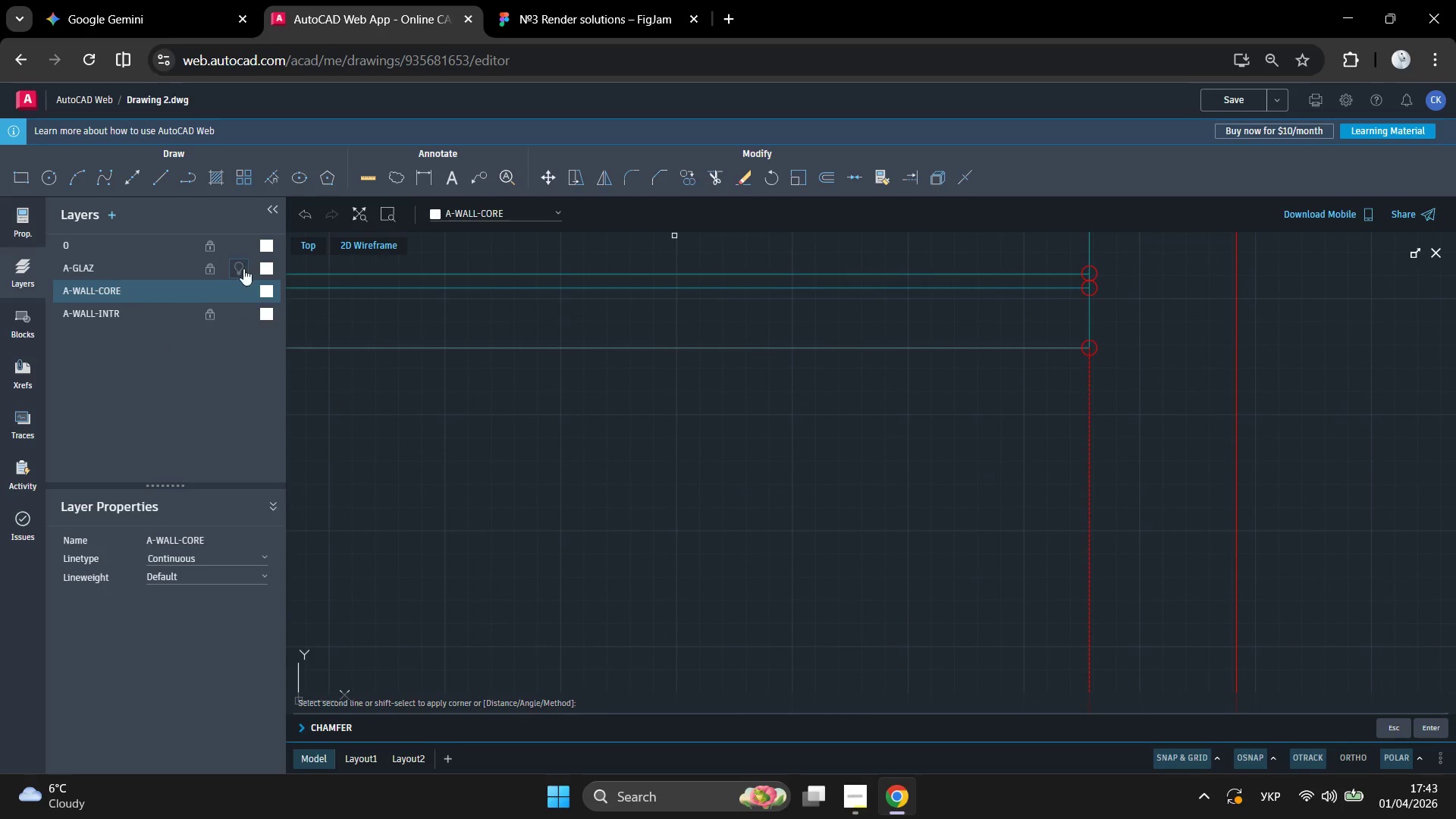 
left_click([235, 266])
 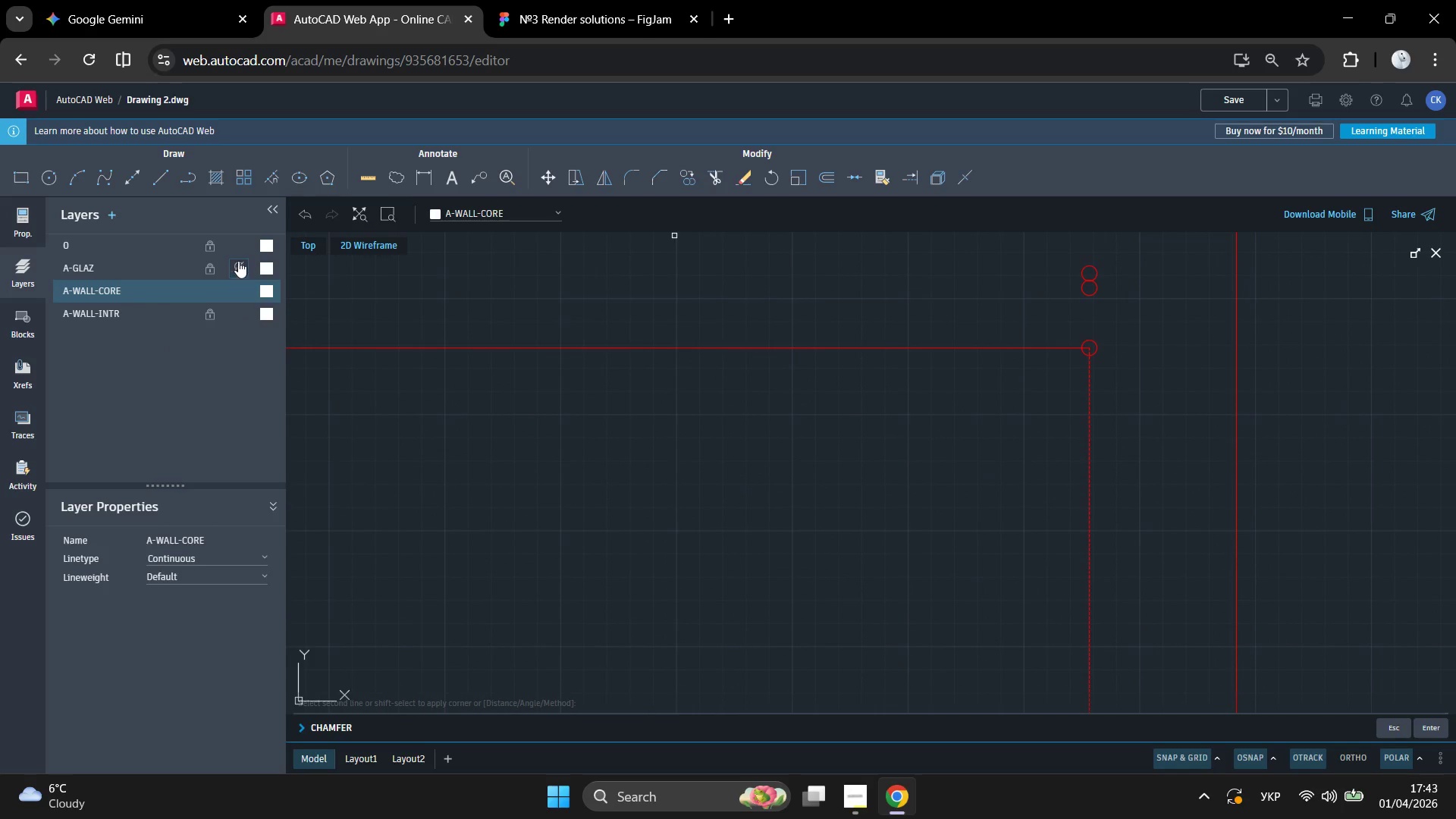 
left_click([237, 244])
 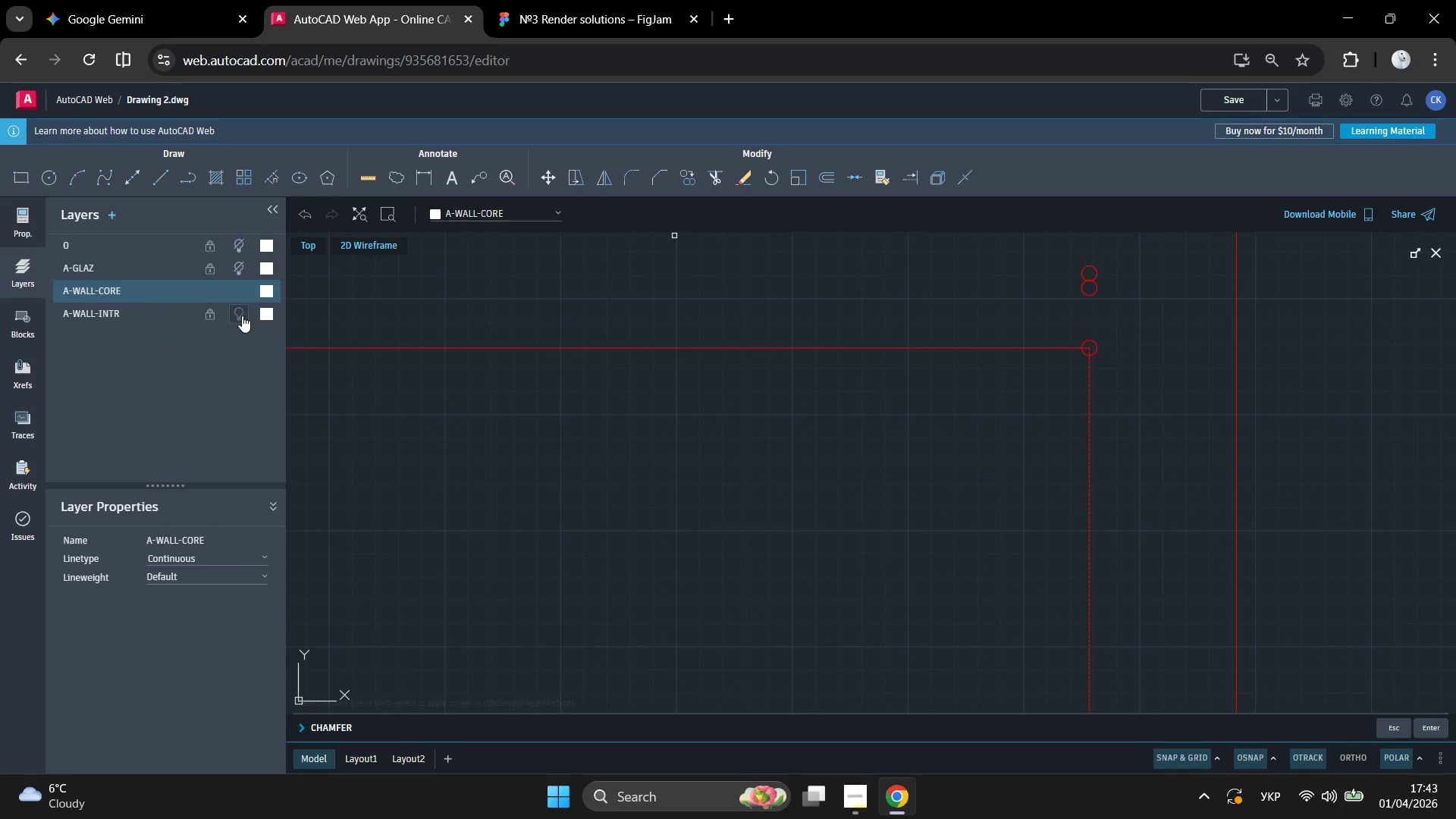 
left_click([237, 312])
 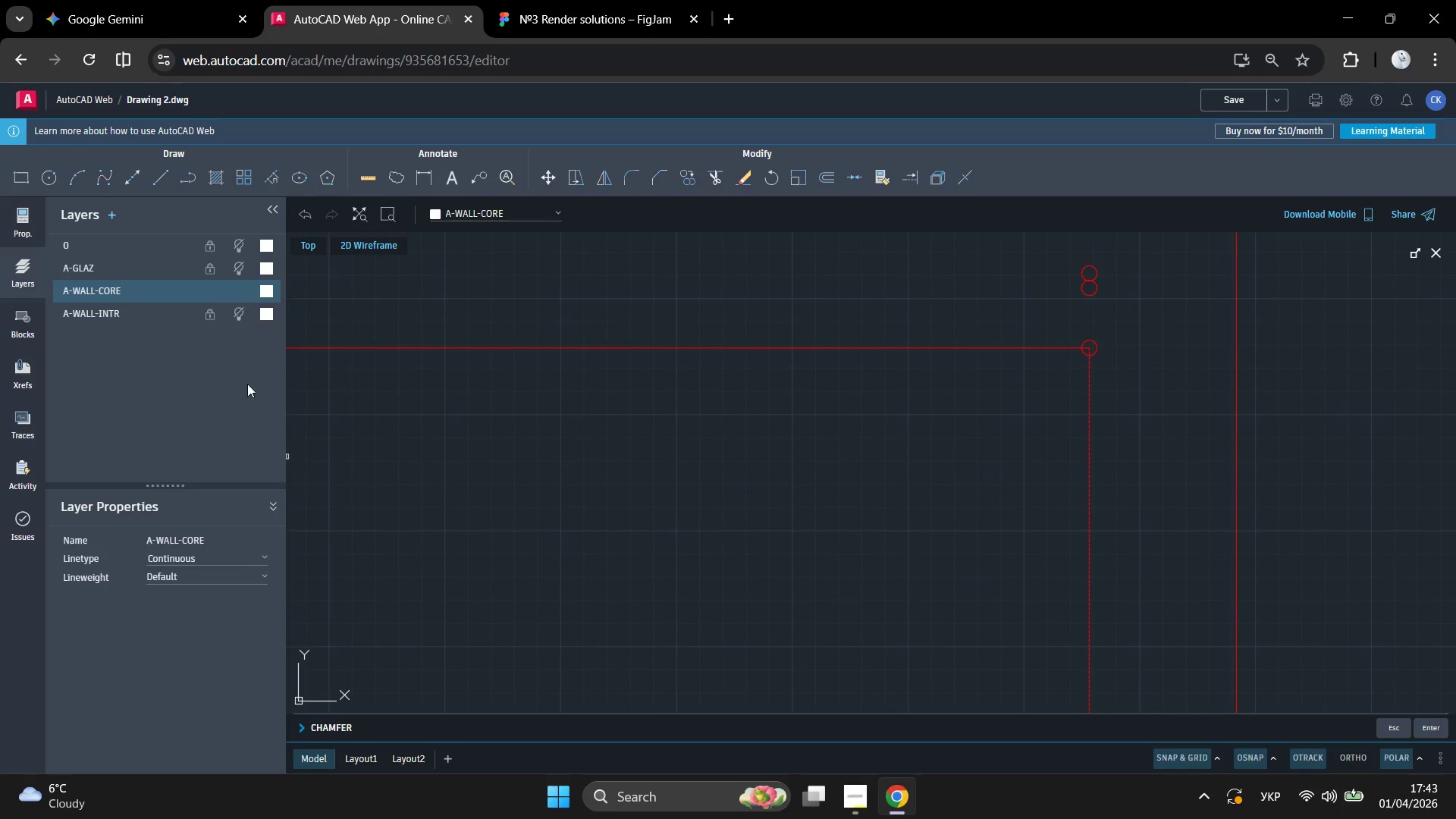 
scroll: coordinate [591, 444], scroll_direction: down, amount: 3.0
 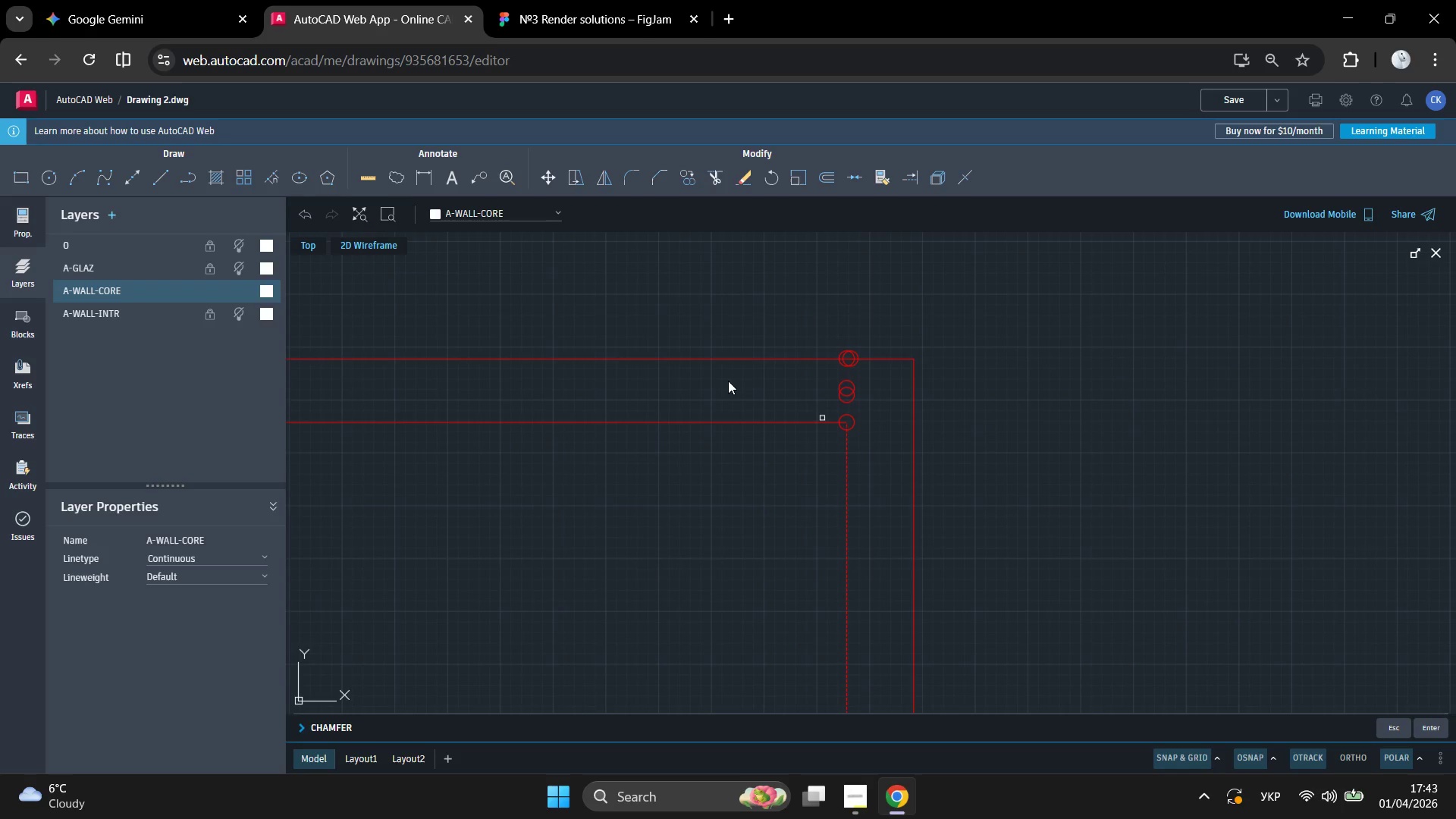 
scroll: coordinate [728, 380], scroll_direction: up, amount: 1.0
 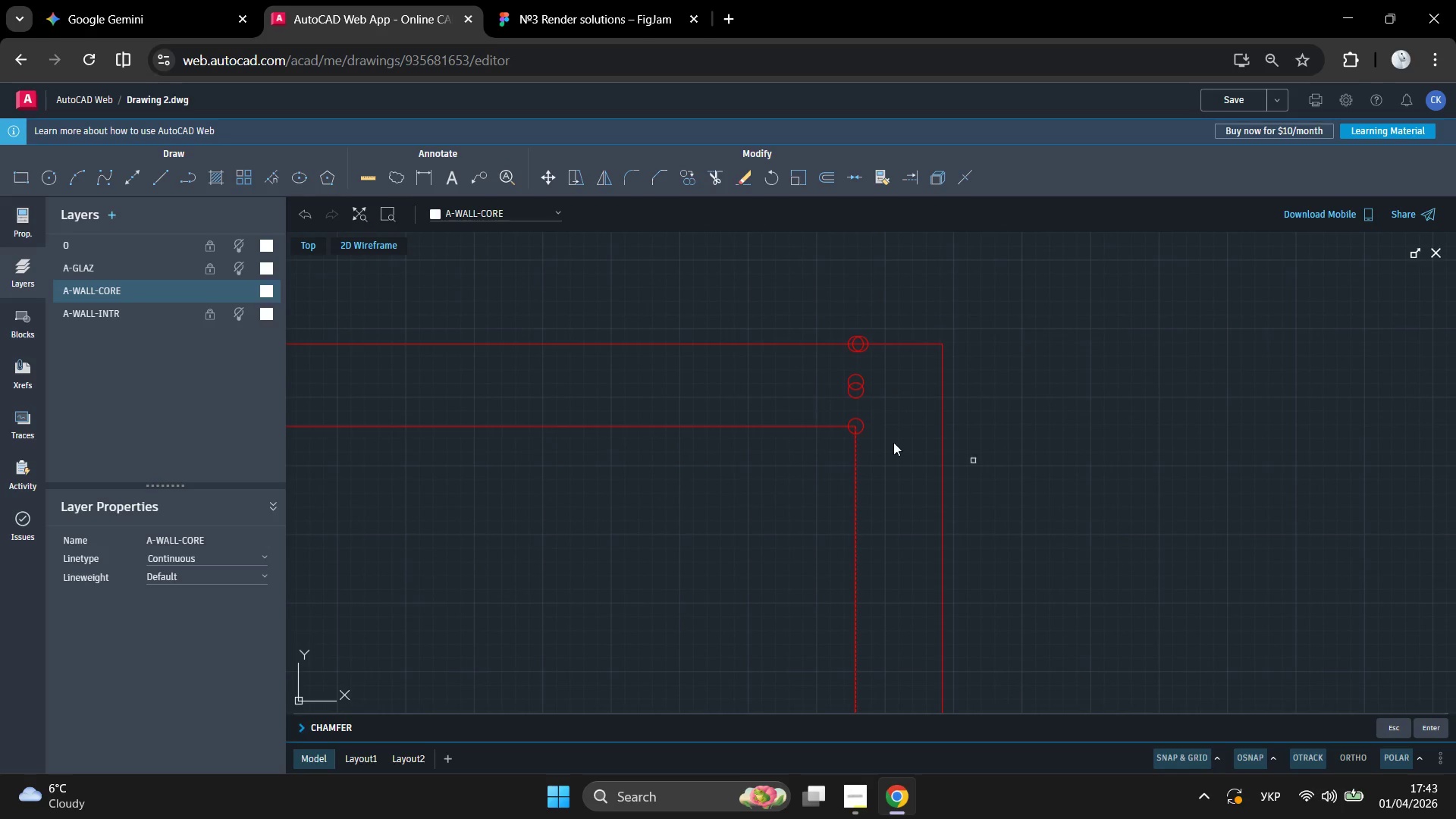 
key(Enter)
 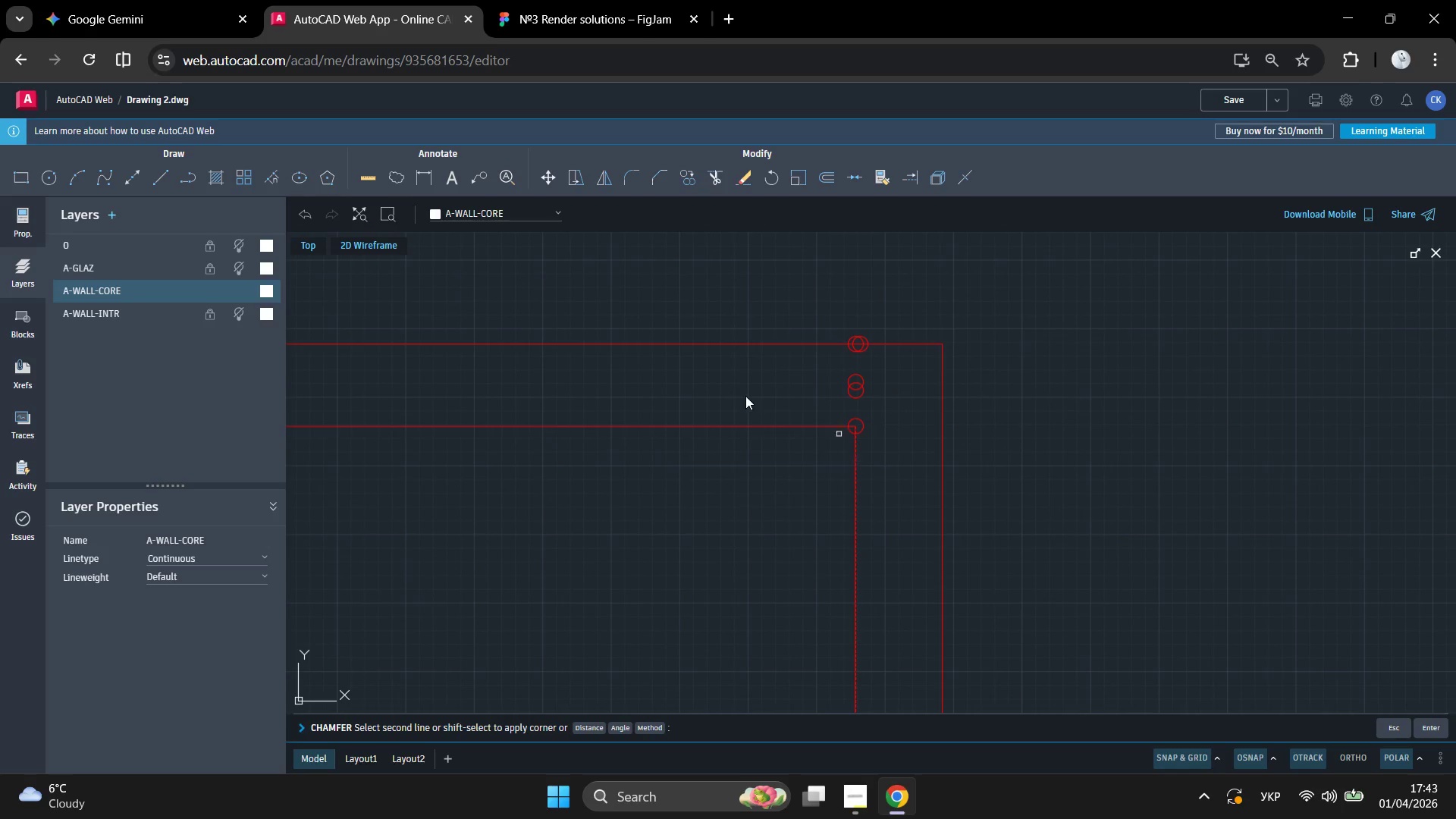 
left_click([736, 396])
 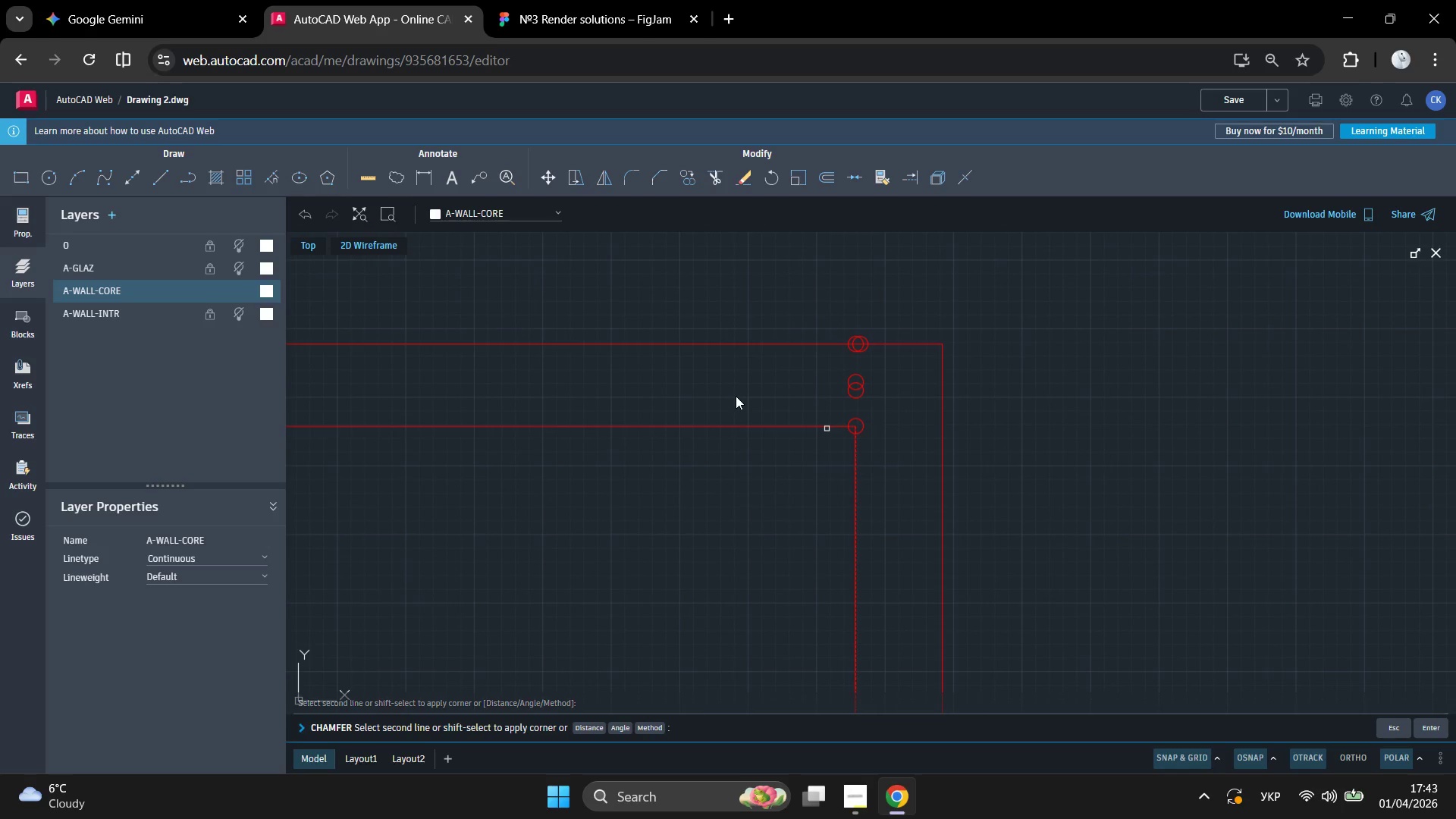 
left_click([735, 394])
 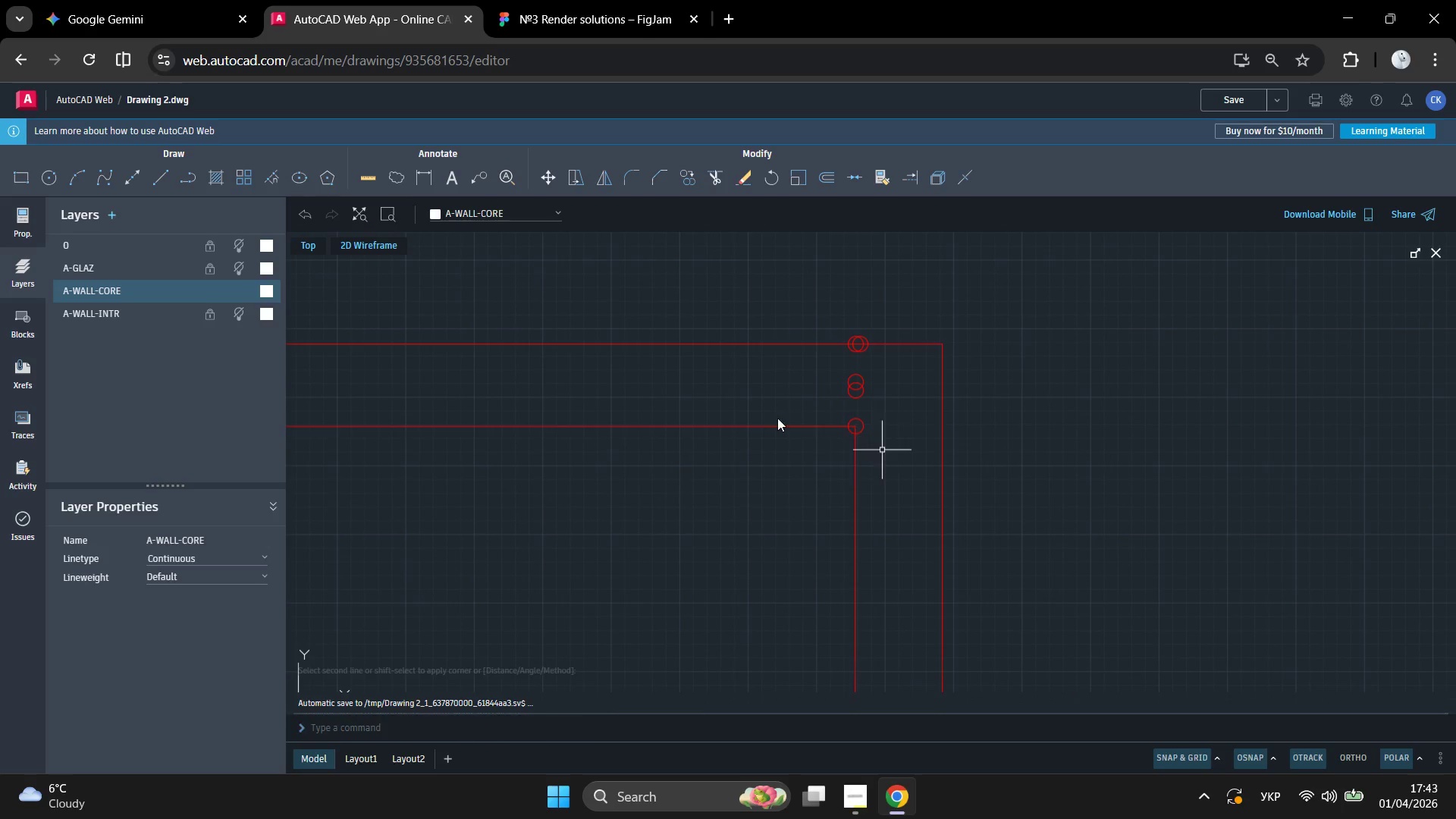 
key(Enter)
 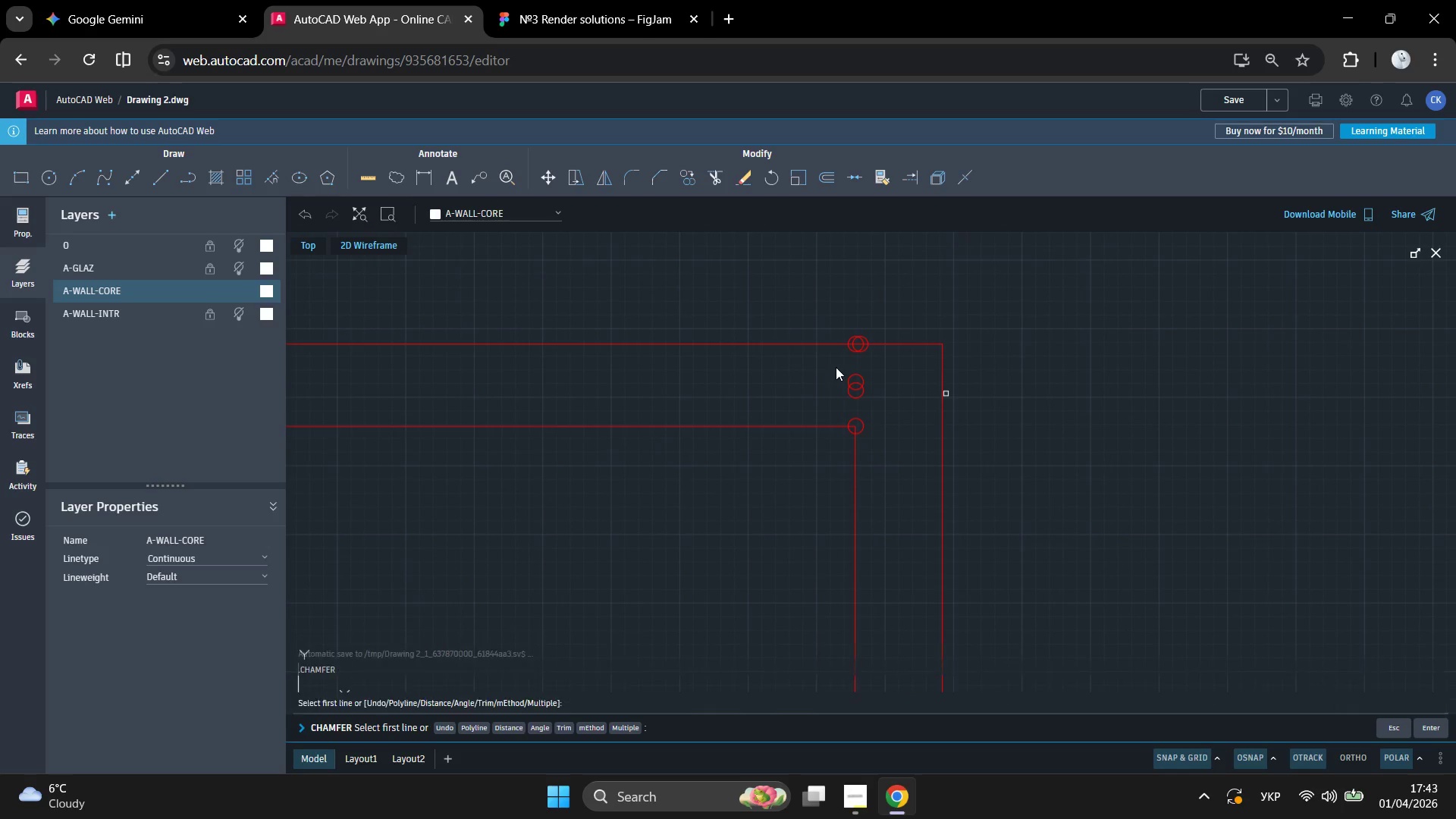 
double_click([833, 367])
 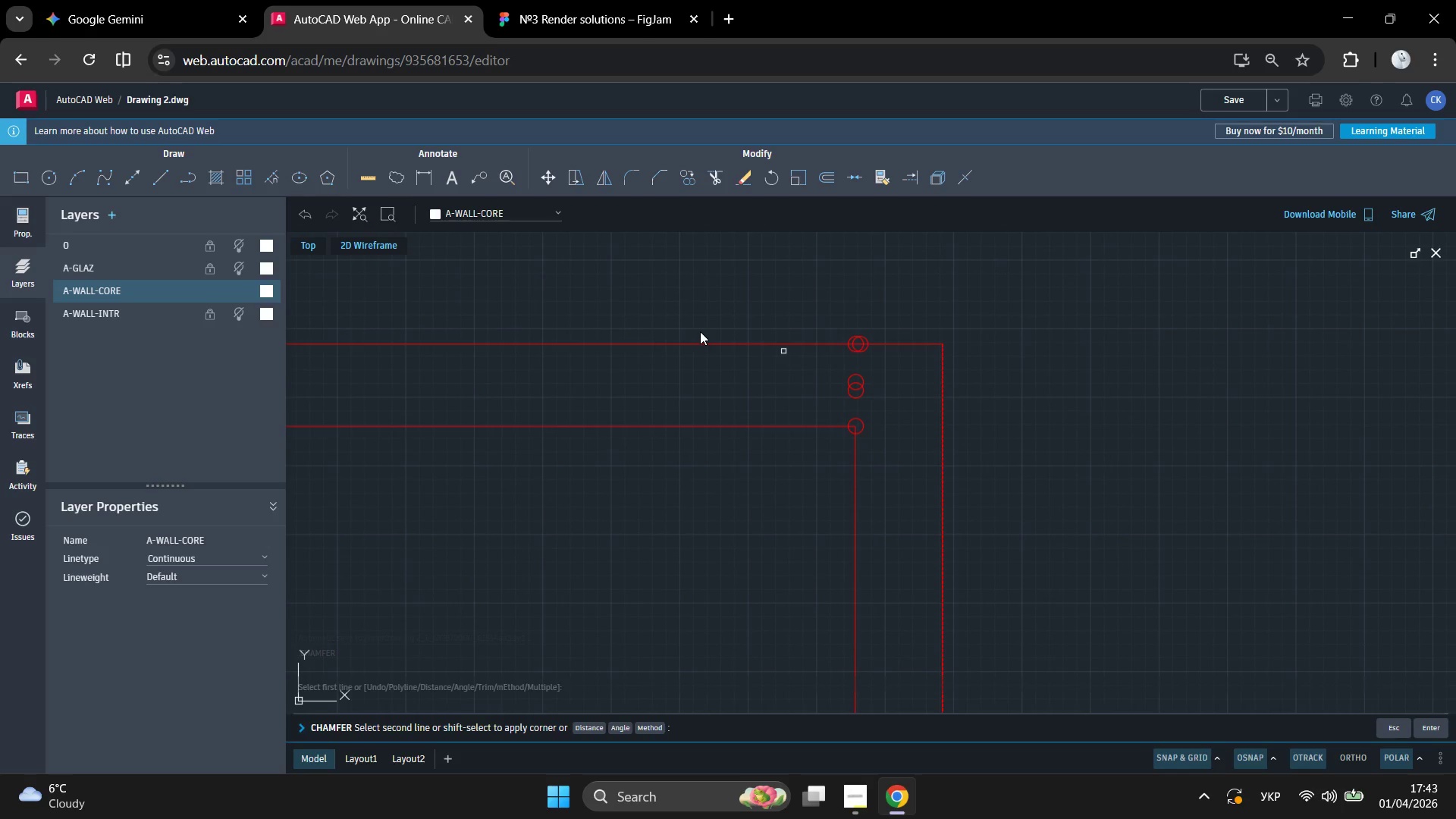 
left_click([701, 327])
 